 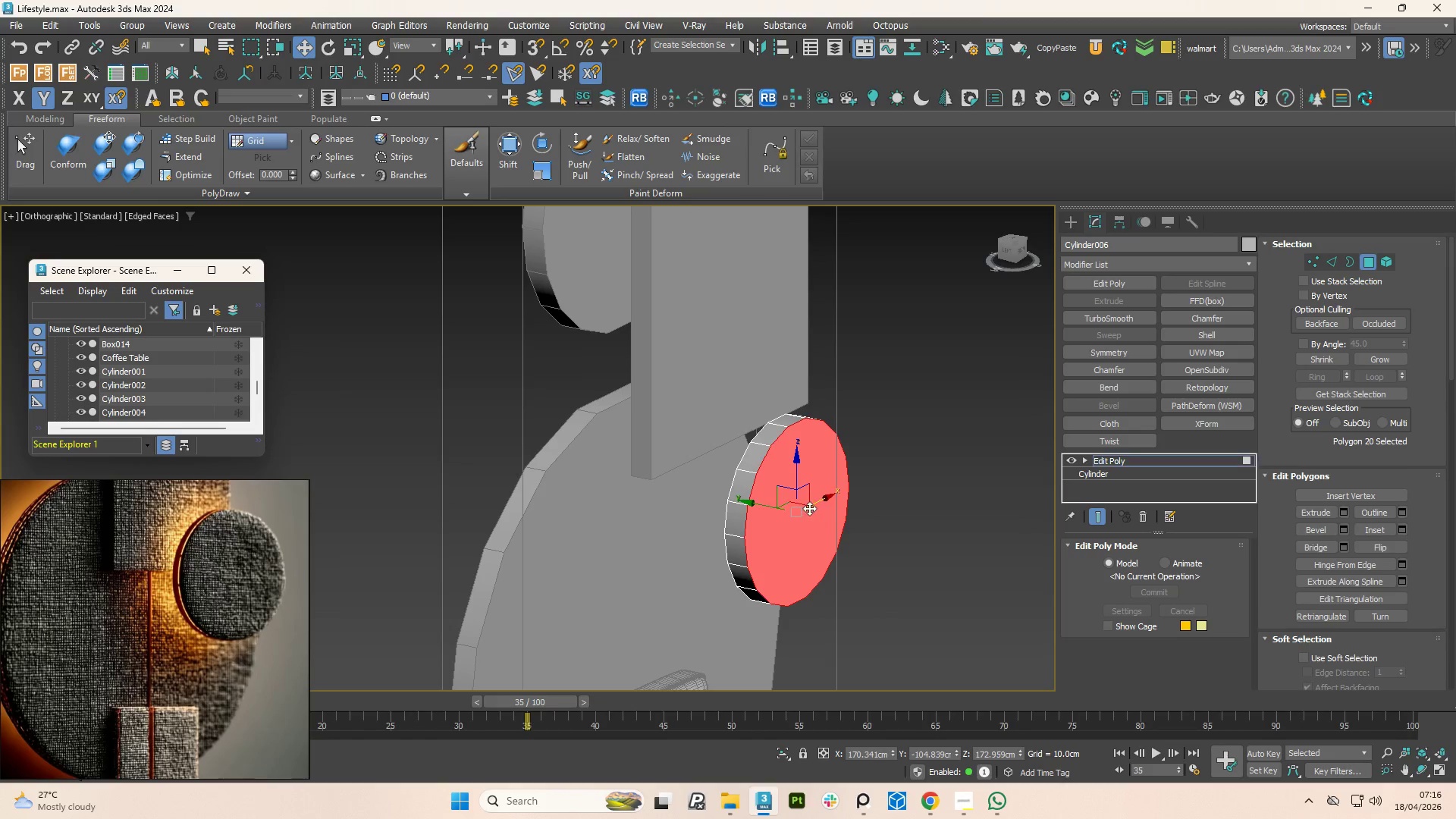 
hold_key(key=AltLeft, duration=1.34)
 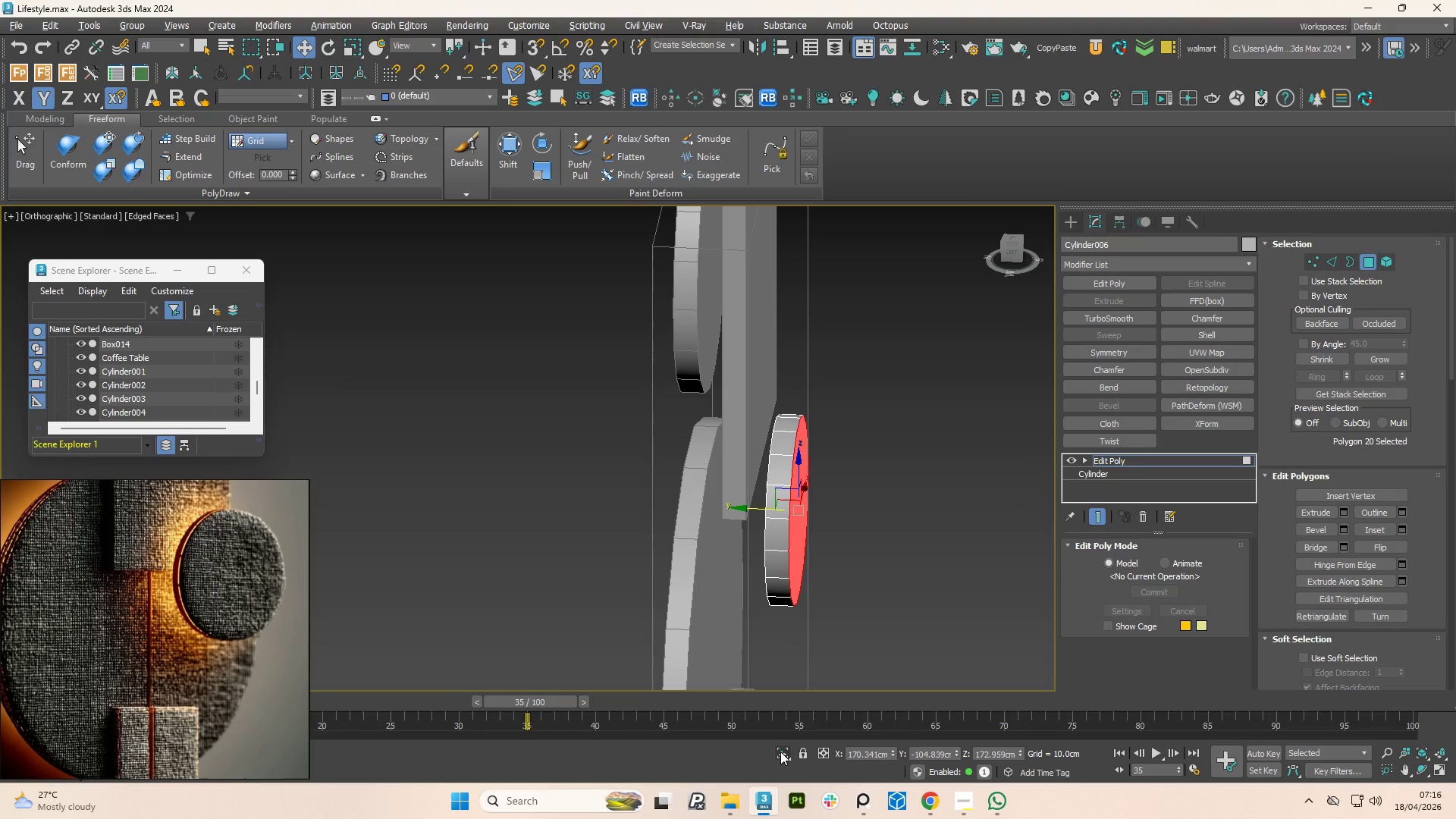 
left_click([780, 751])
 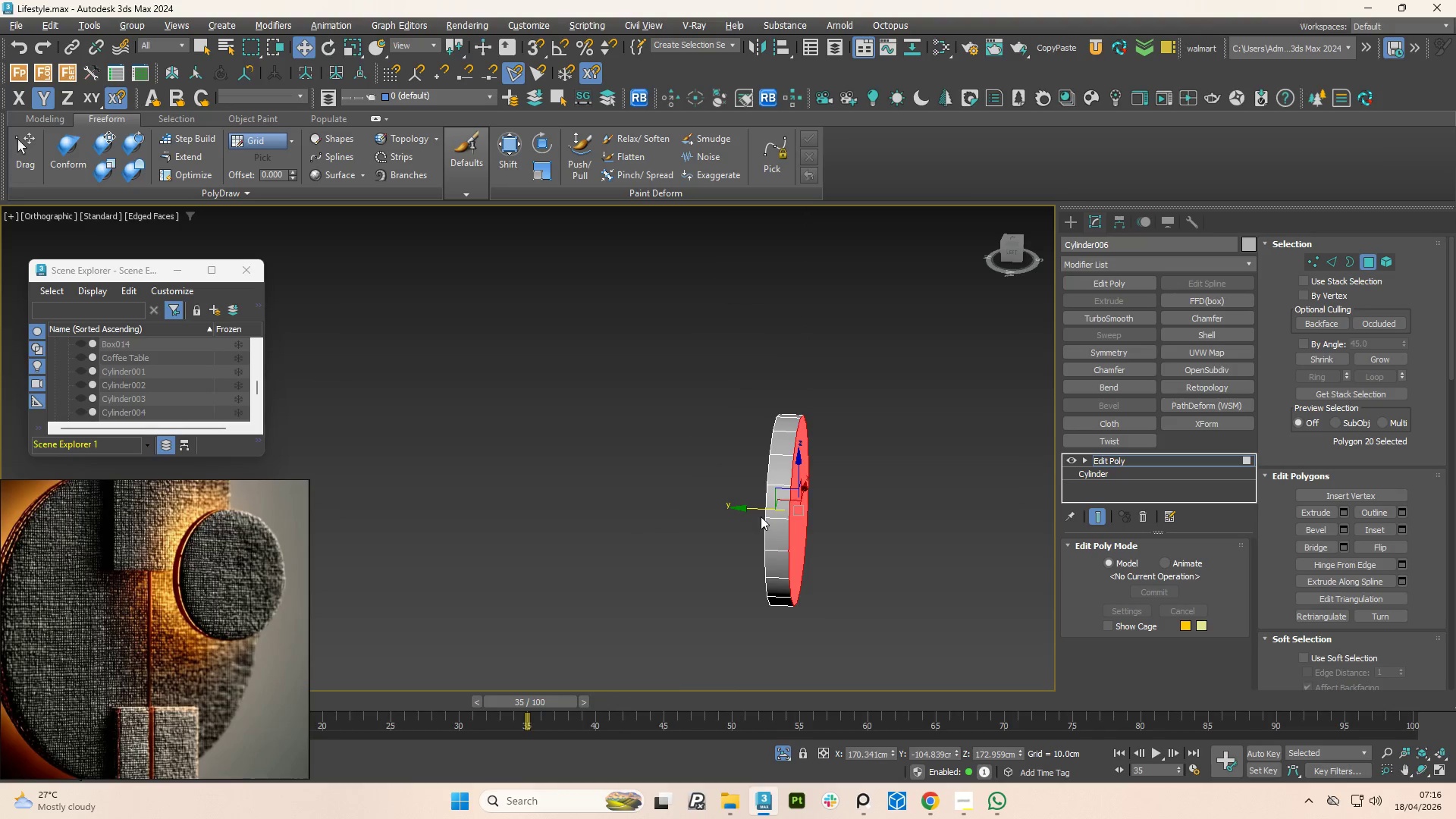 
hold_key(key=AltLeft, duration=0.55)
 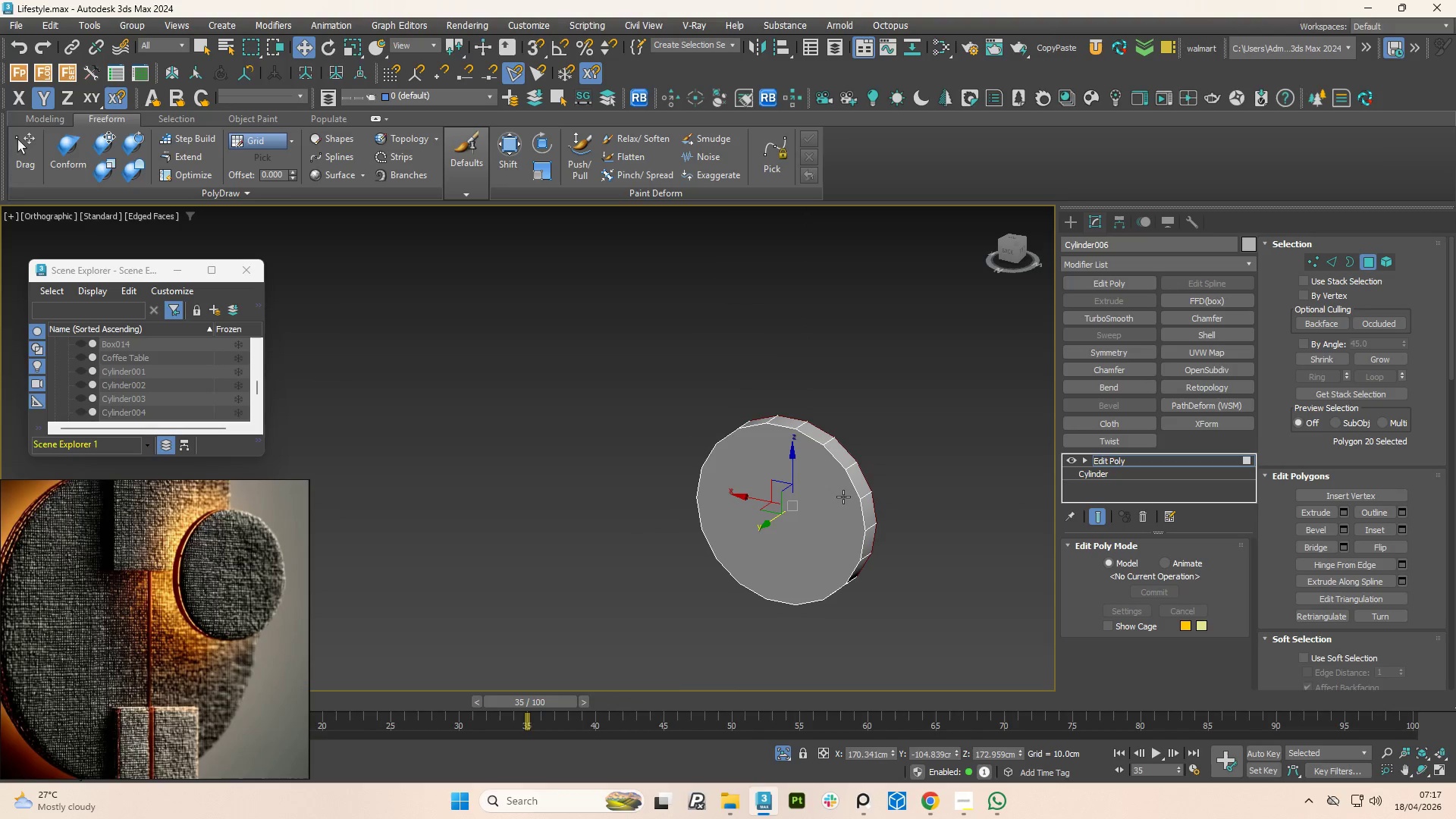 
hold_key(key=ControlLeft, duration=0.52)
left_click([835, 494])
 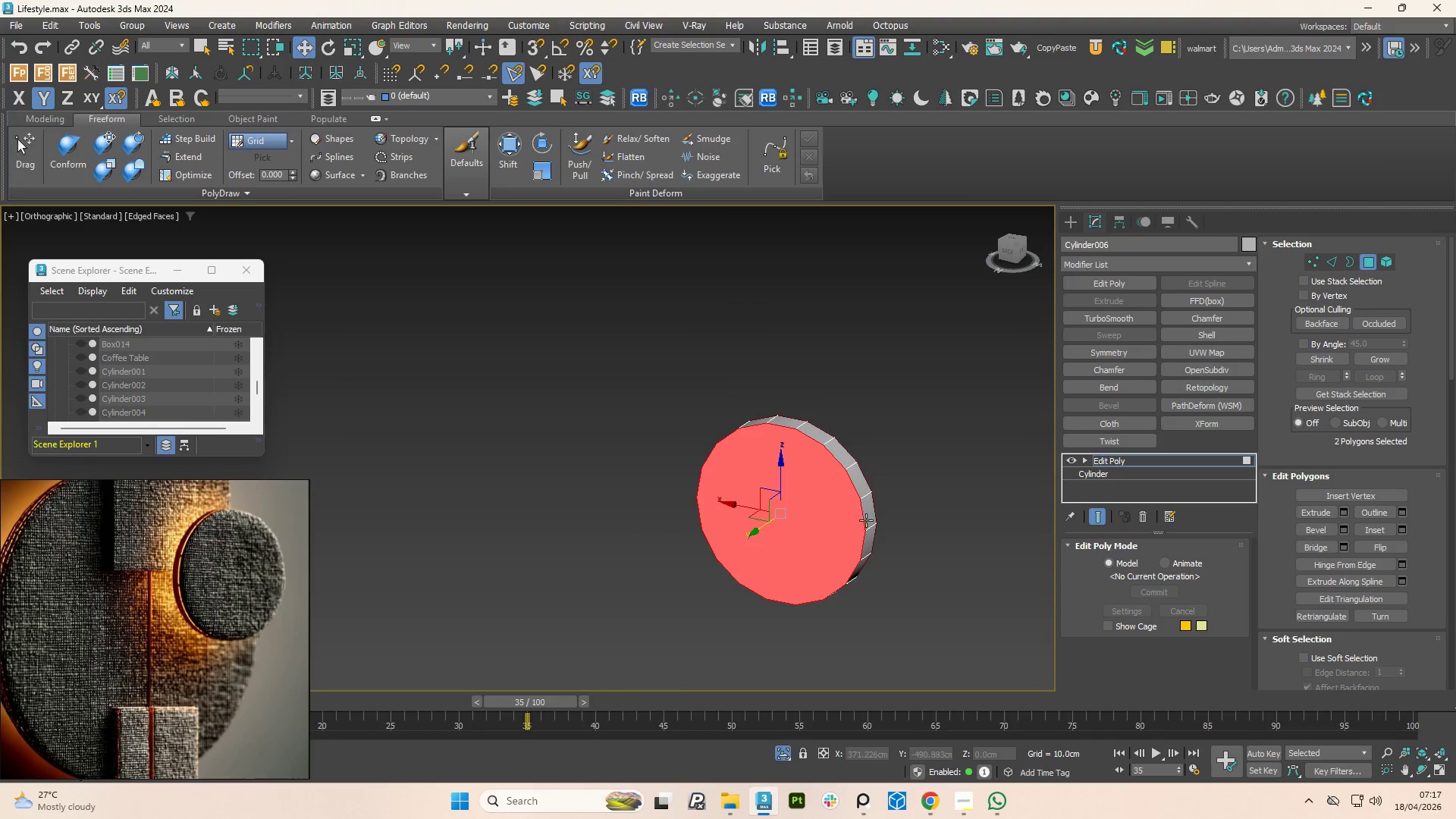 
hold_key(key=AltLeft, duration=1.22)
 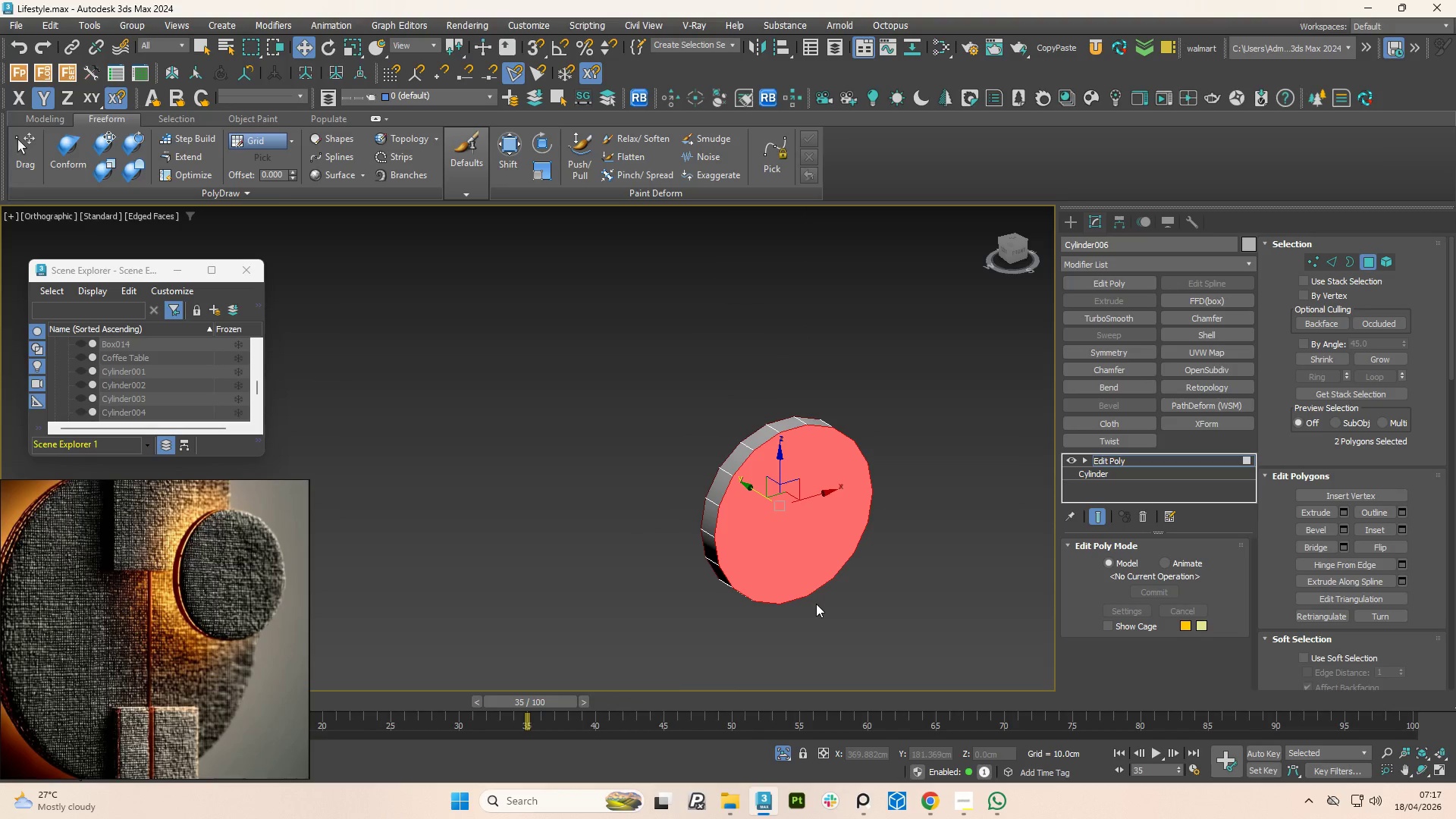 
key(Delete)
 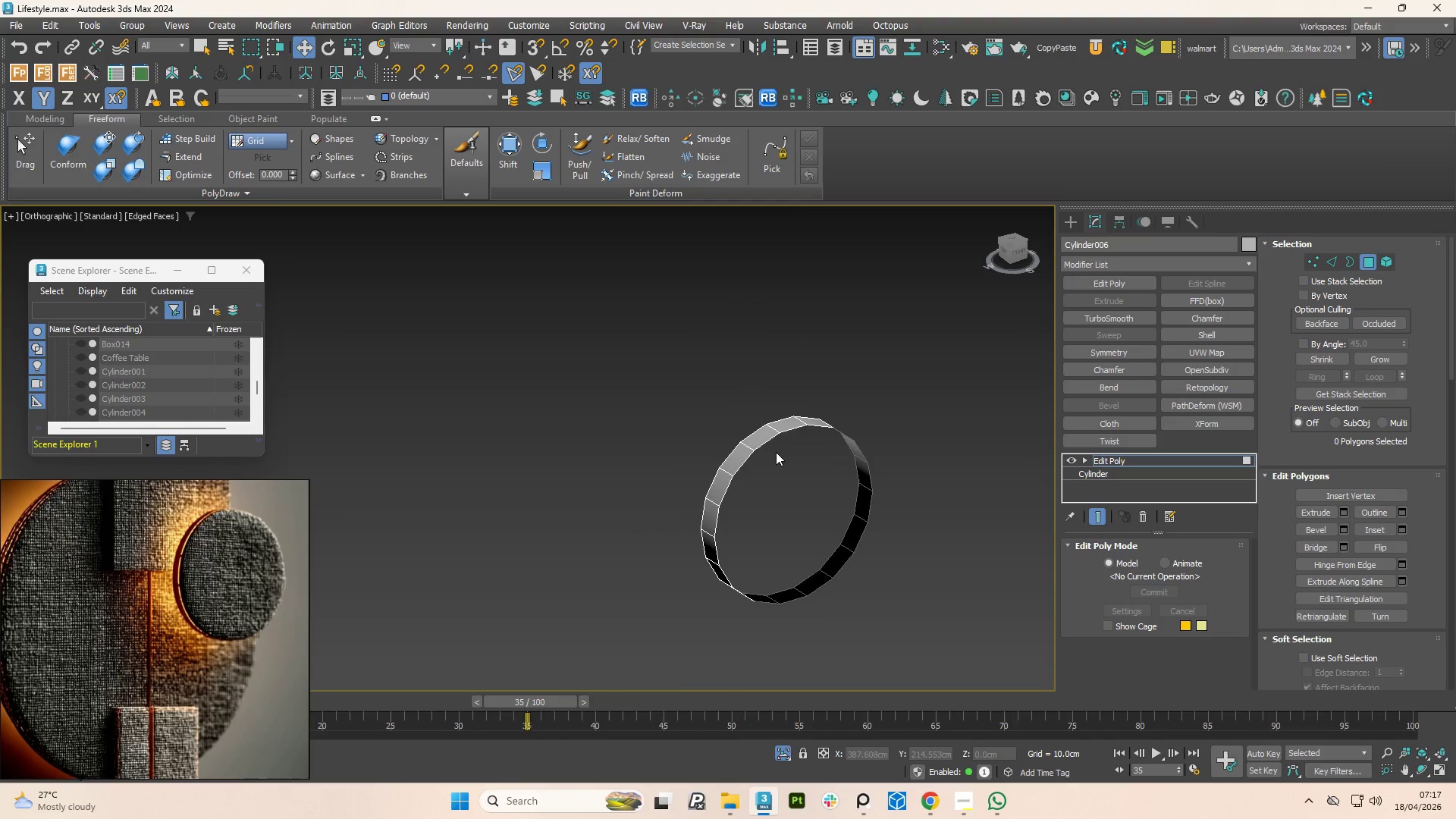 
key(3)
 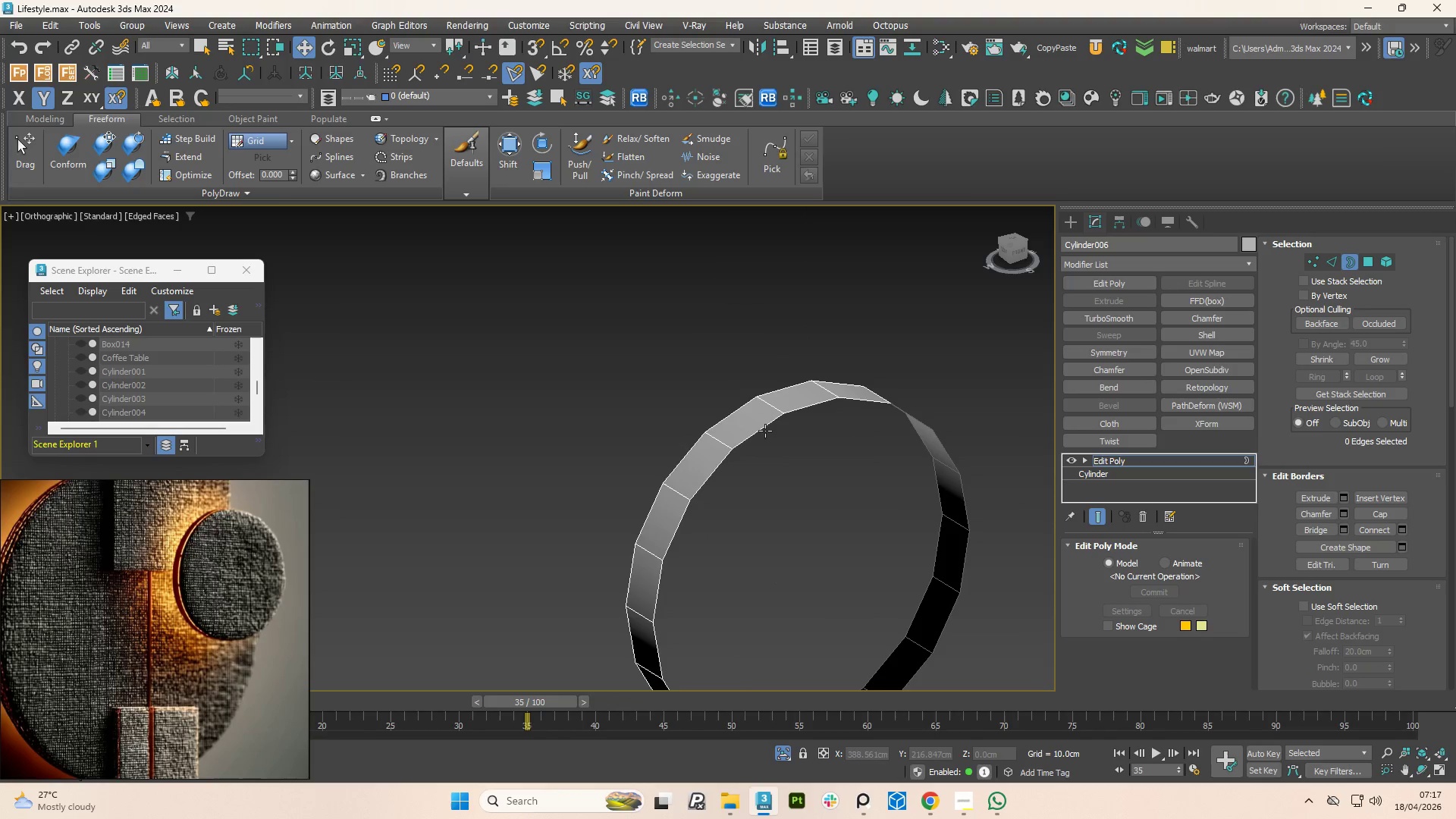 
scroll: coordinate [776, 452], scroll_direction: up, amount: 2.0
 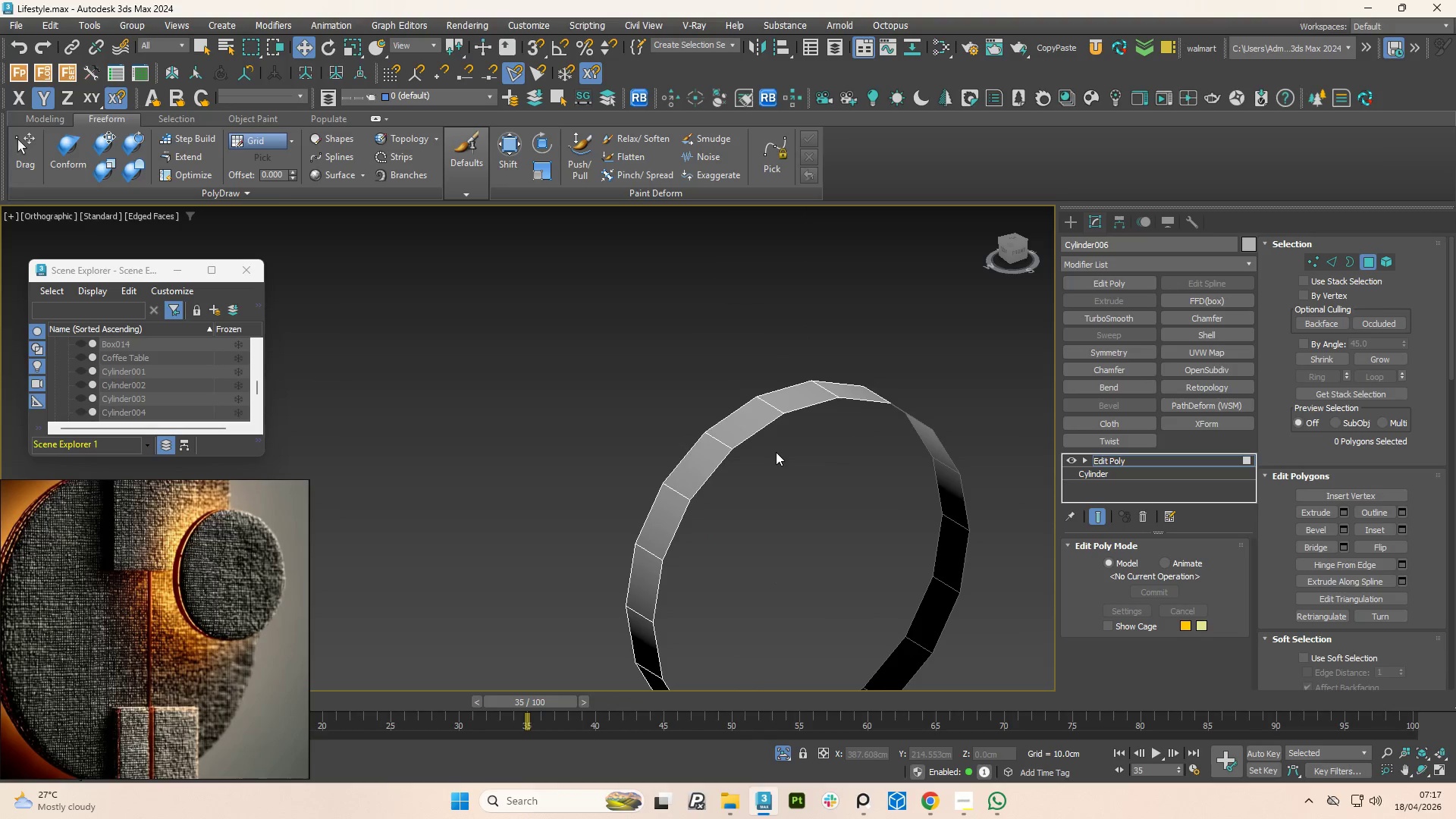 
left_click([763, 428])
 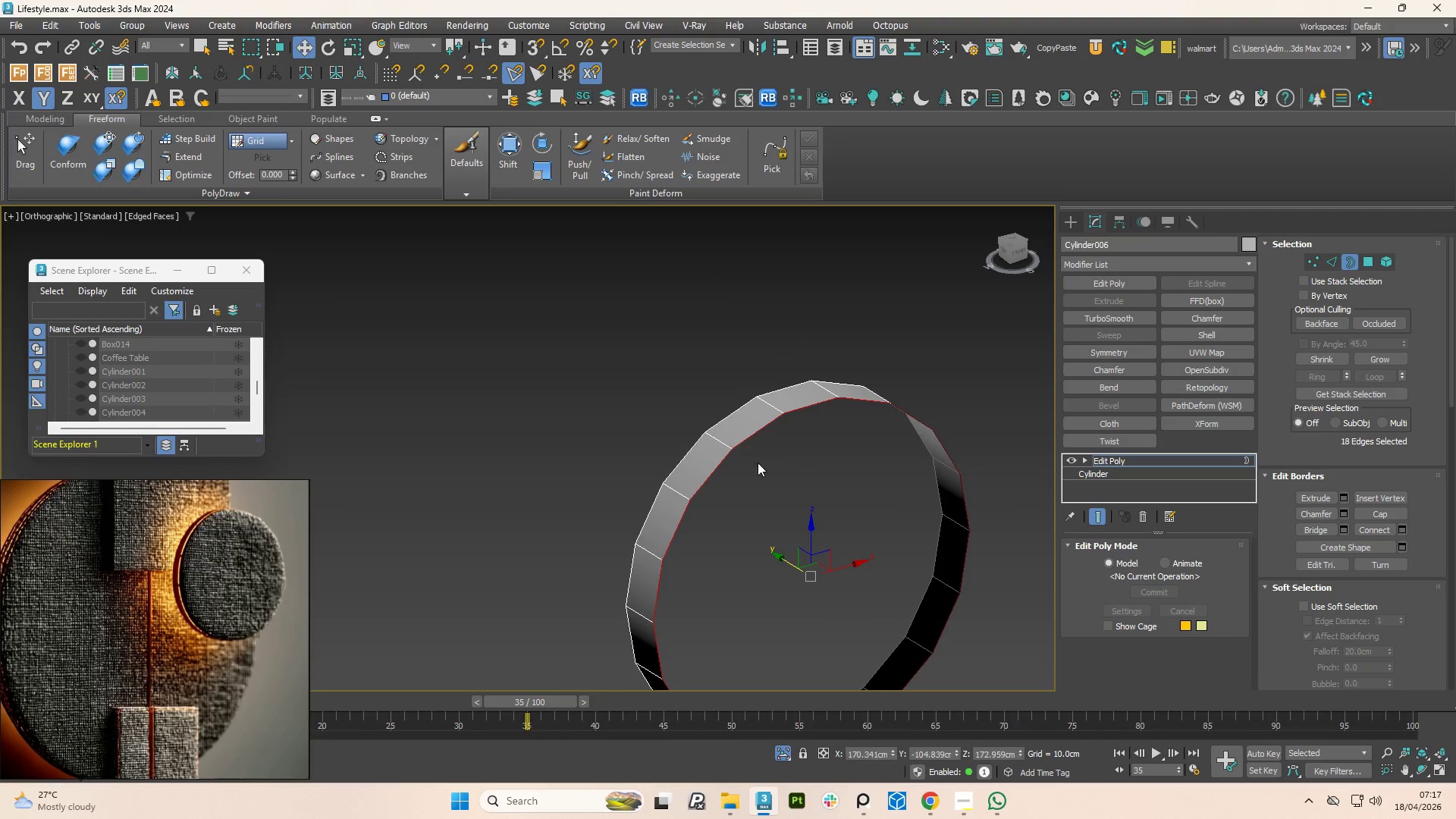 
hold_key(key=AltLeft, duration=0.77)
 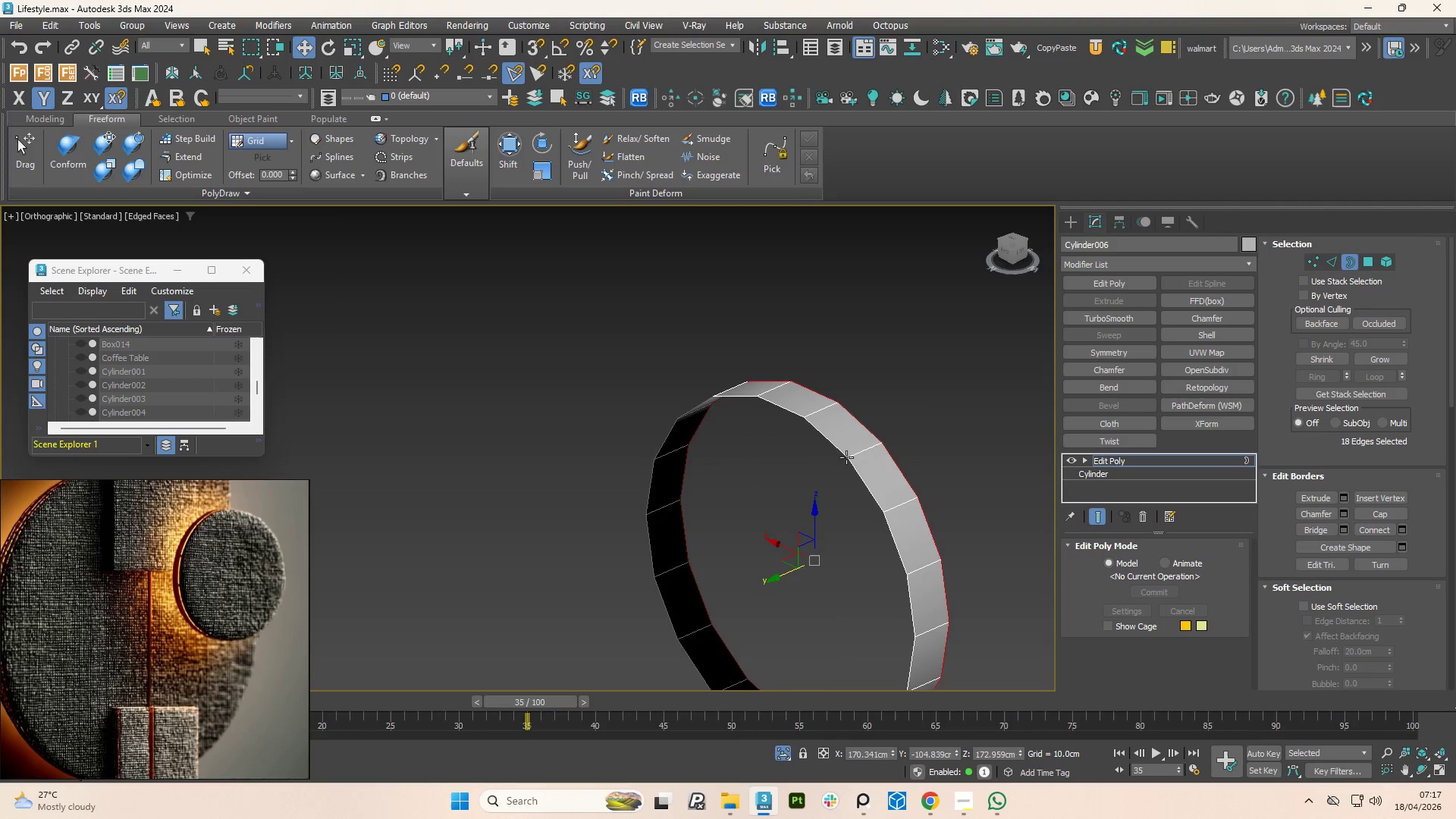 
hold_key(key=ControlLeft, duration=0.48)
left_click([842, 455])
 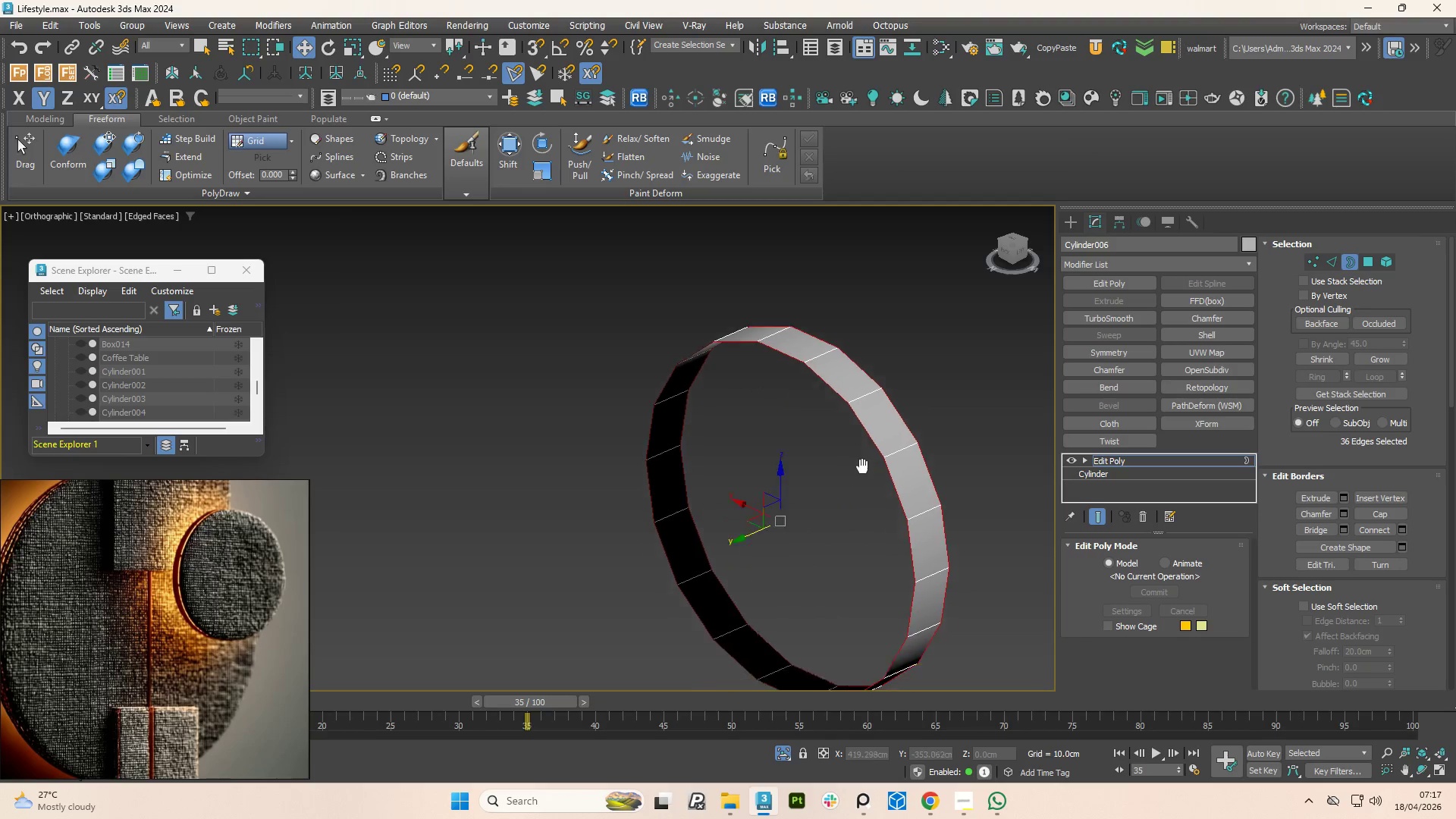 
key(R)
 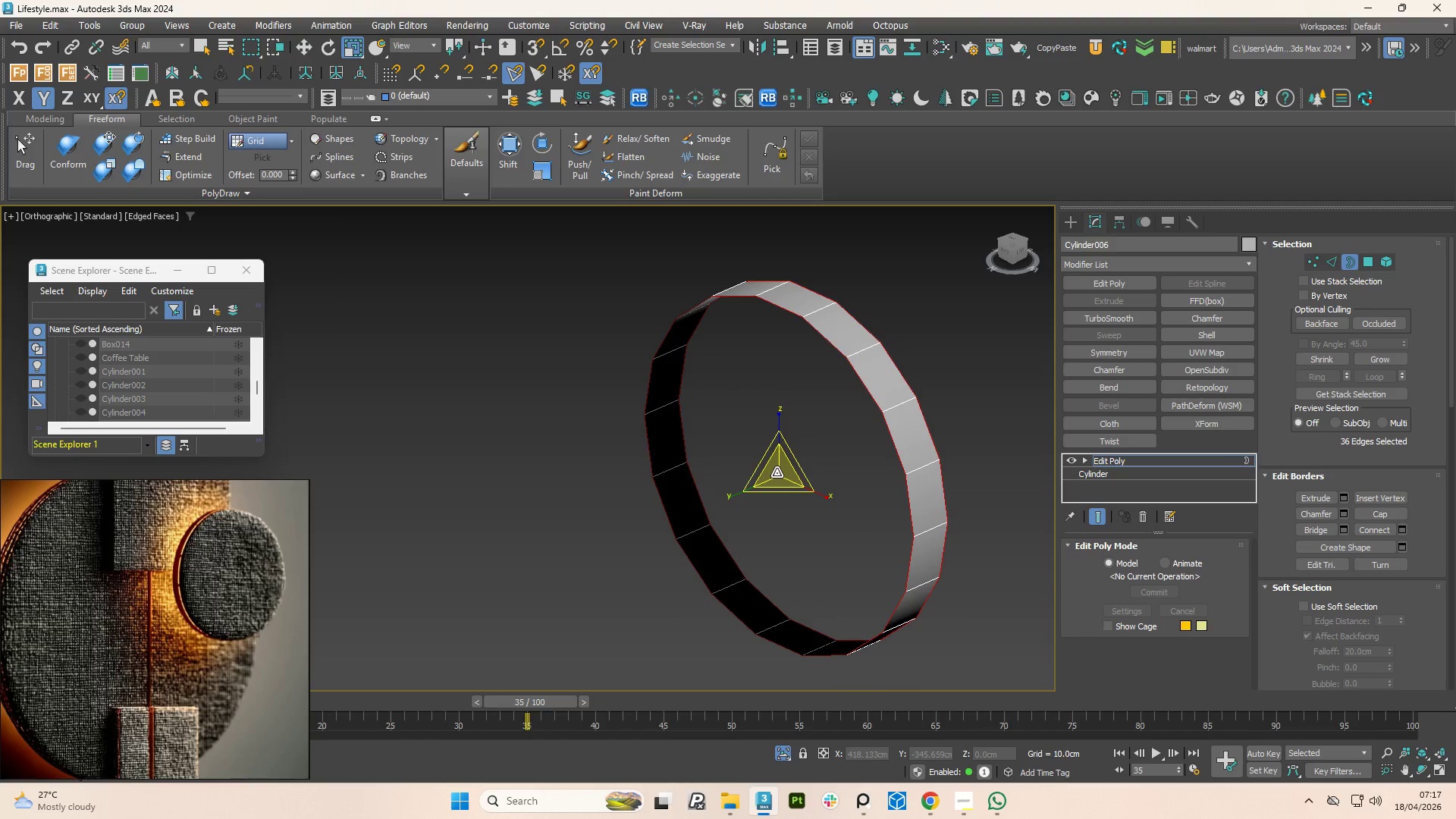 
hold_key(key=ShiftLeft, duration=6.78)
left_click_drag(start_coordinate=[777, 472], to_coordinate=[783, 475])
 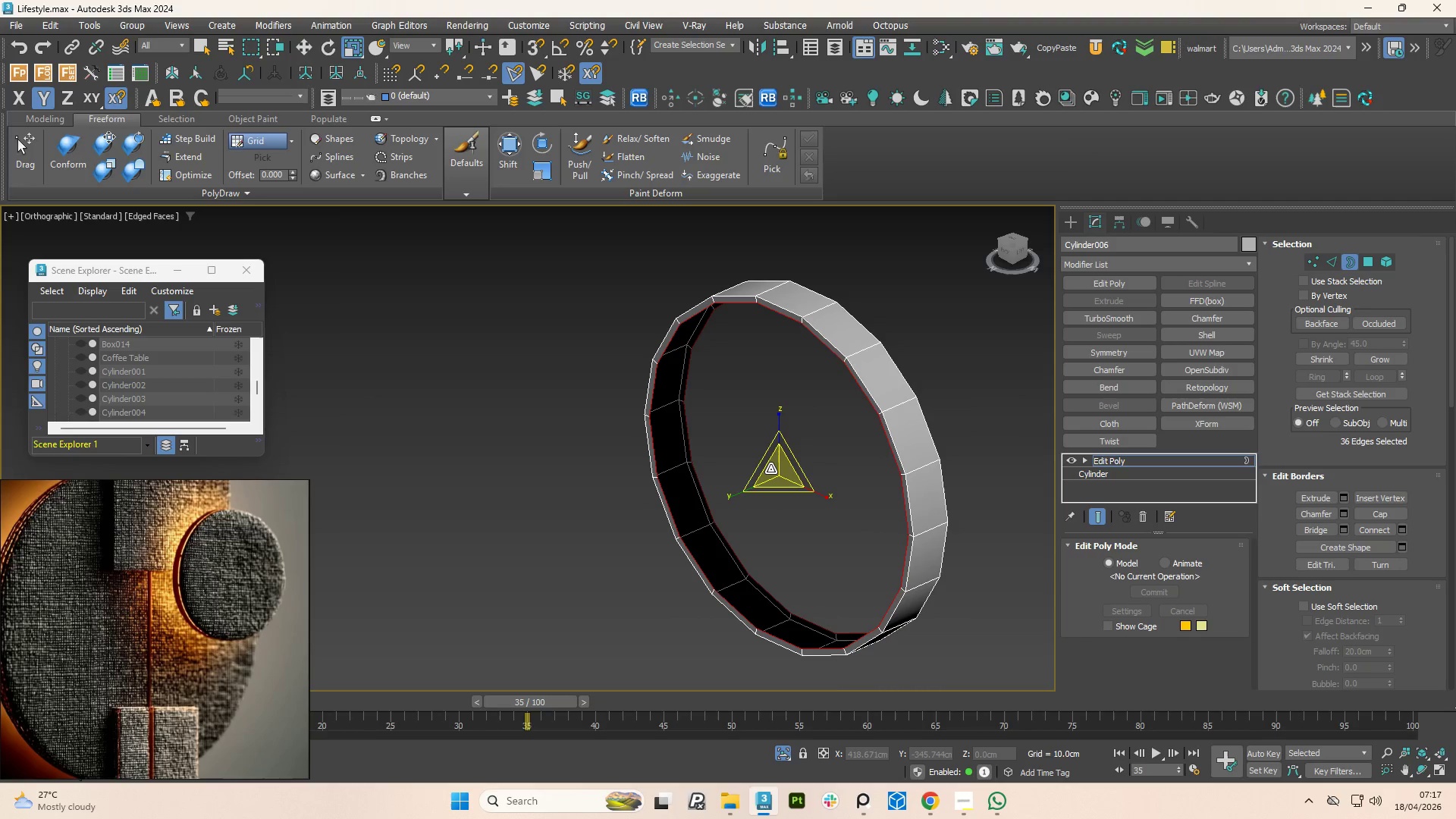 
left_click_drag(start_coordinate=[772, 469], to_coordinate=[863, 611])
 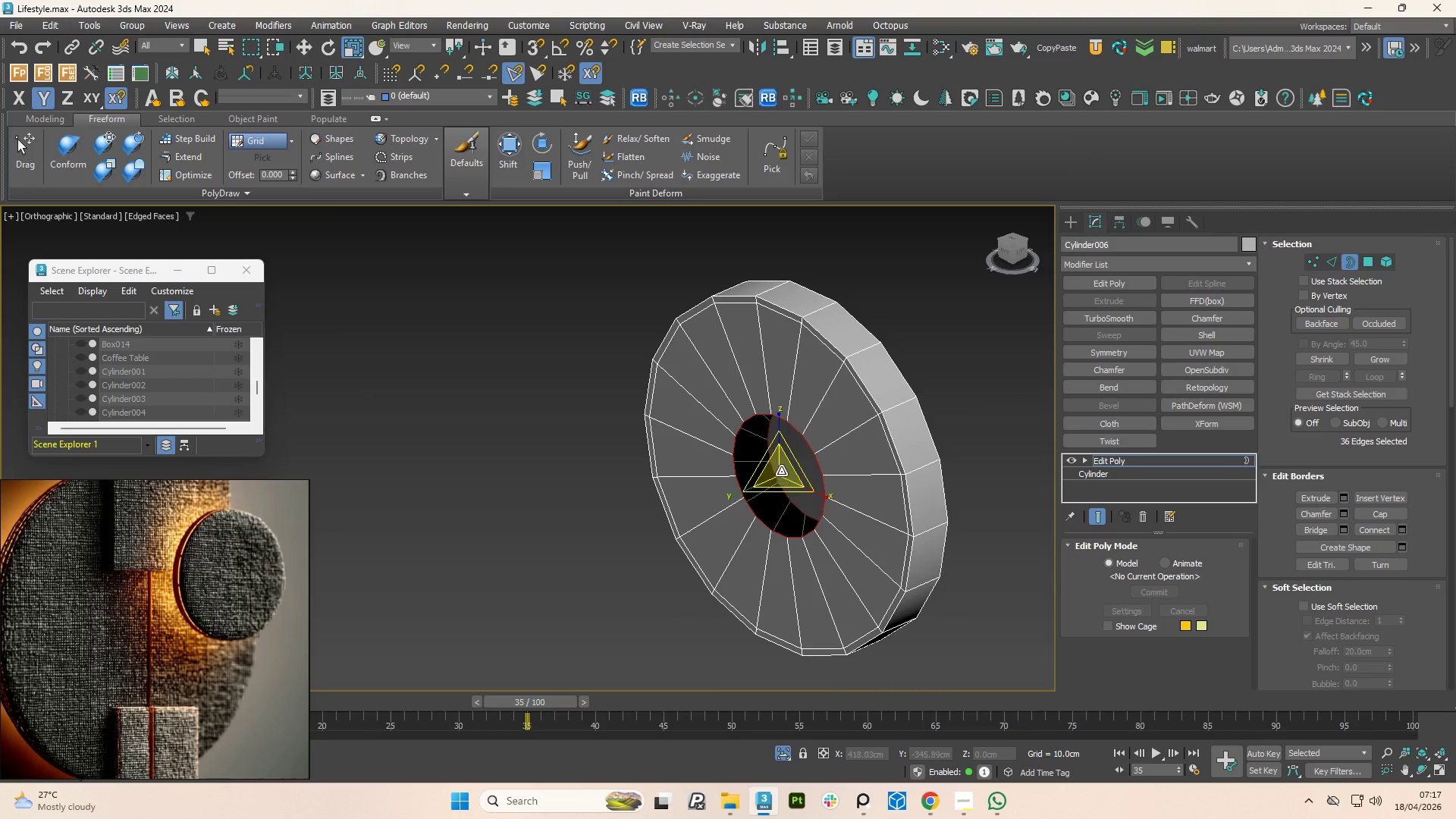 
left_click_drag(start_coordinate=[781, 470], to_coordinate=[958, 219])
 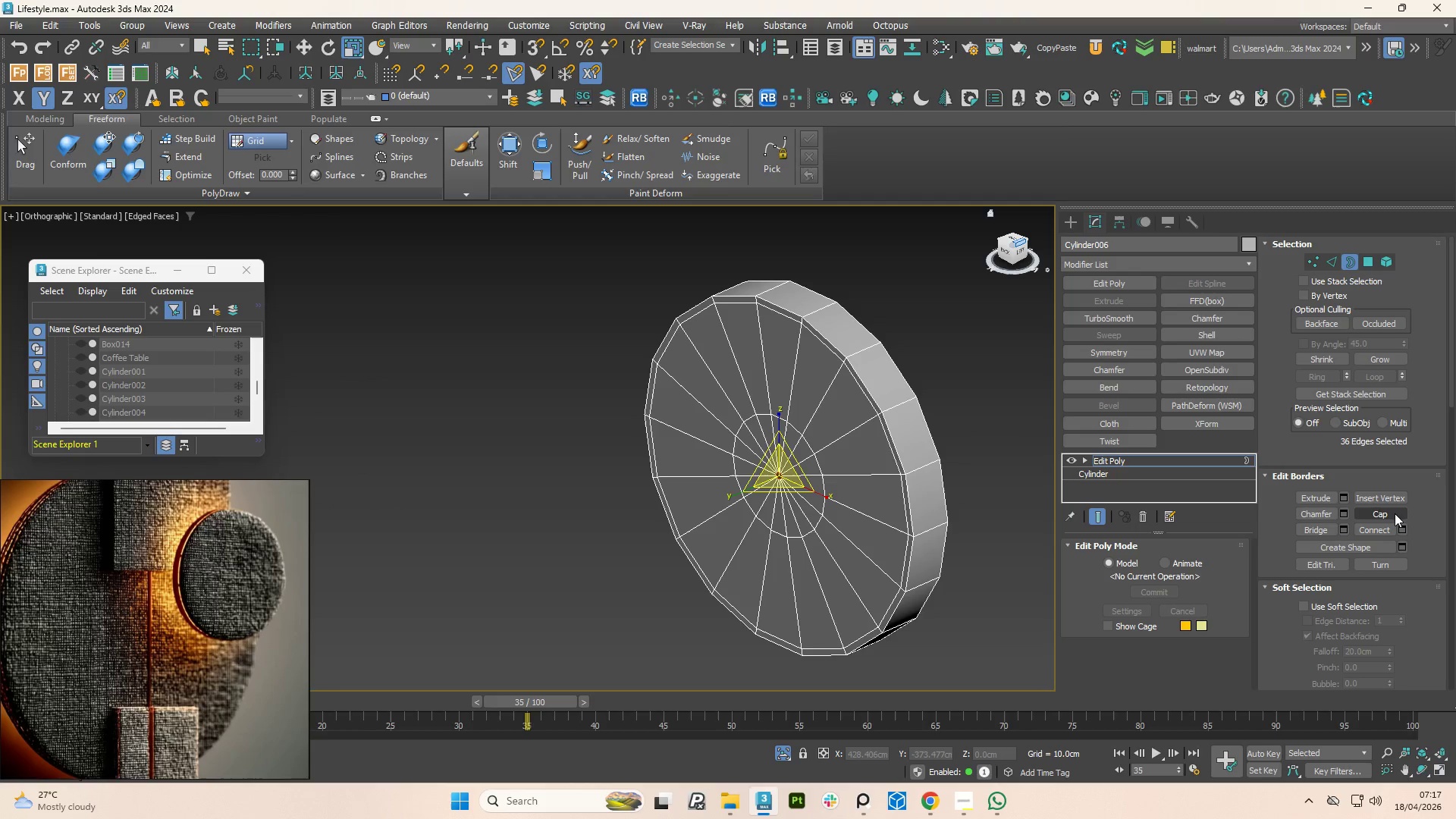 
left_click([1395, 513])
 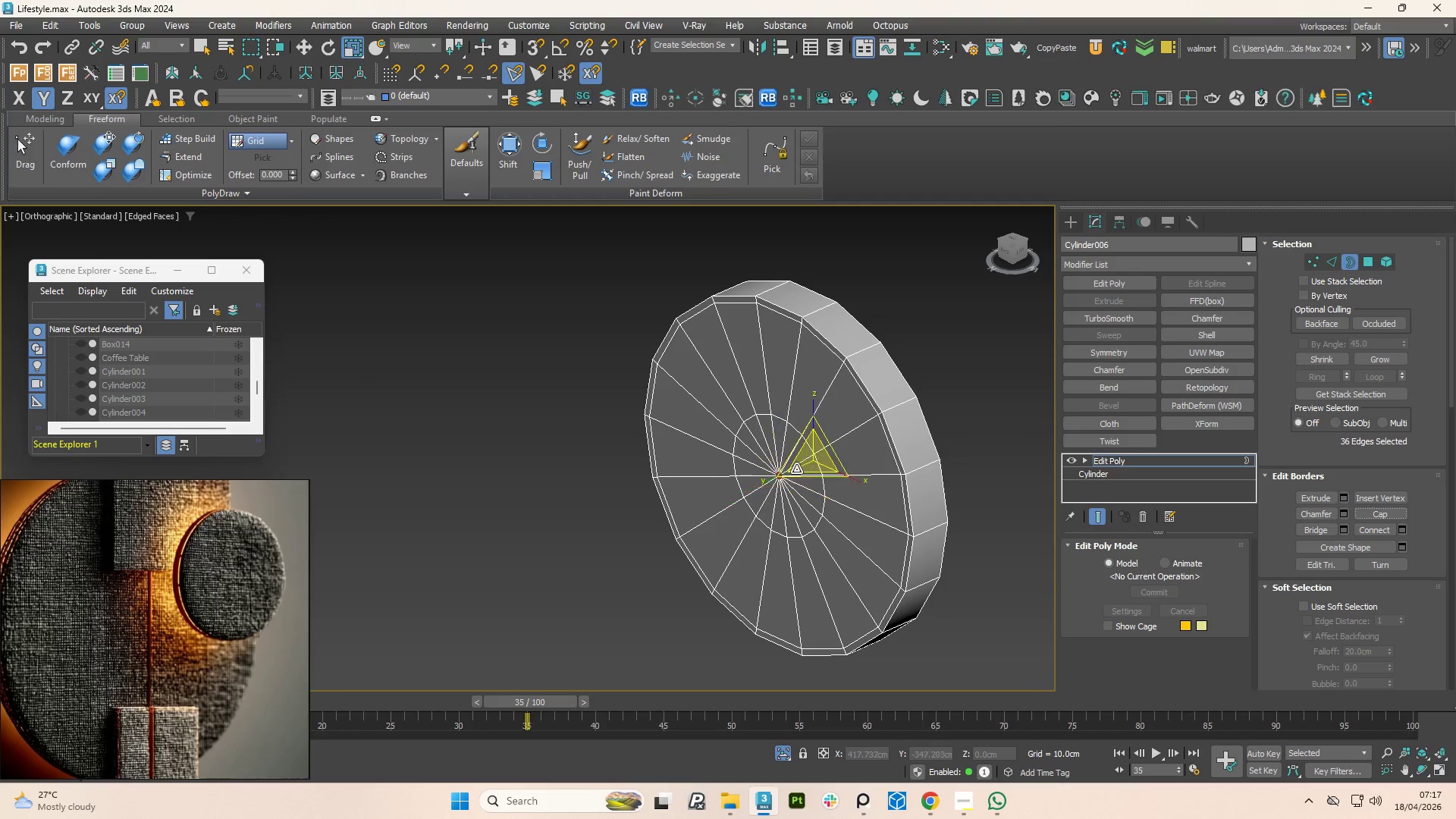 
scroll: coordinate [791, 470], scroll_direction: up, amount: 1.0
 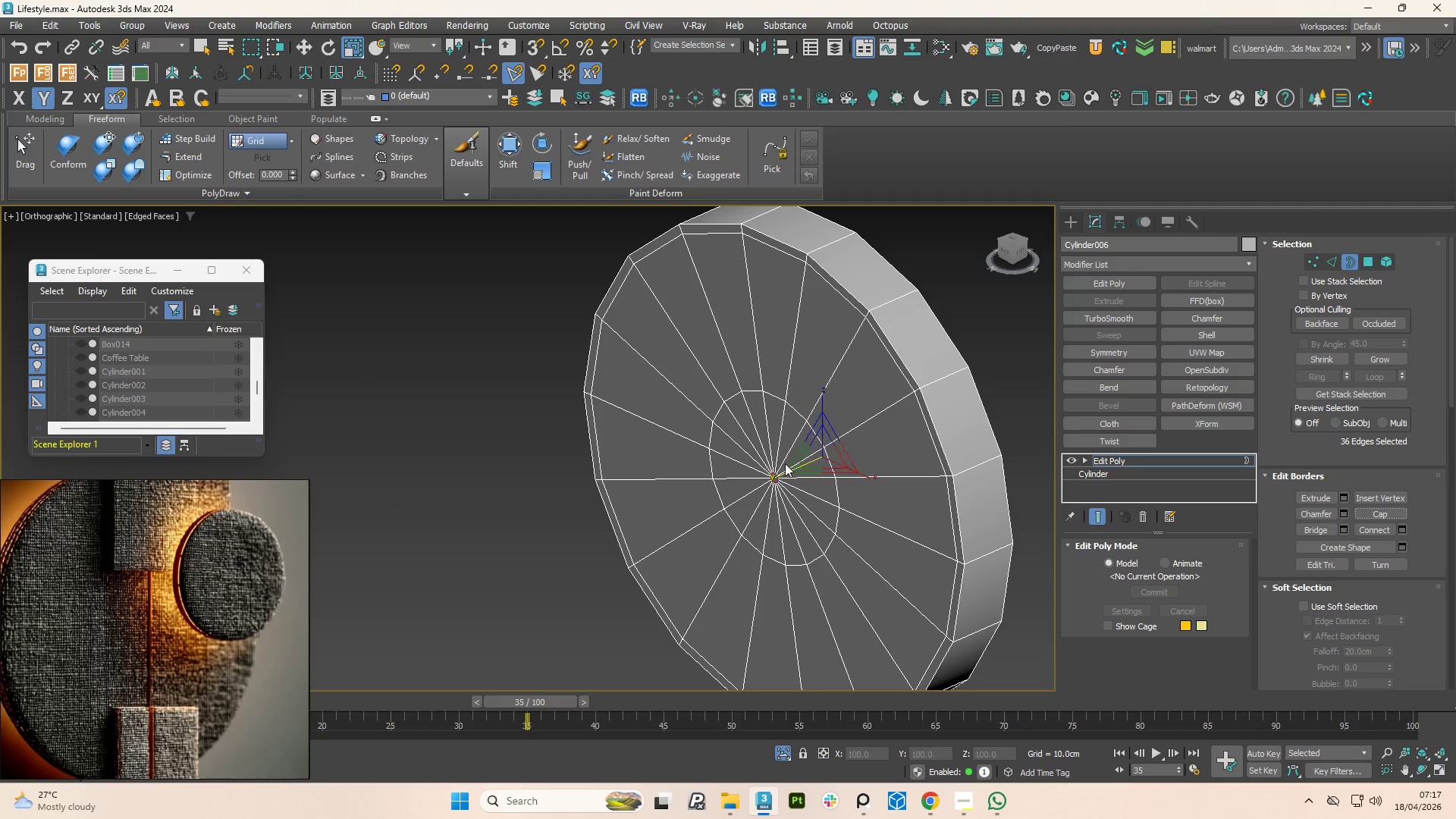 
key(4)
 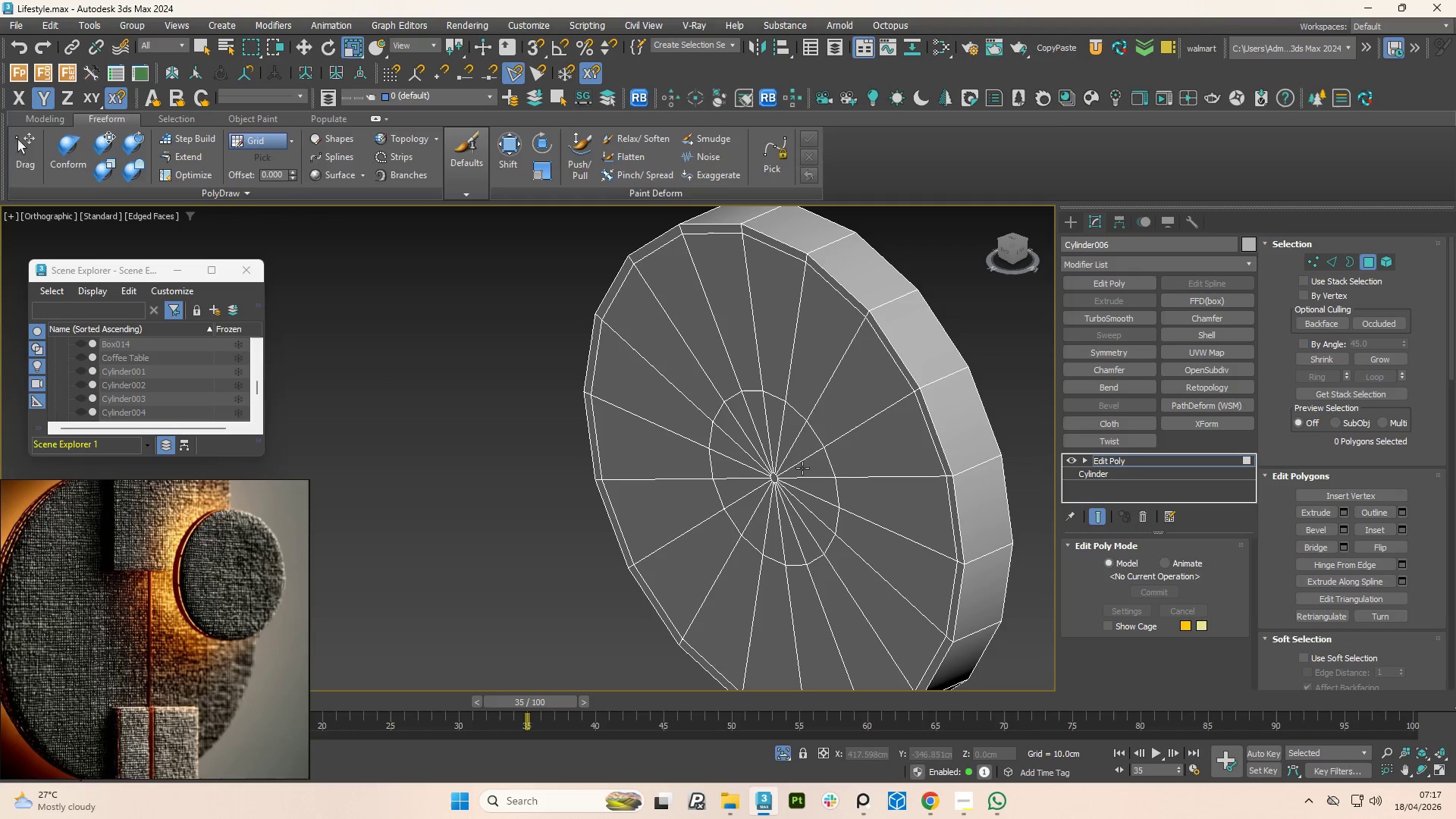 
scroll: coordinate [770, 491], scroll_direction: up, amount: 3.0
 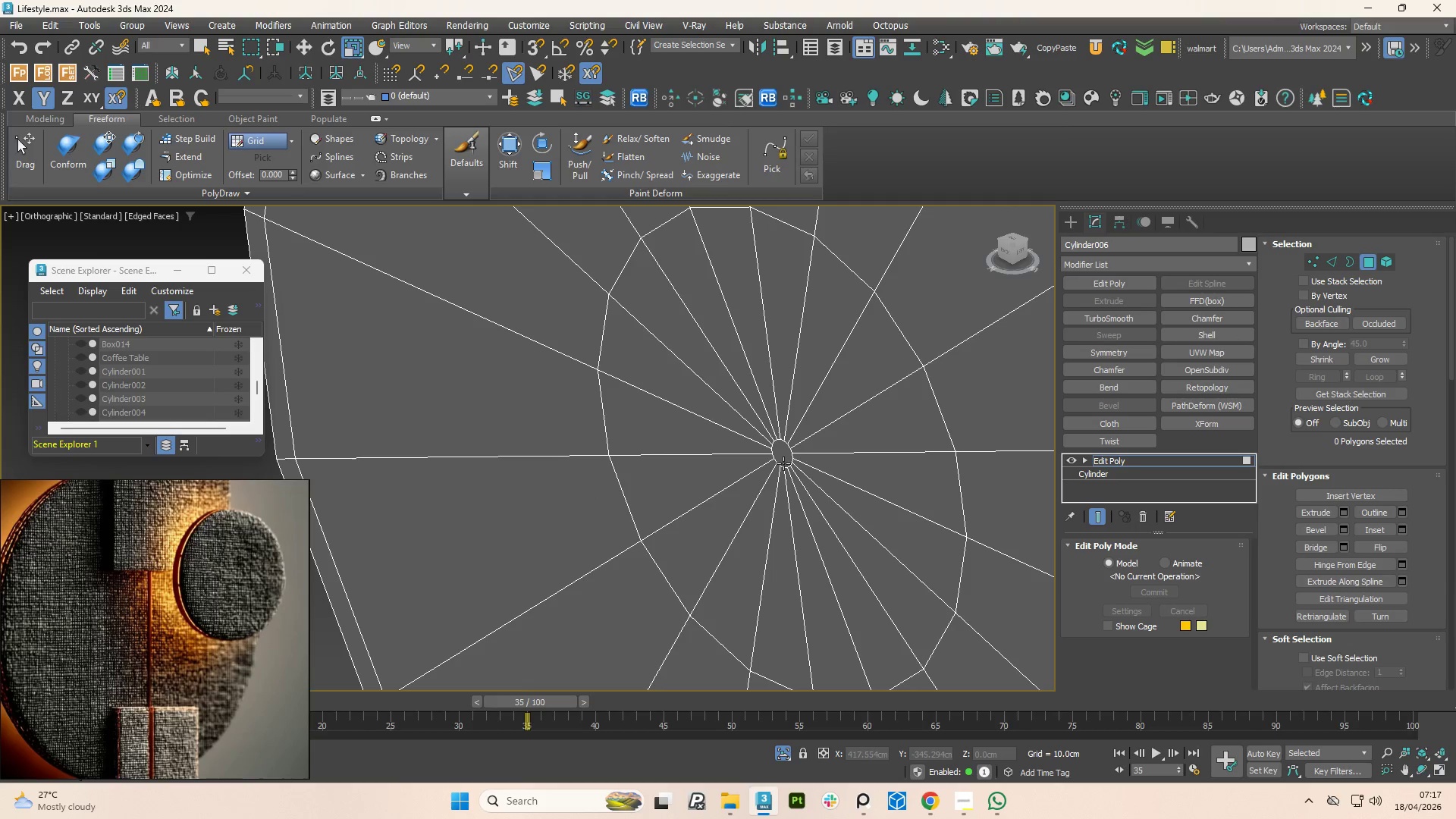 
left_click([784, 463])
 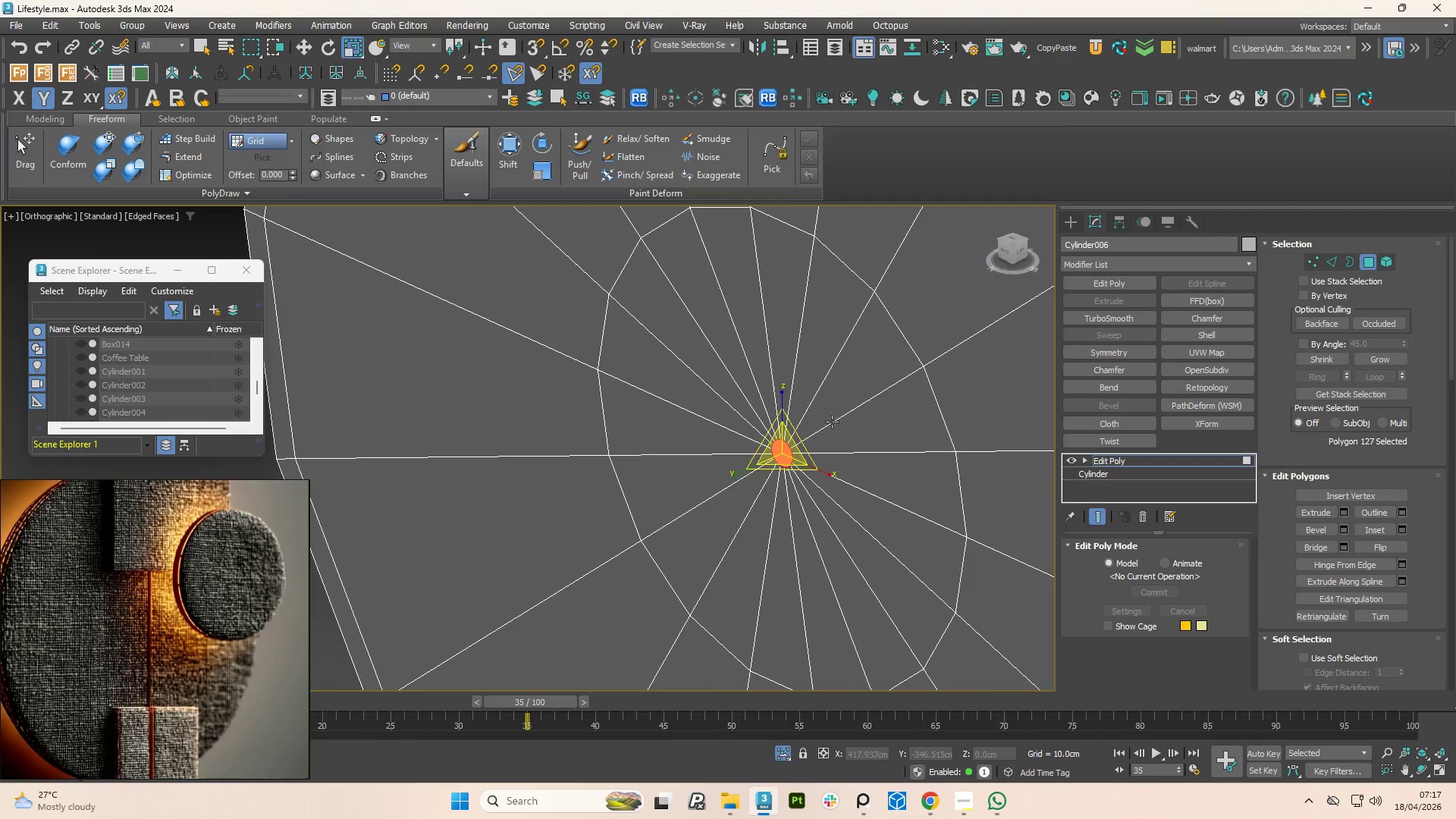 
hold_key(key=ControlLeft, duration=2.58)
left_click([861, 420])
 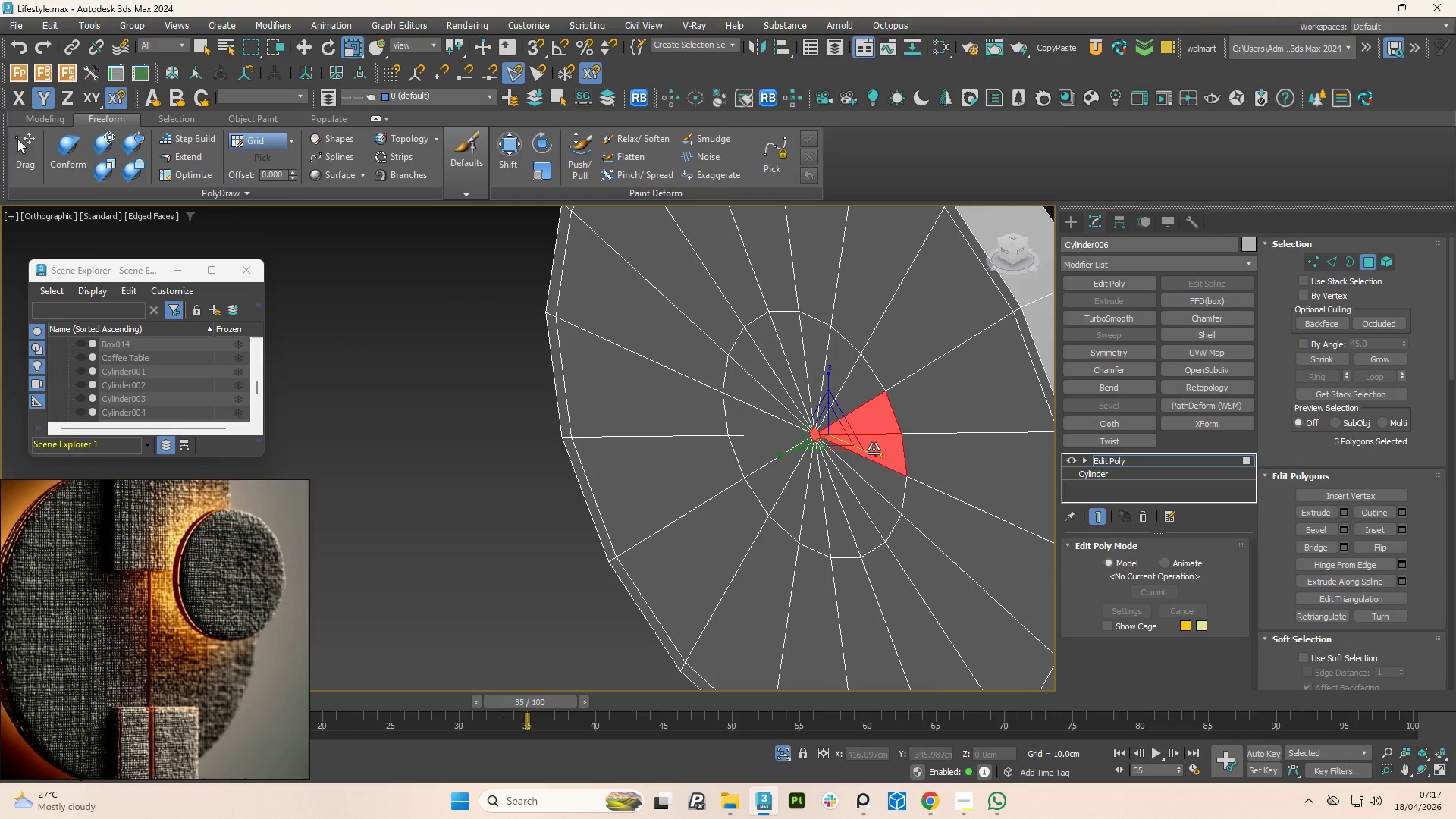 
scroll: coordinate [848, 416], scroll_direction: down, amount: 2.0
 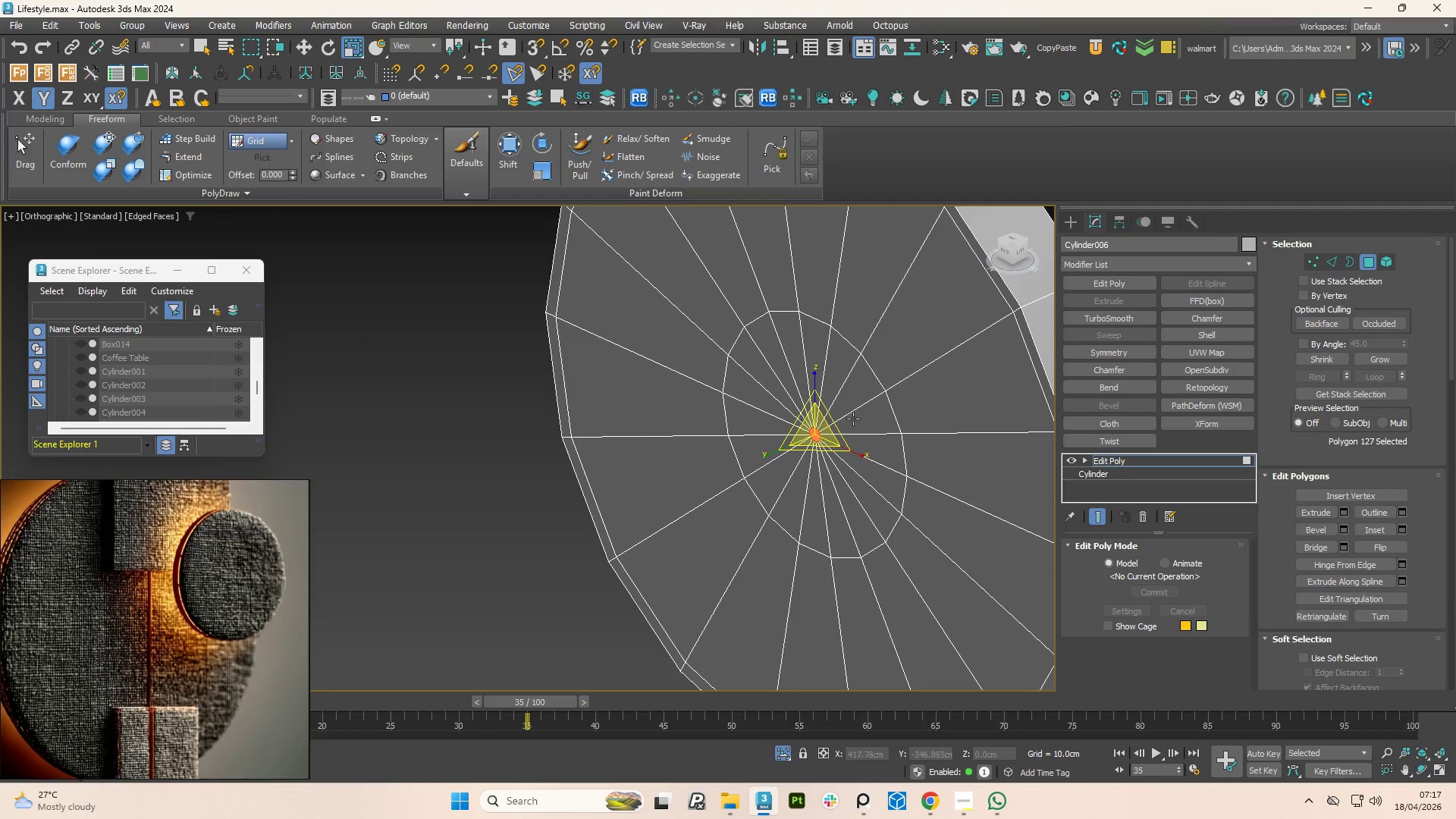 
double_click([874, 449])
 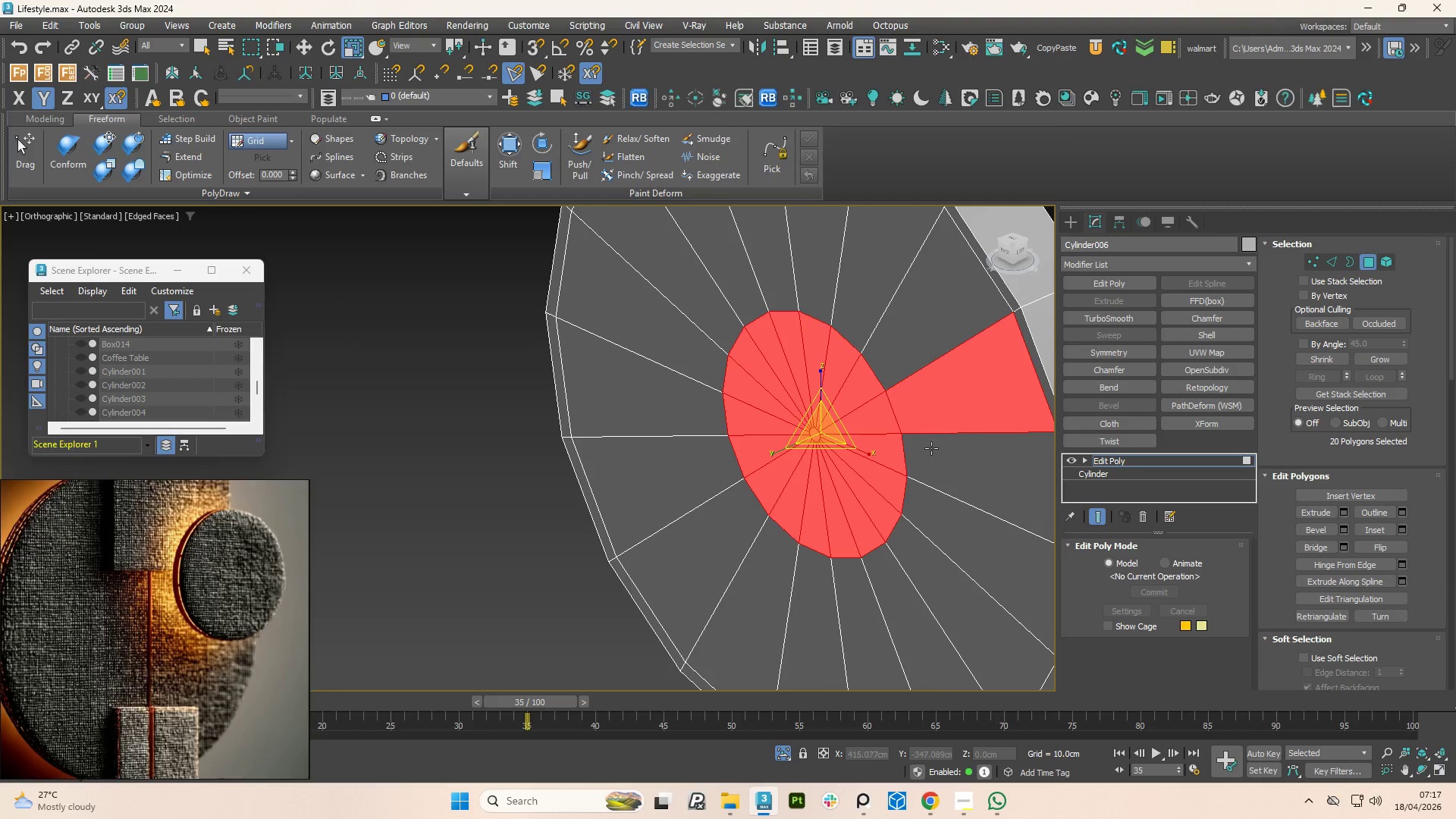 
triple_click([931, 449])
 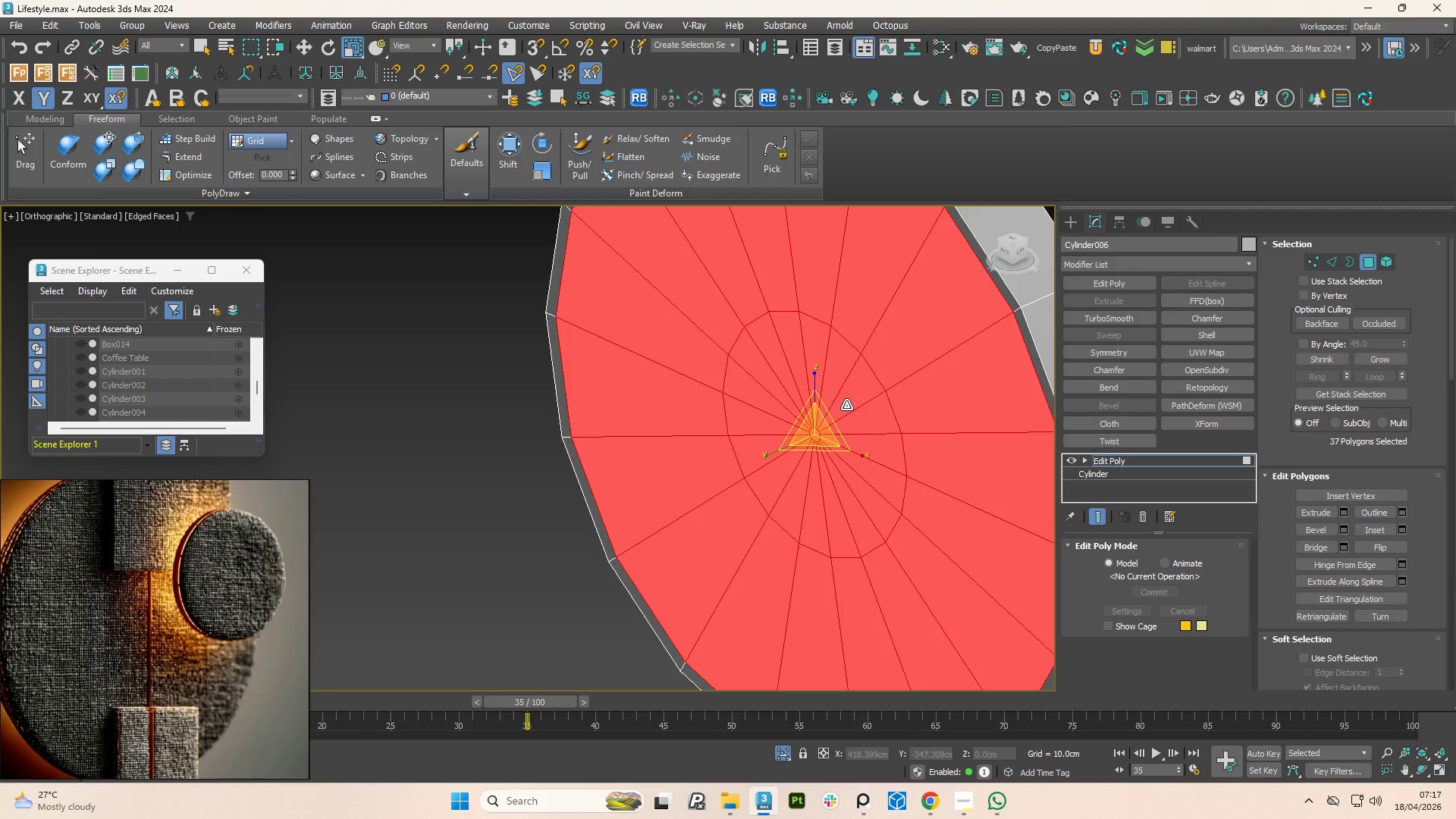 
hold_key(key=AltLeft, duration=1.17)
 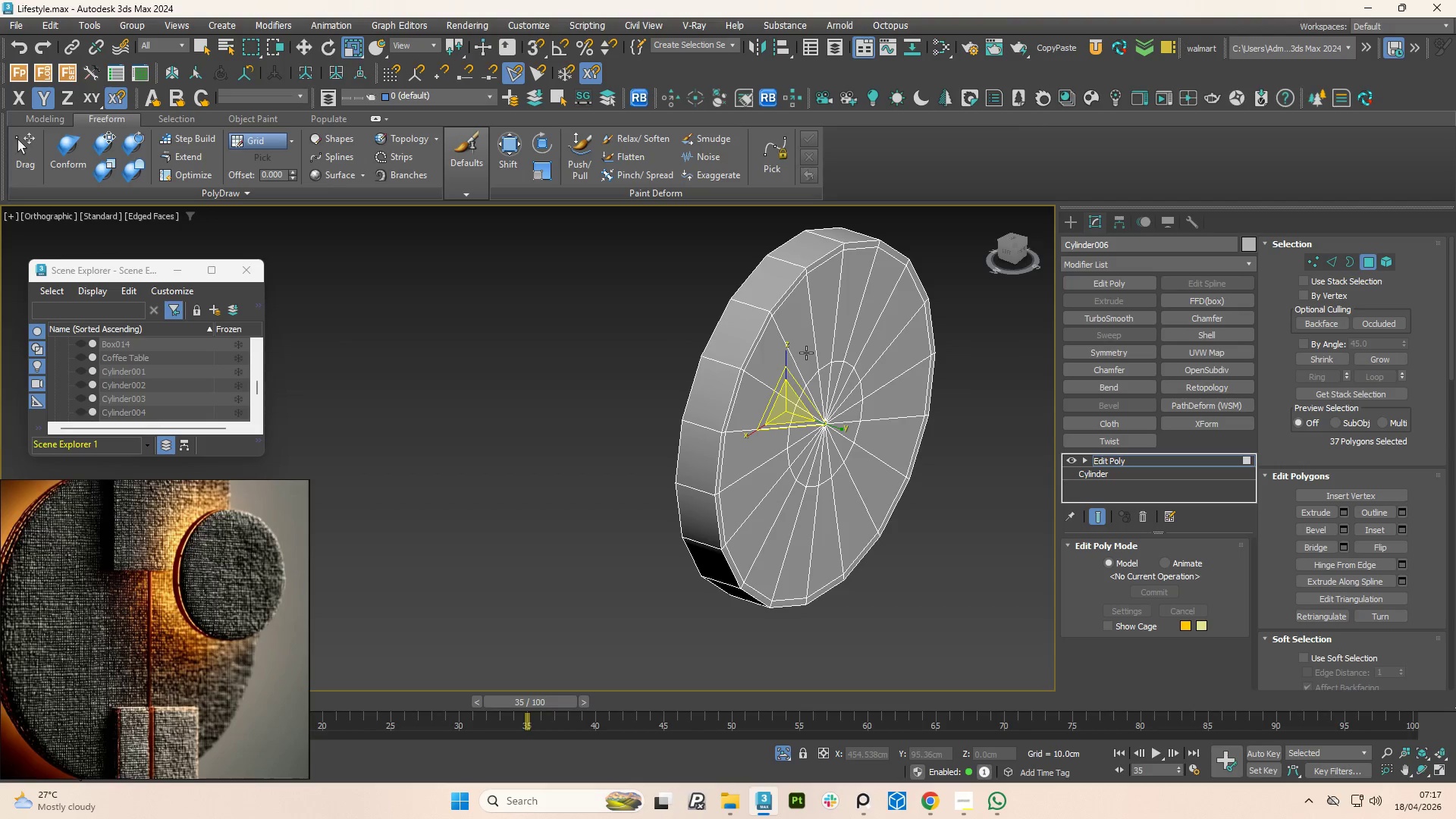 
scroll: coordinate [737, 422], scroll_direction: down, amount: 2.0
 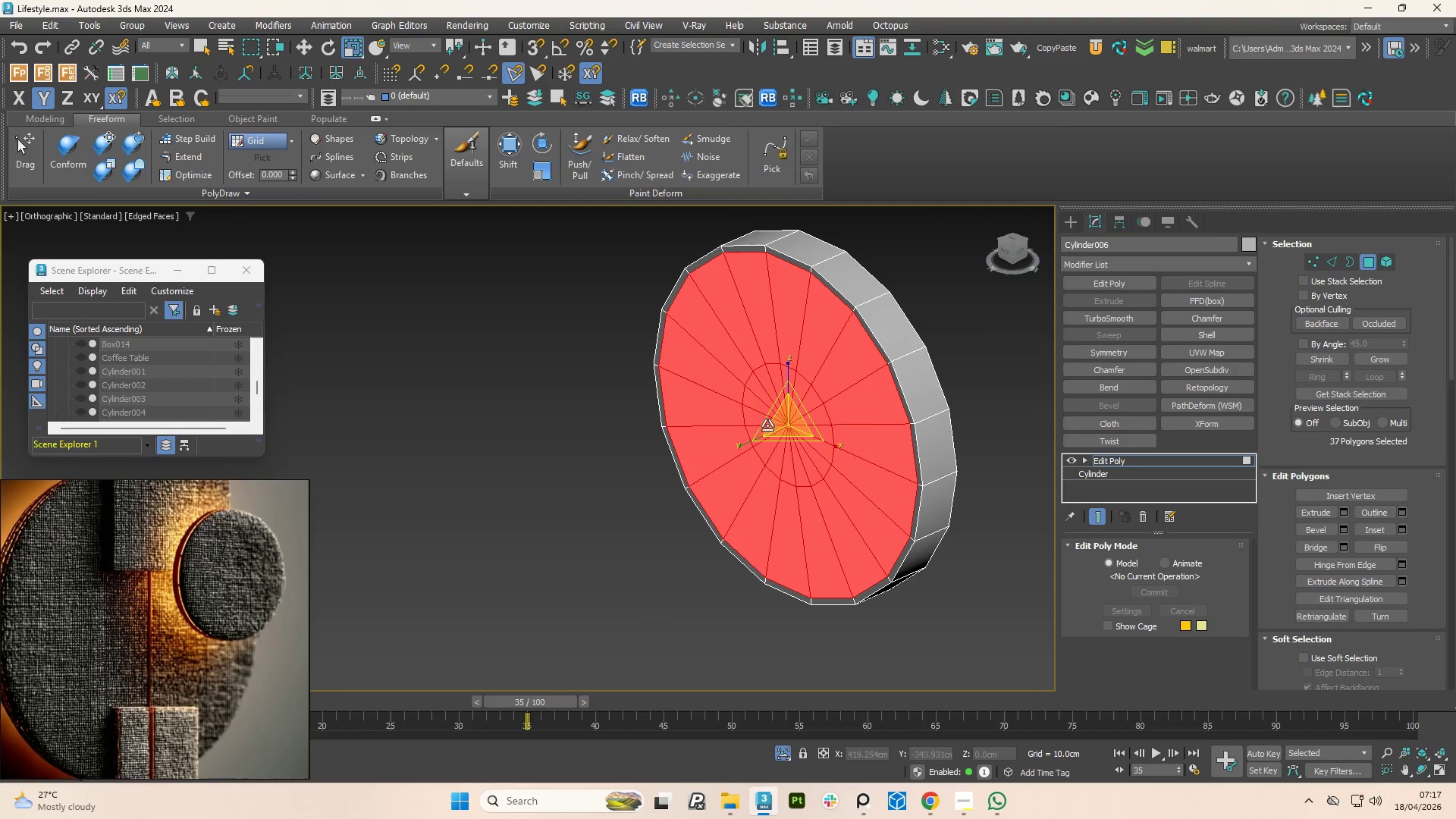 
key(W)
 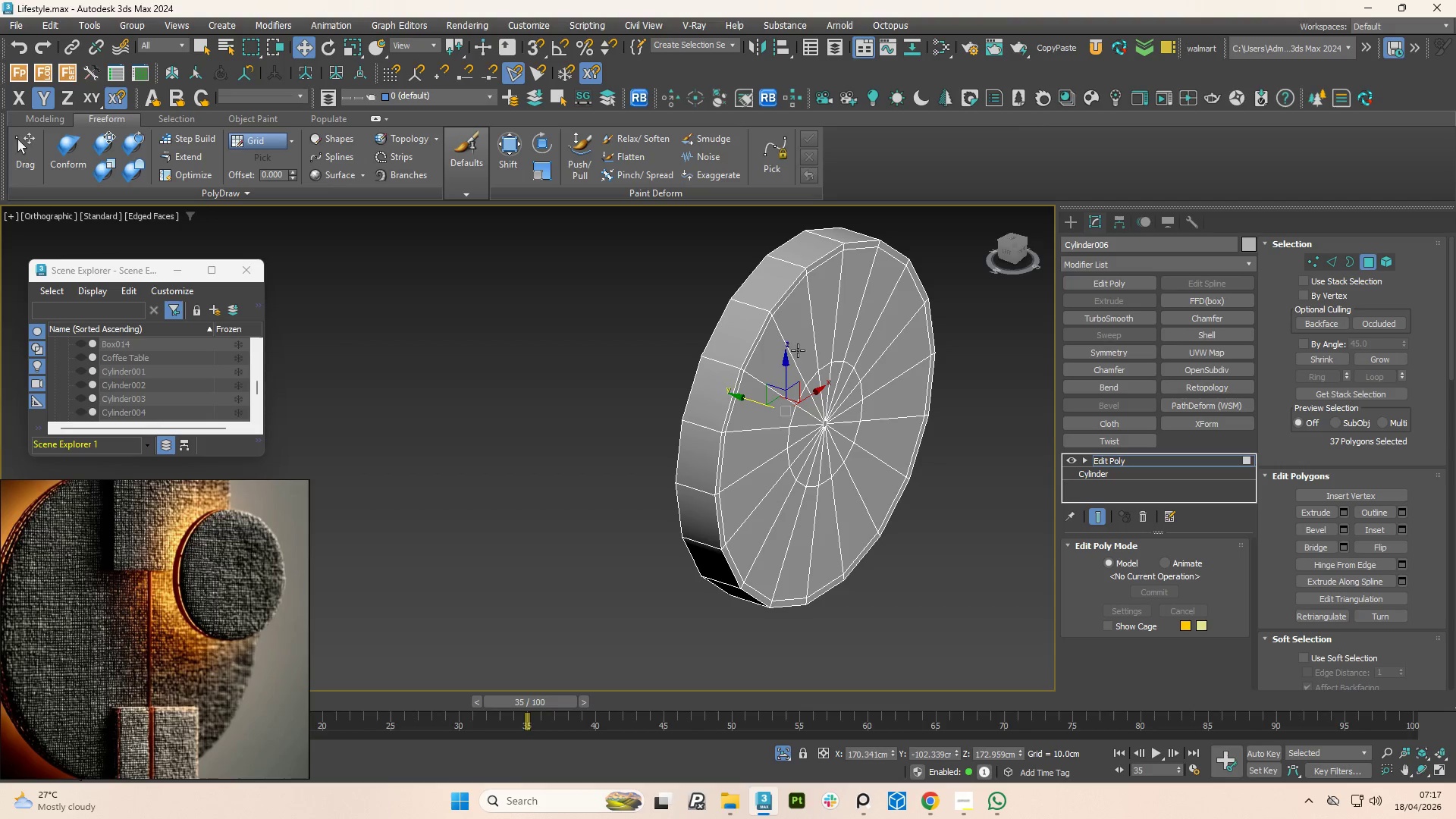 
hold_key(key=ControlLeft, duration=4.08)
left_click([782, 359])
 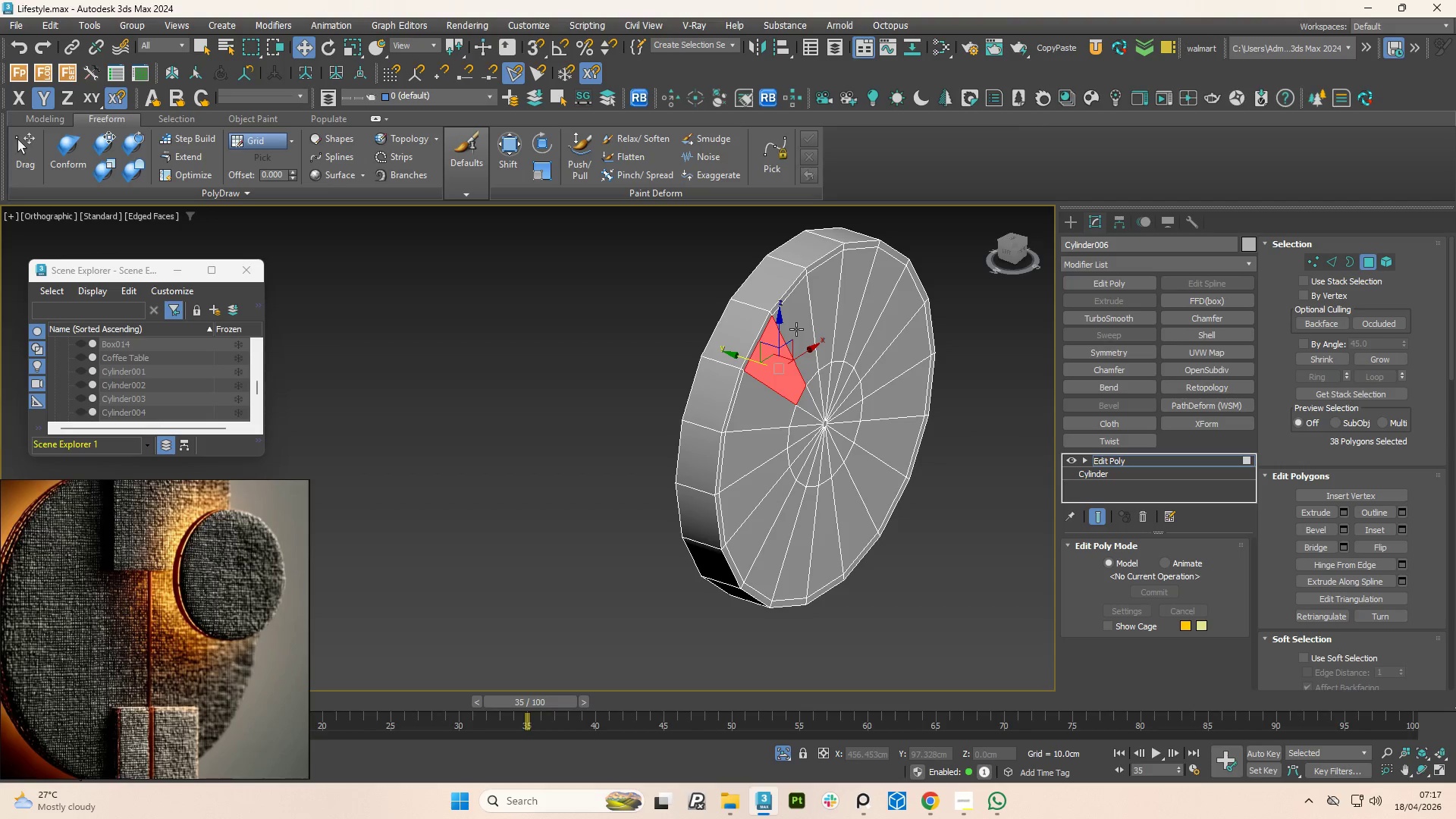 
double_click([796, 329])
 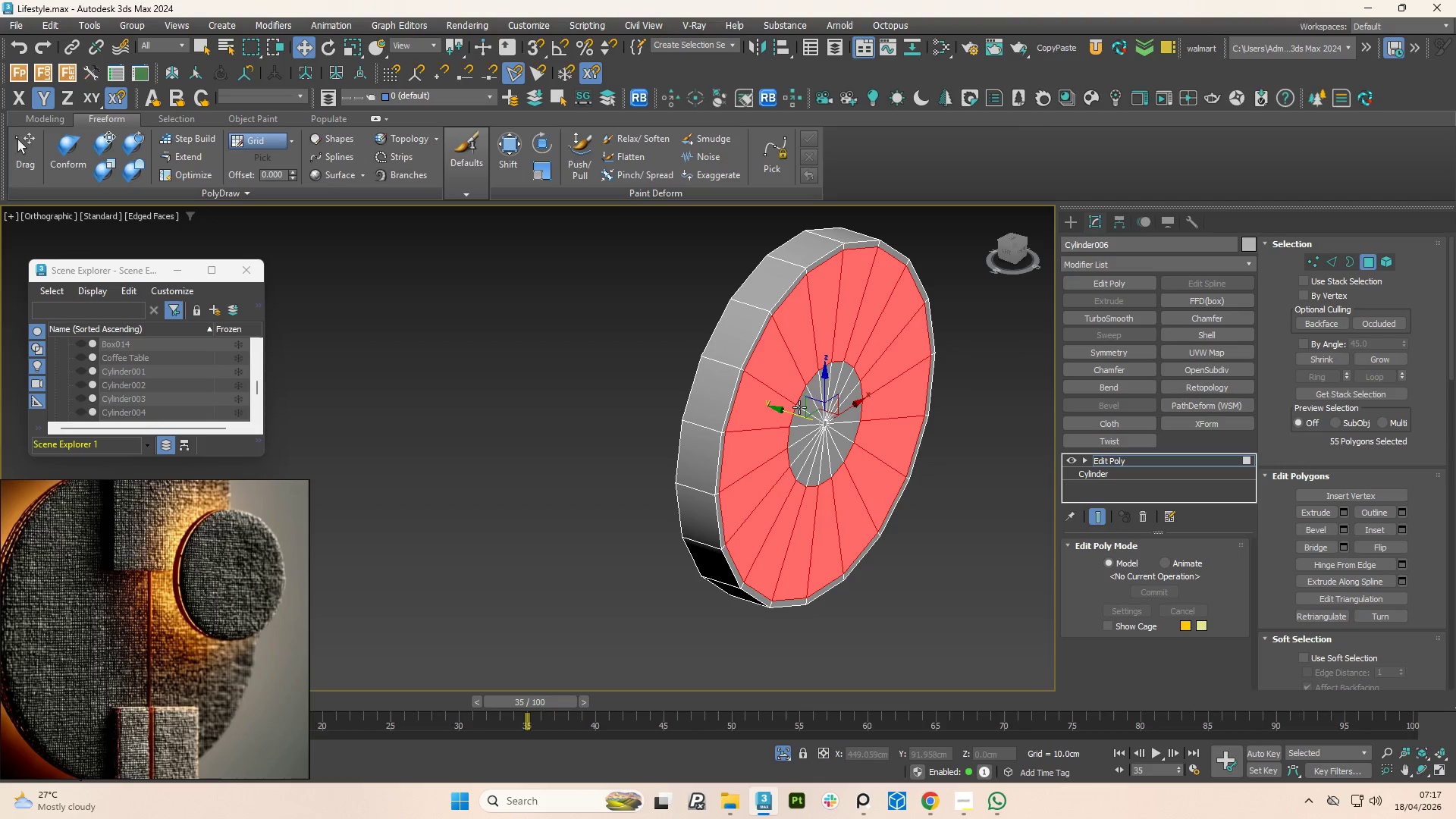 
left_click([803, 403])
 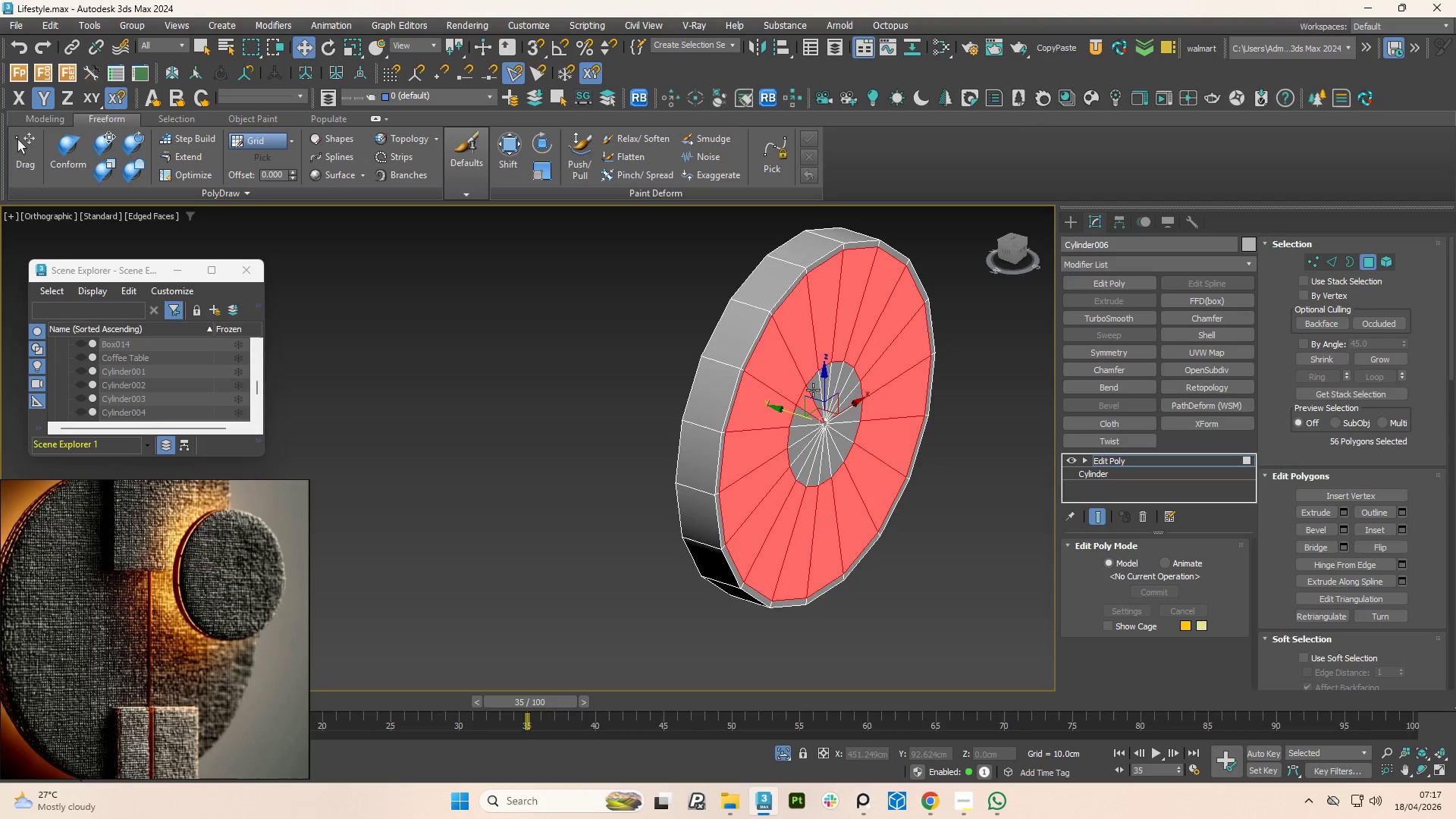 
double_click([813, 390])
 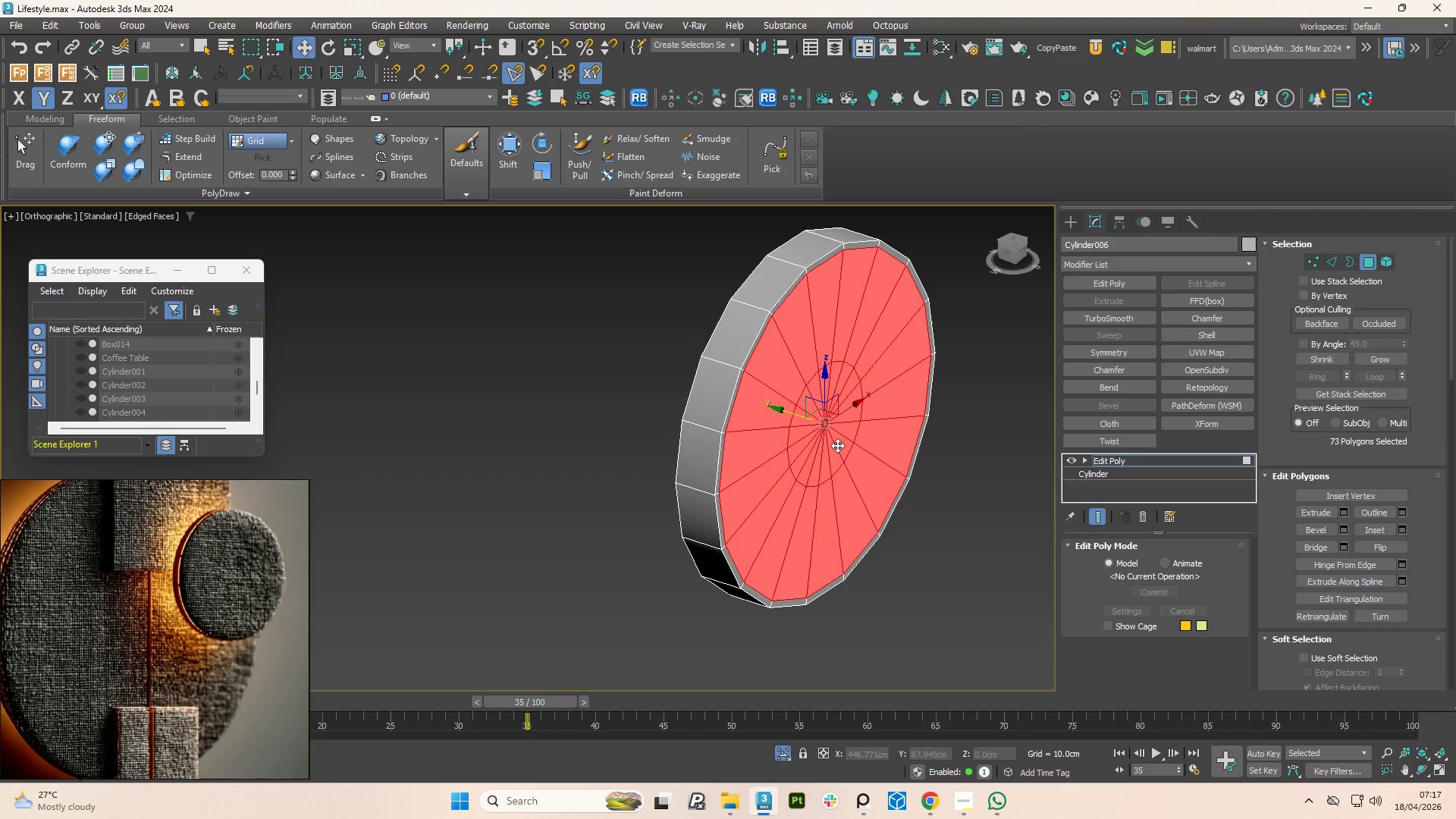 
hold_key(key=ControlLeft, duration=0.56)
 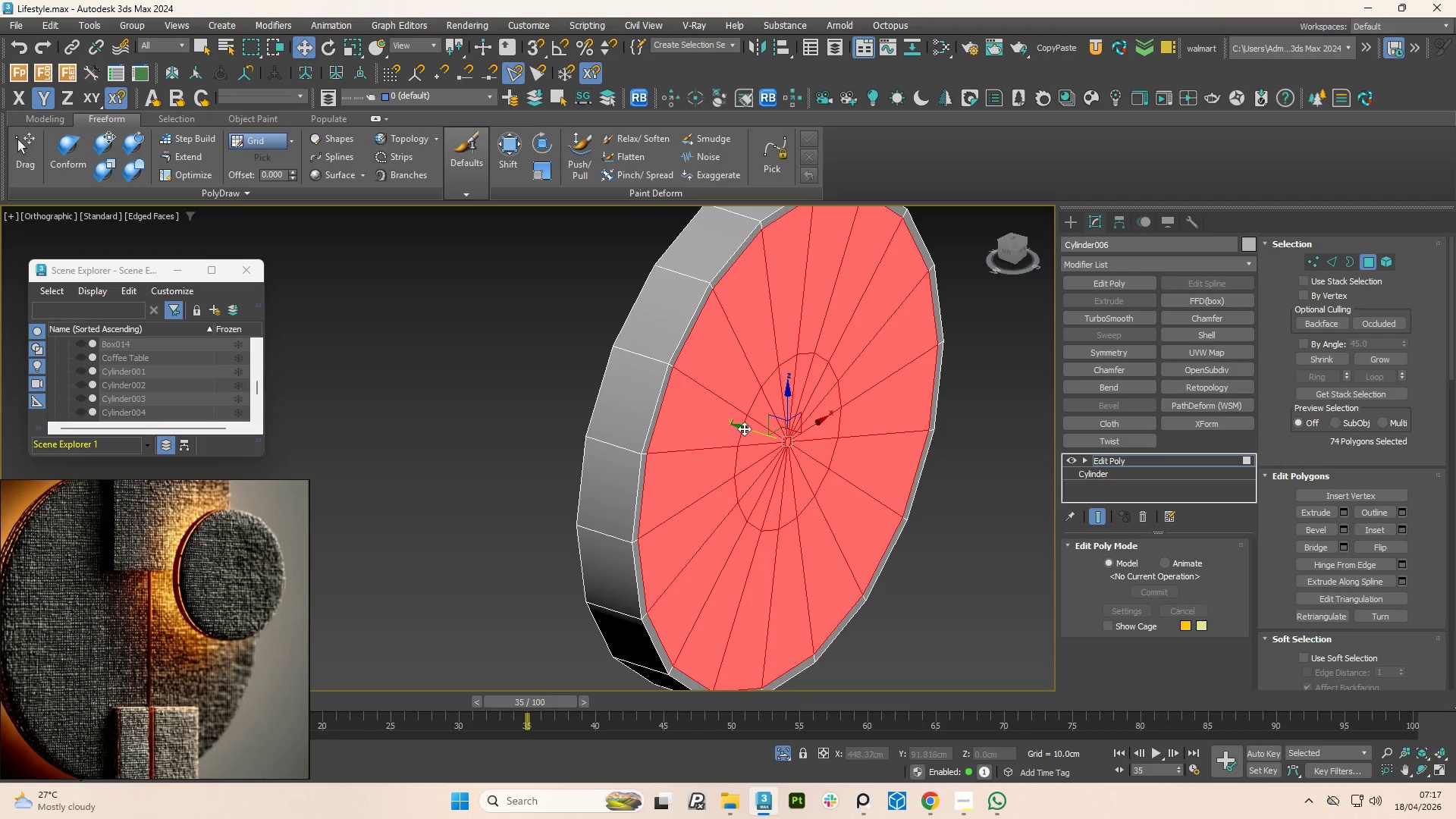 
scroll: coordinate [824, 418], scroll_direction: up, amount: 4.0
 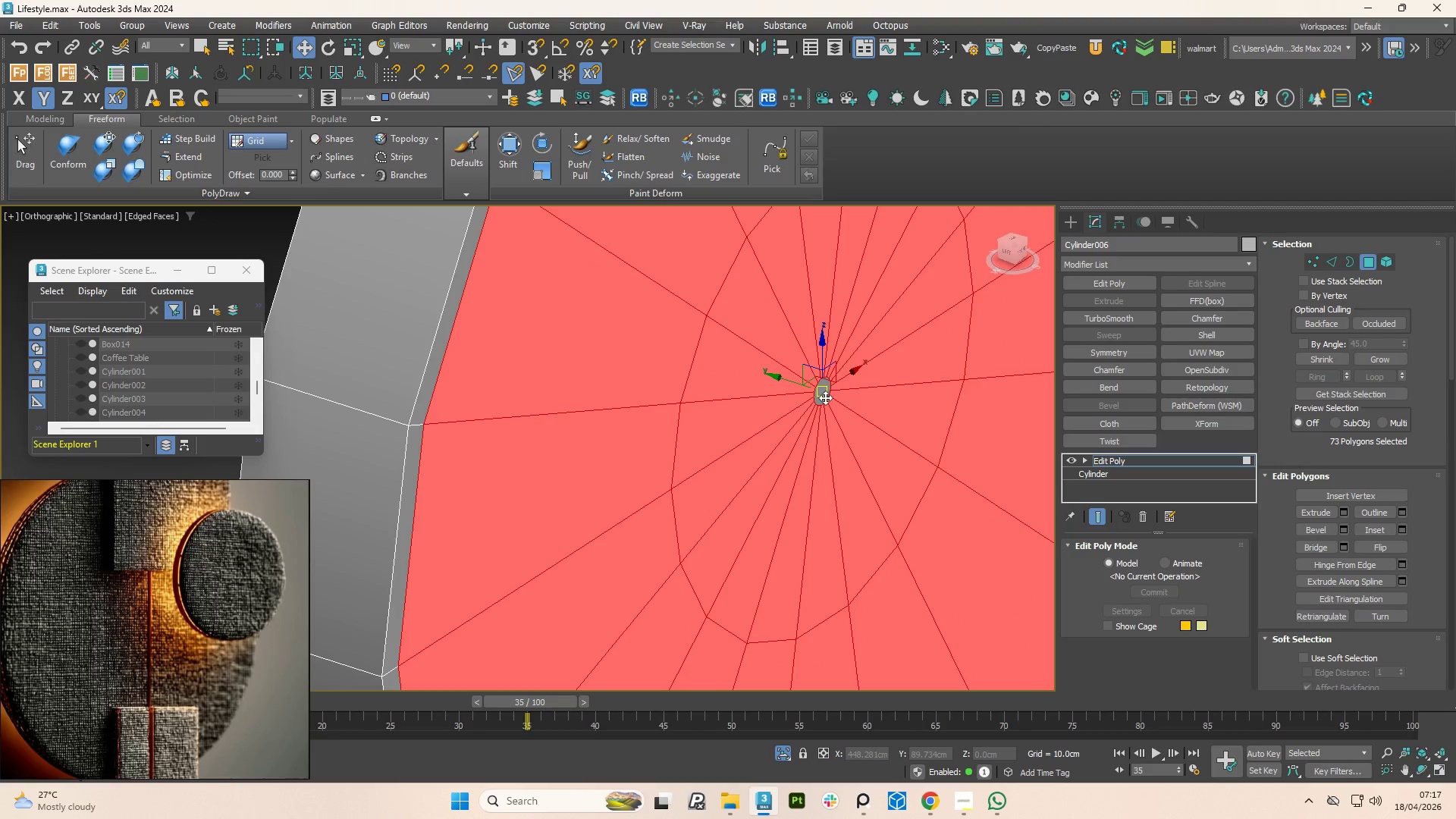 
left_click([822, 394])
 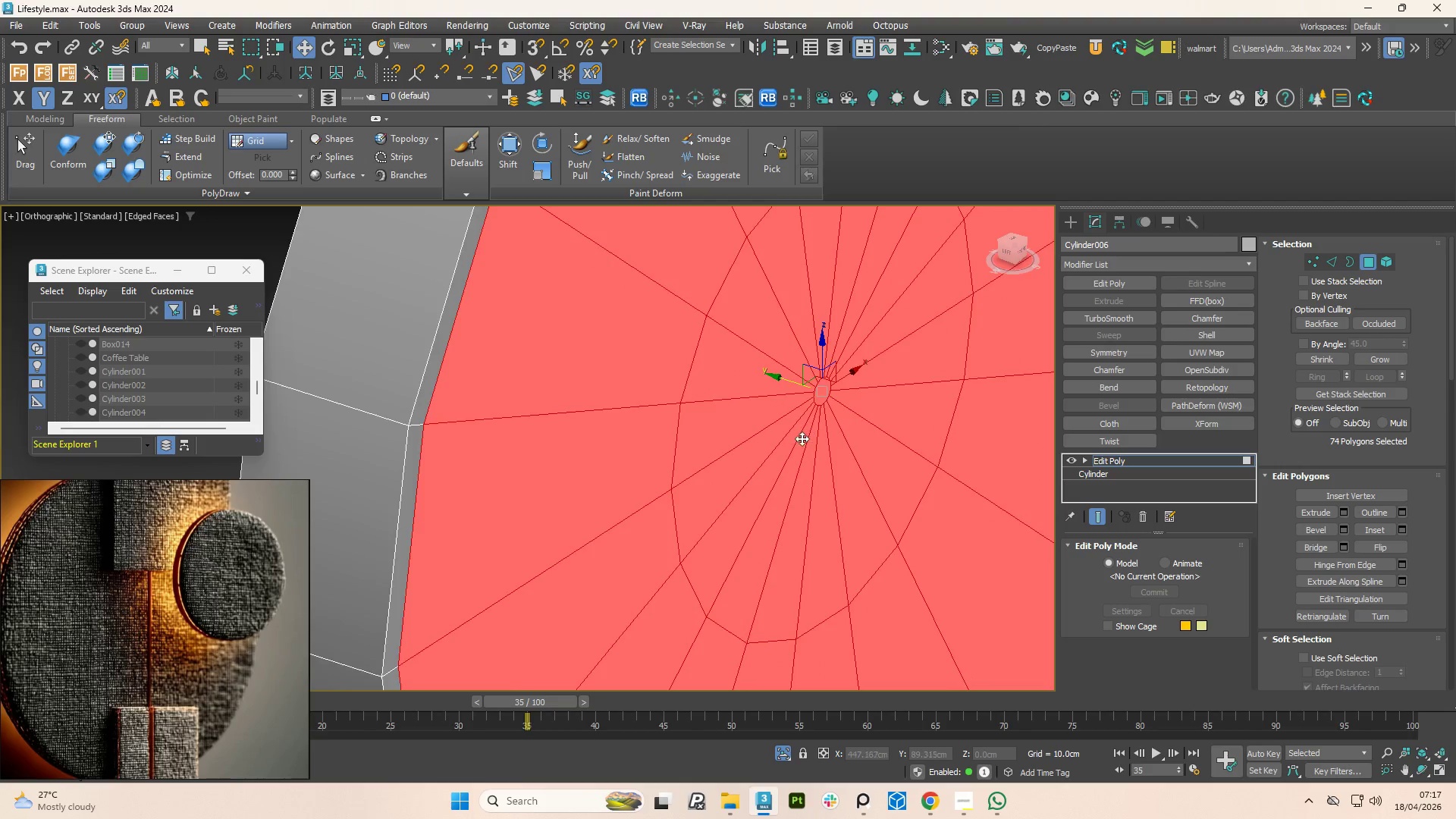 
scroll: coordinate [758, 481], scroll_direction: down, amount: 3.0
 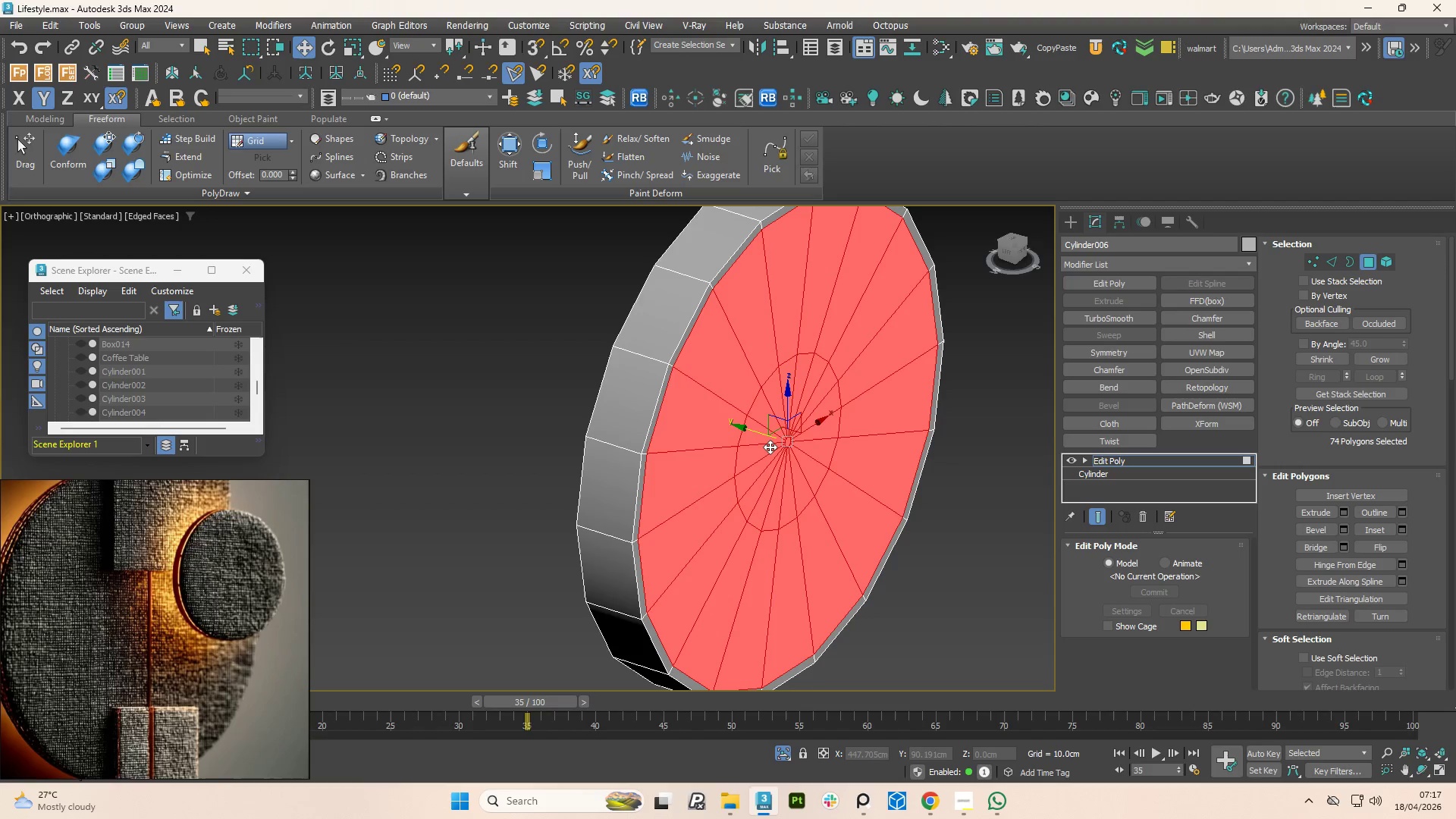 
hold_key(key=AltLeft, duration=2.44)
 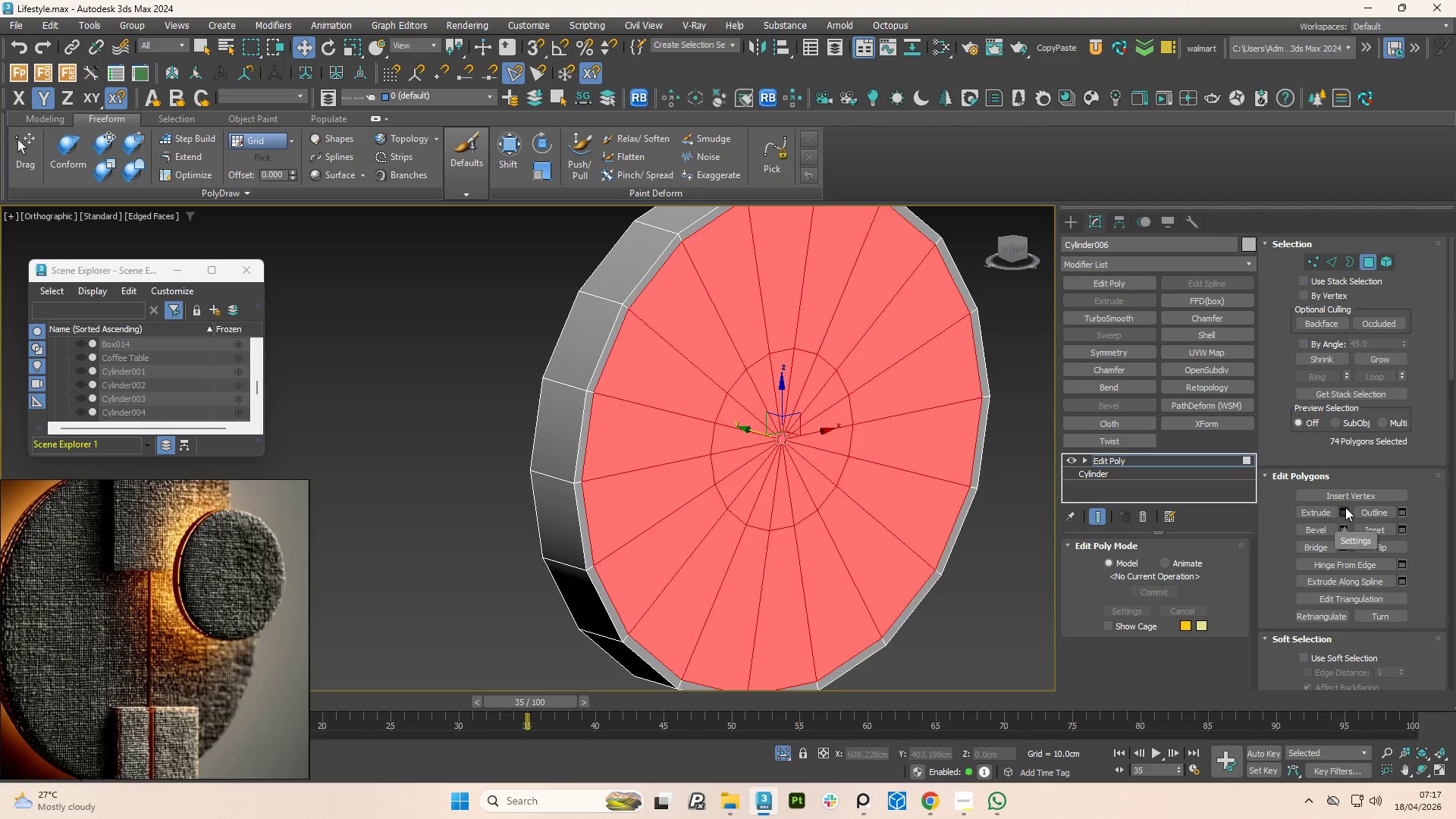 
left_click([1345, 507])
 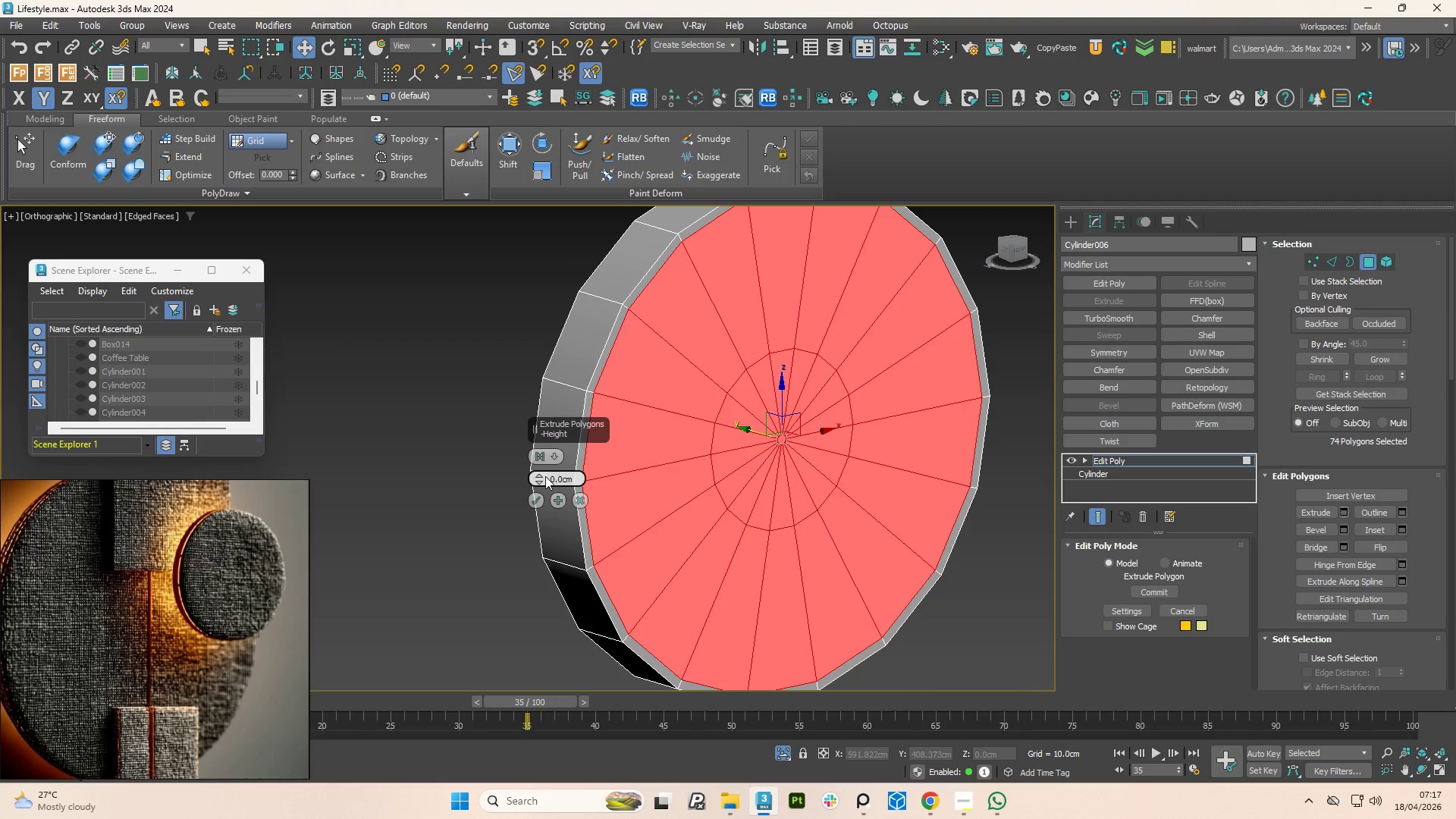 
left_click_drag(start_coordinate=[542, 475], to_coordinate=[542, 463])
 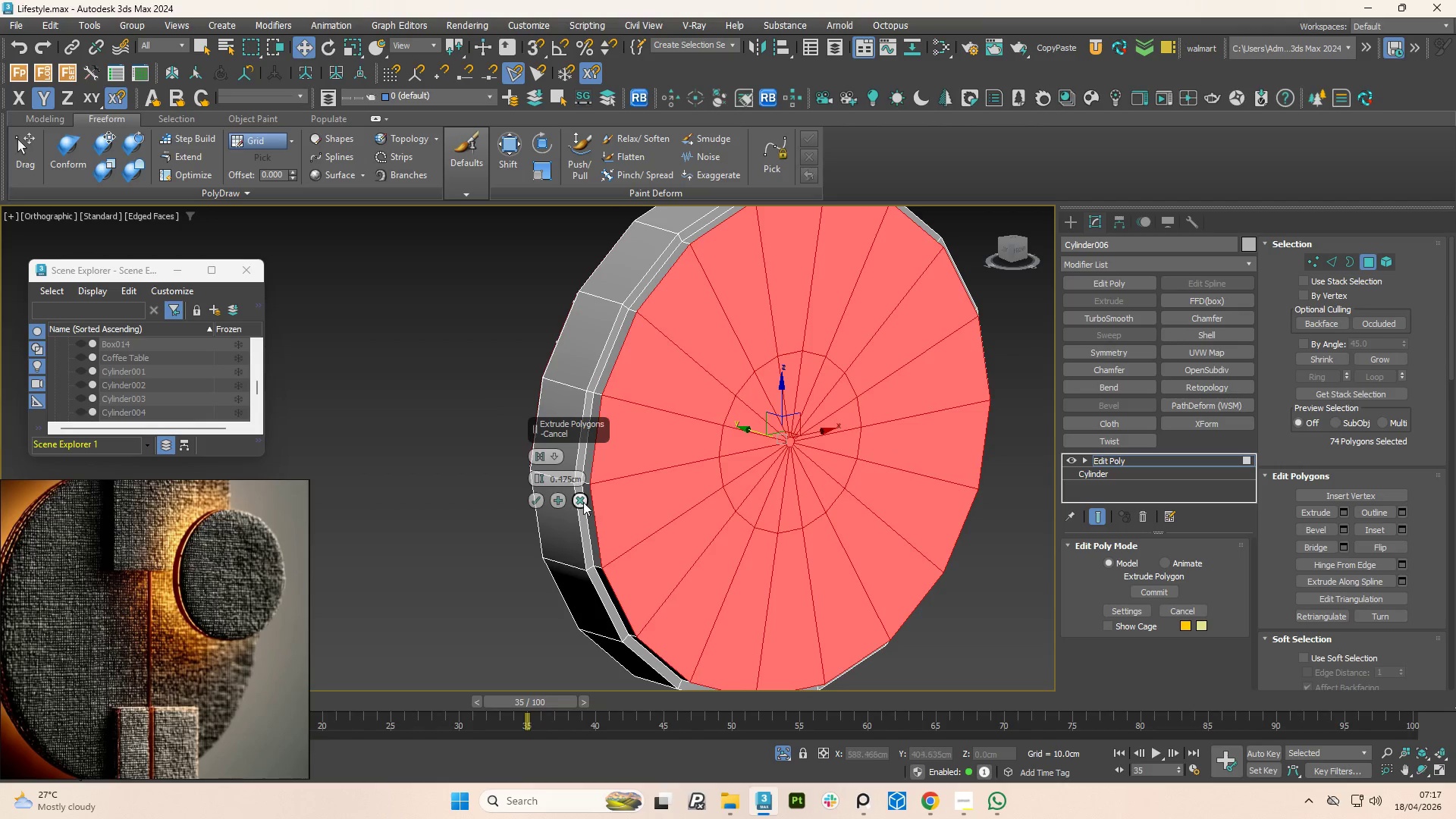 
left_click([582, 501])
 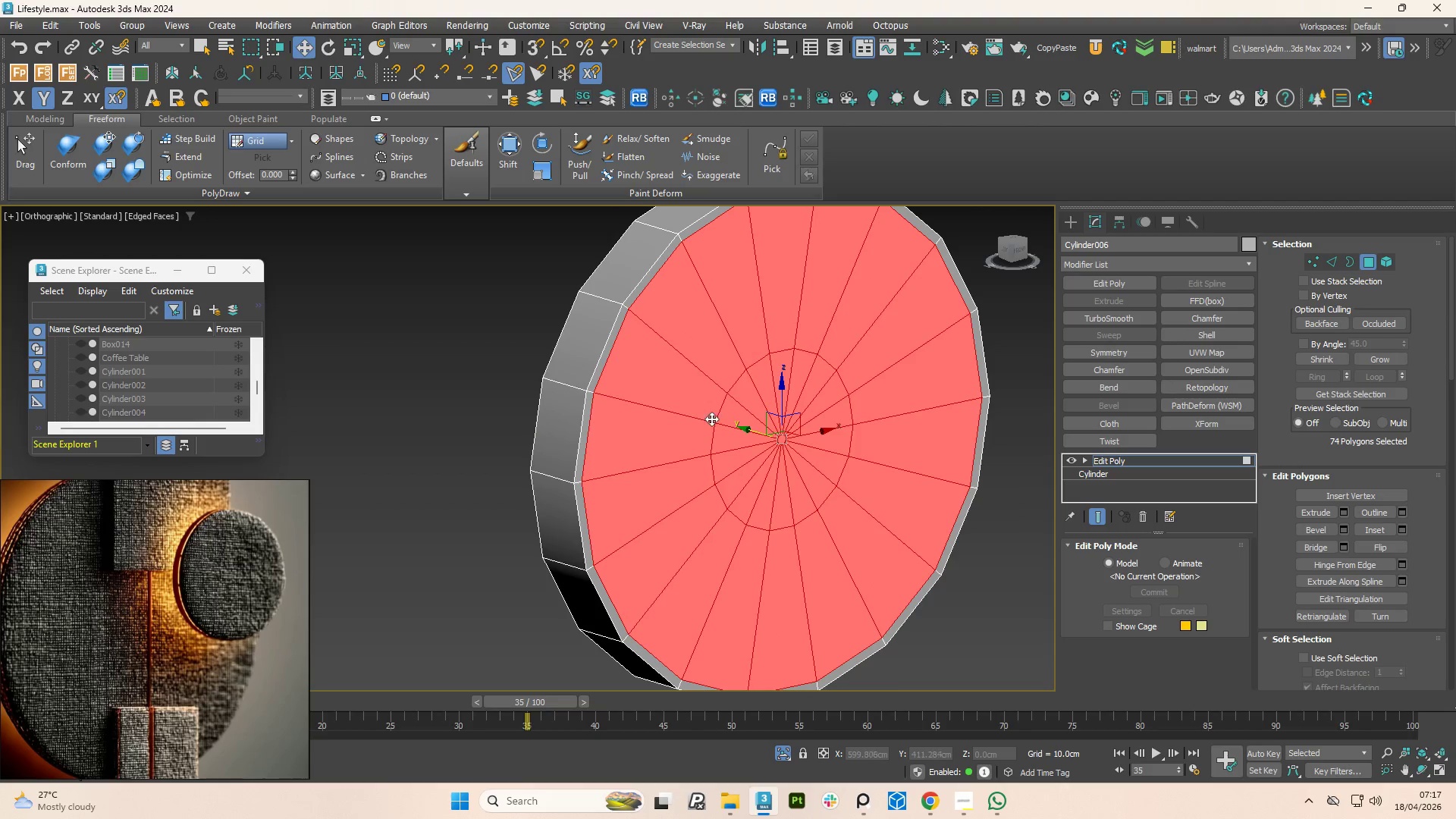 
hold_key(key=AltLeft, duration=1.53)
 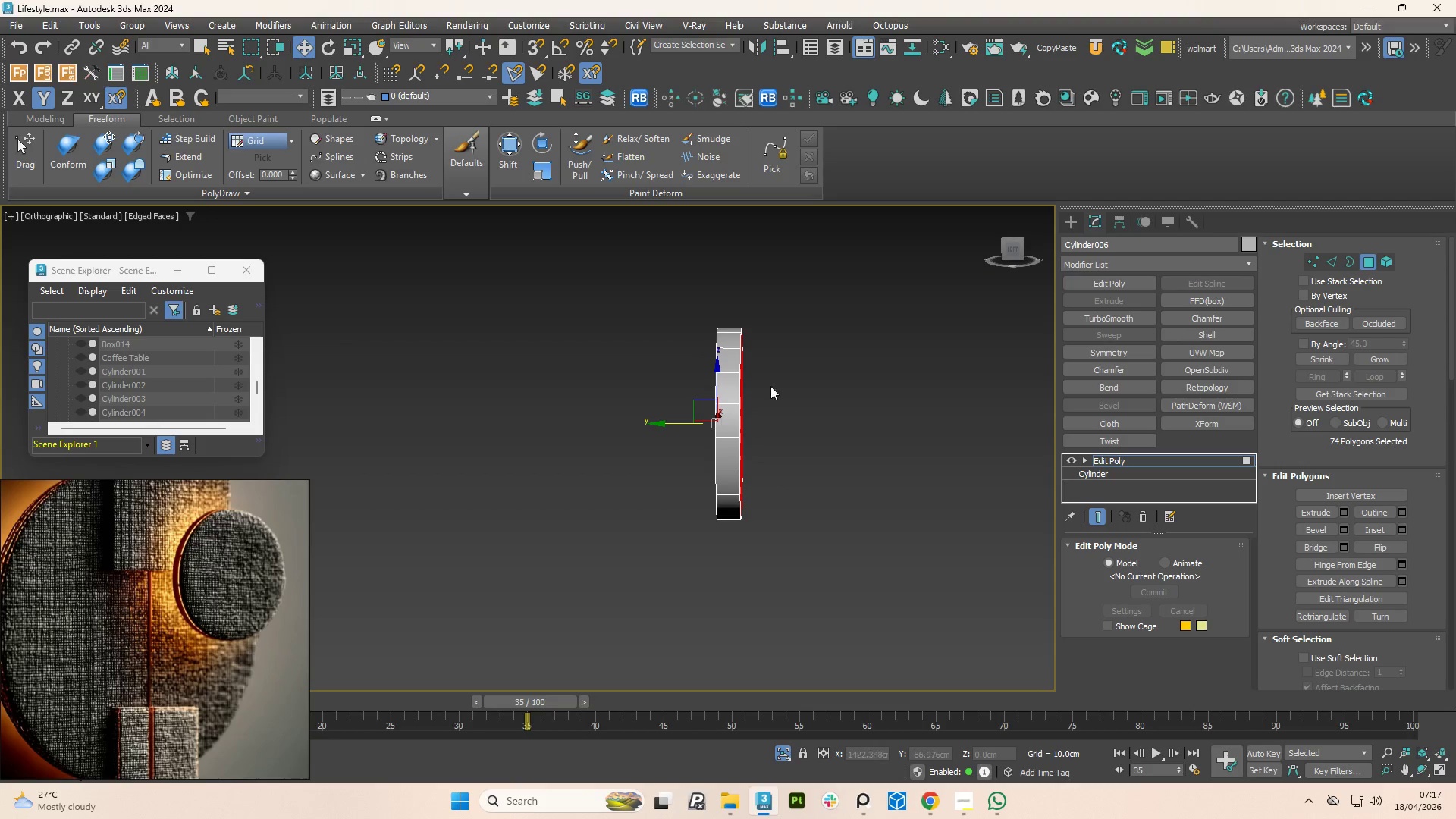 
scroll: coordinate [713, 419], scroll_direction: down, amount: 3.0
 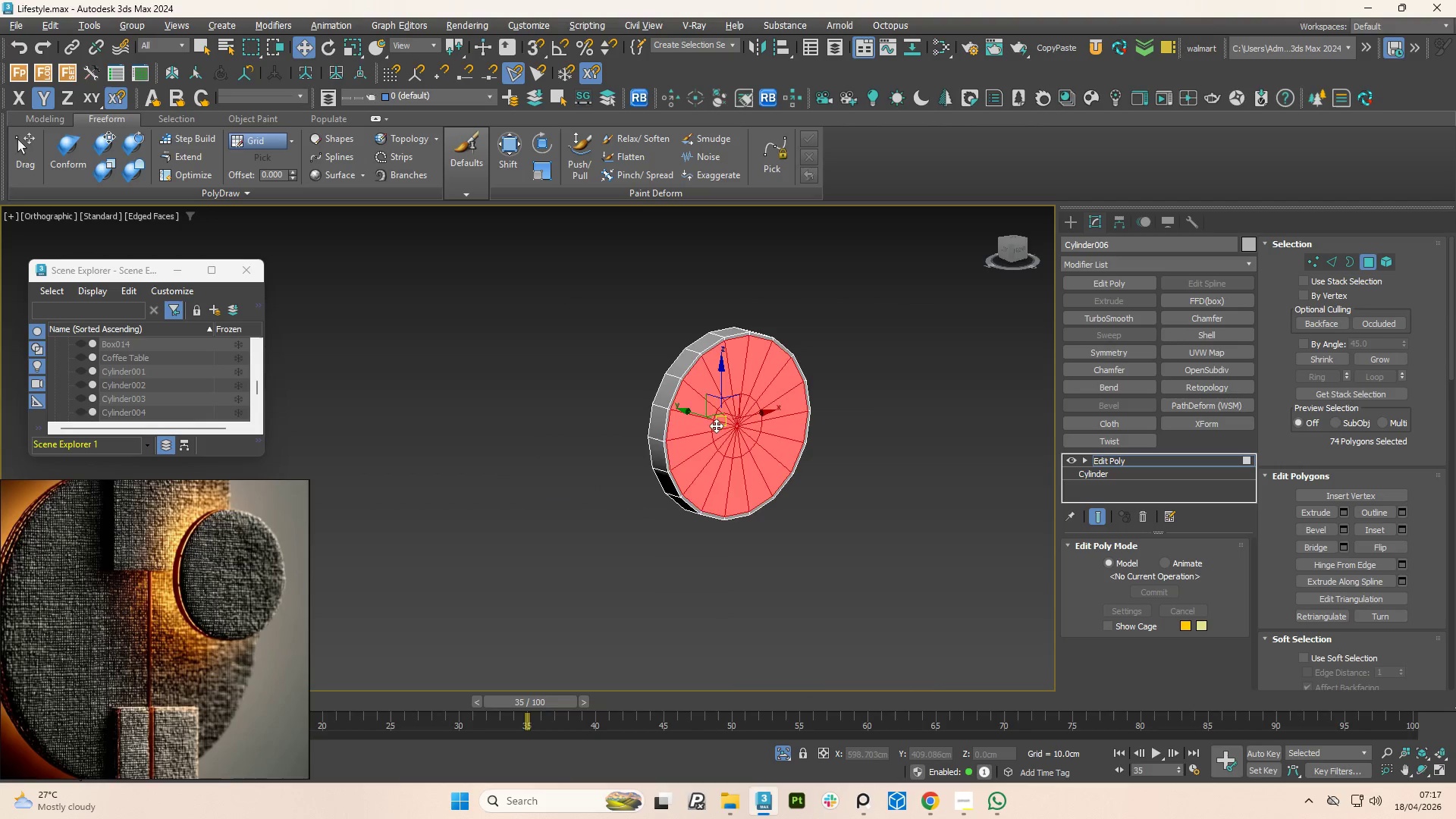 
hold_key(key=AltLeft, duration=1.2)
left_click_drag(start_coordinate=[666, 277], to_coordinate=[725, 542])
 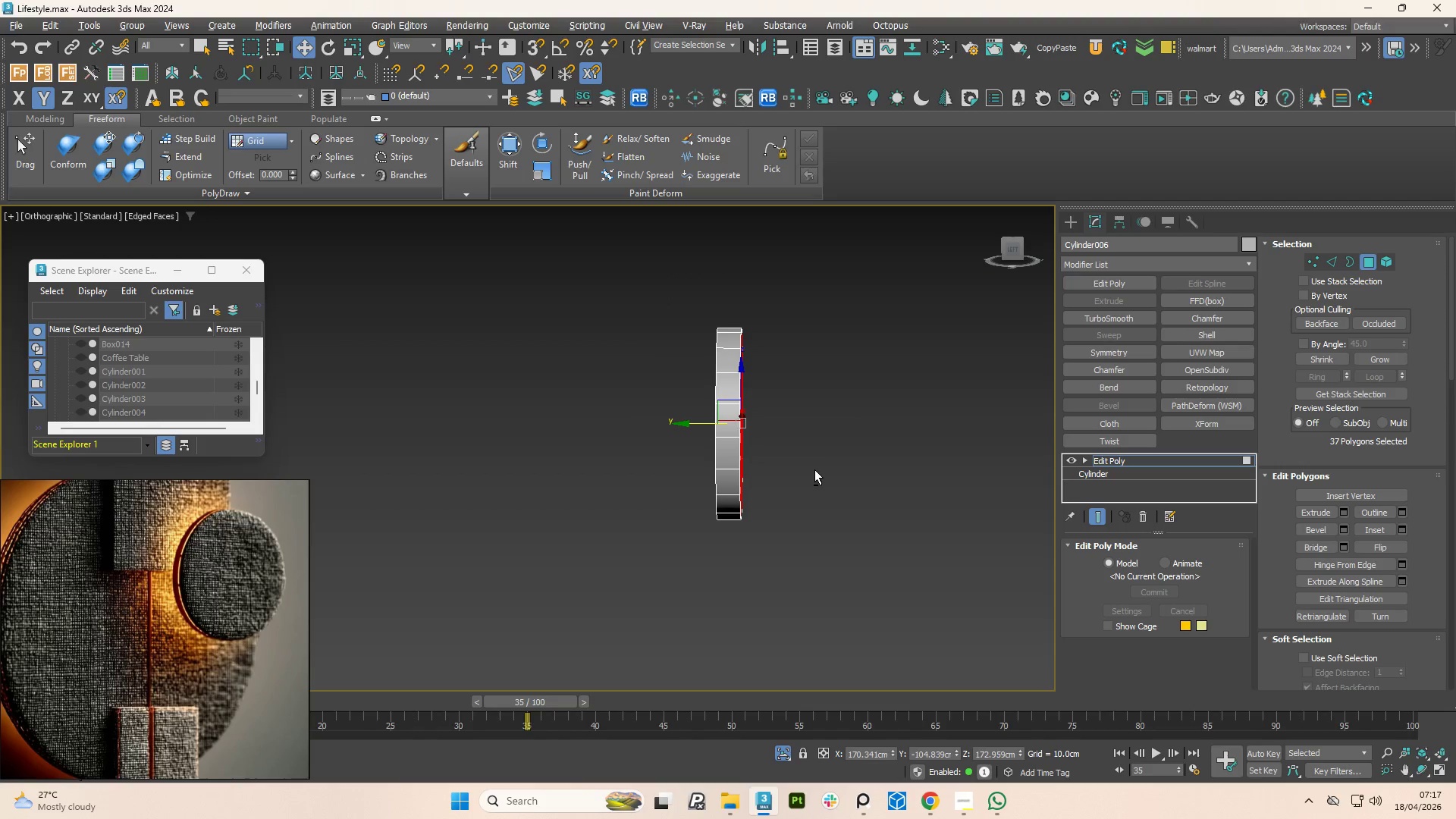 
hold_key(key=AltLeft, duration=1.31)
 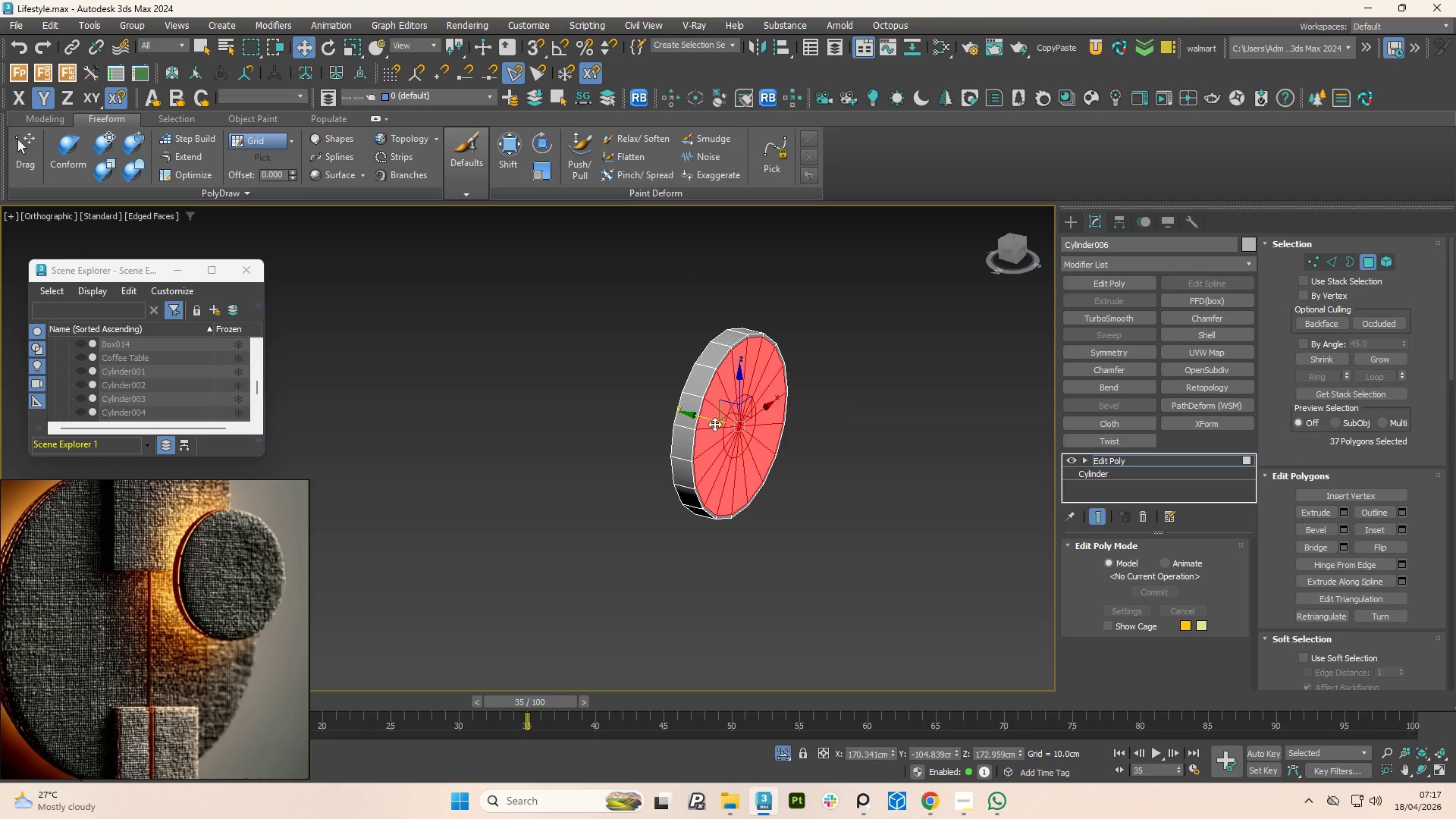 
scroll: coordinate [710, 424], scroll_direction: up, amount: 2.0
 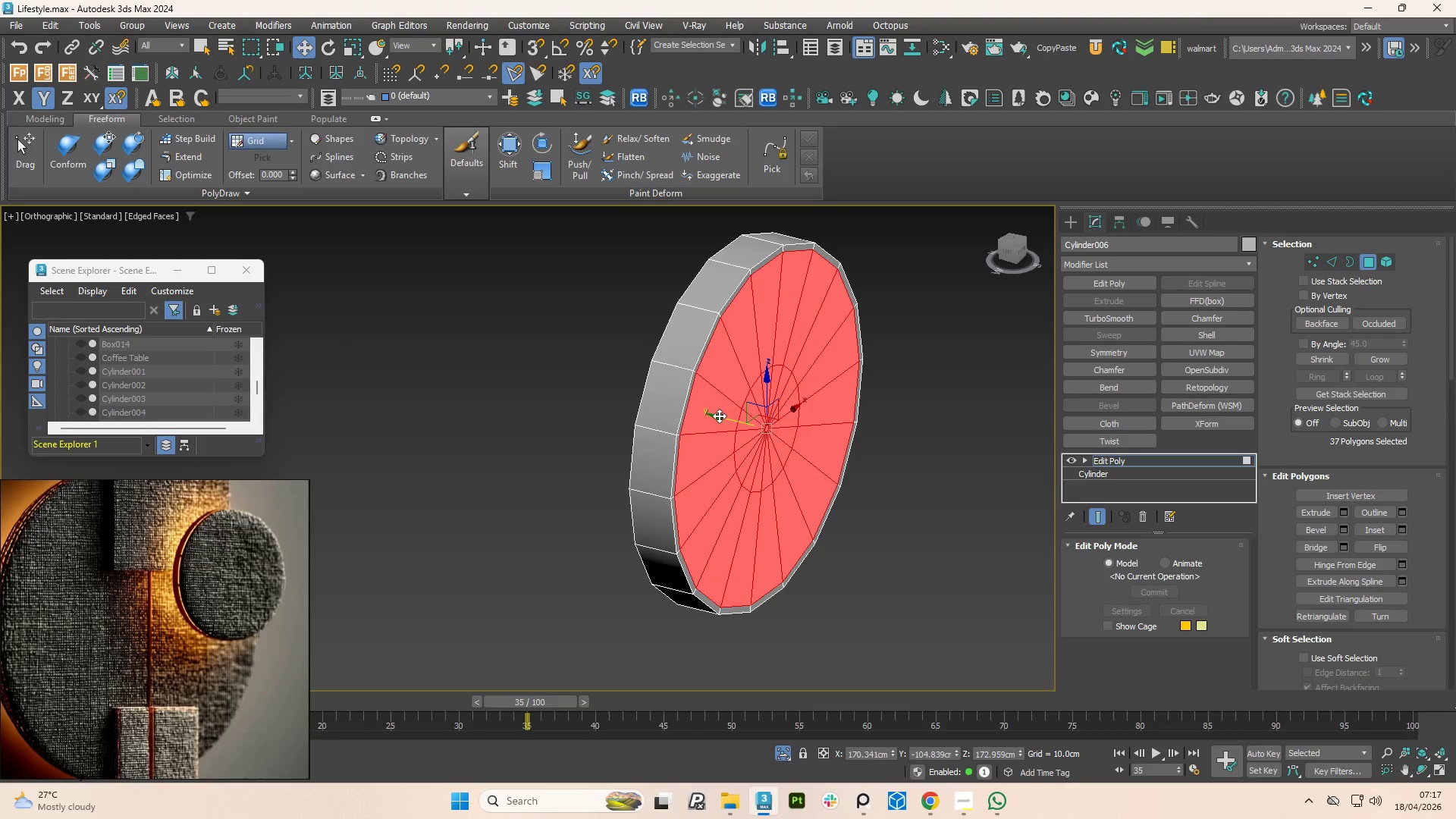 
left_click_drag(start_coordinate=[719, 416], to_coordinate=[725, 417])
 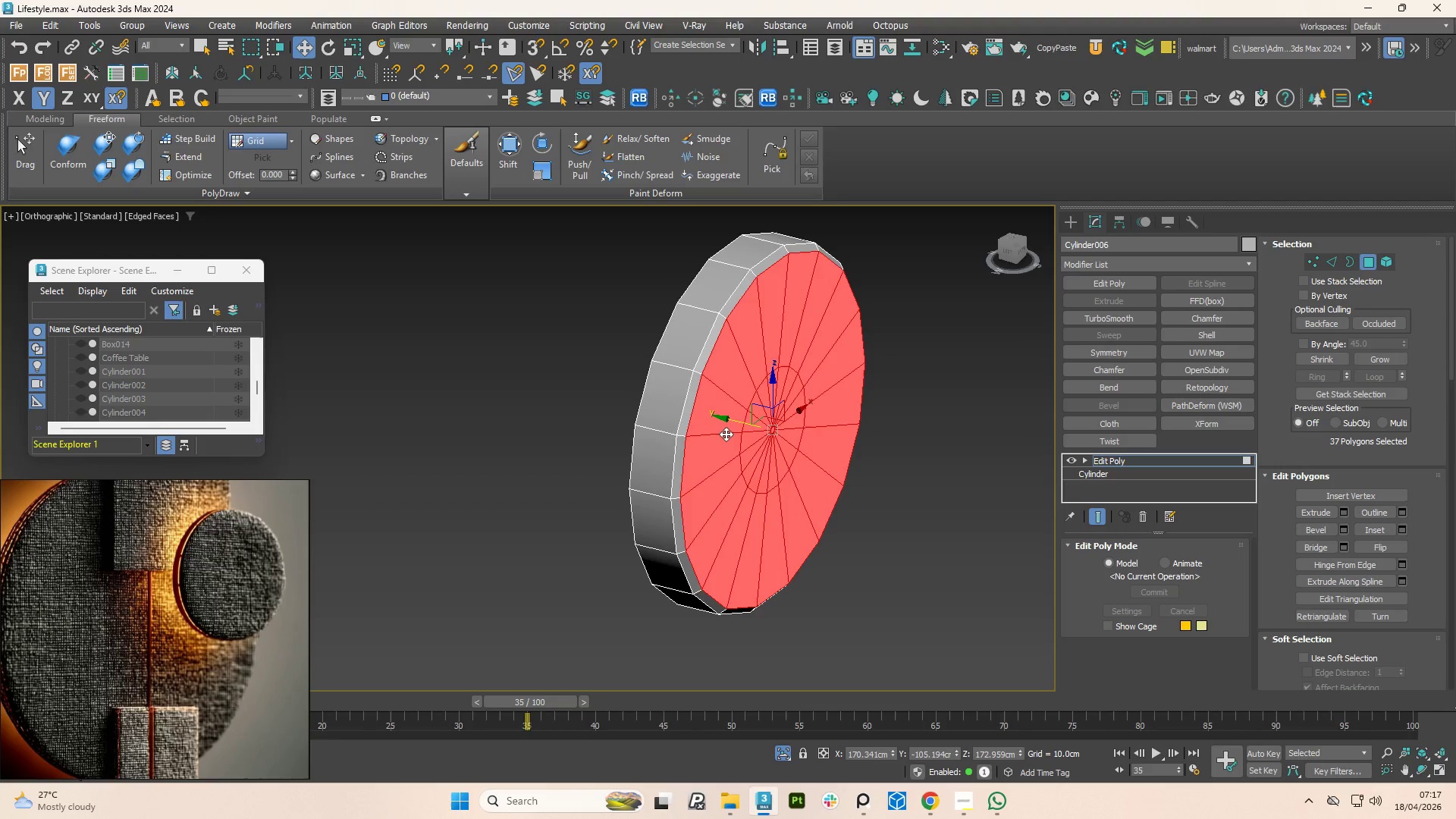 
hold_key(key=AltLeft, duration=0.84)
 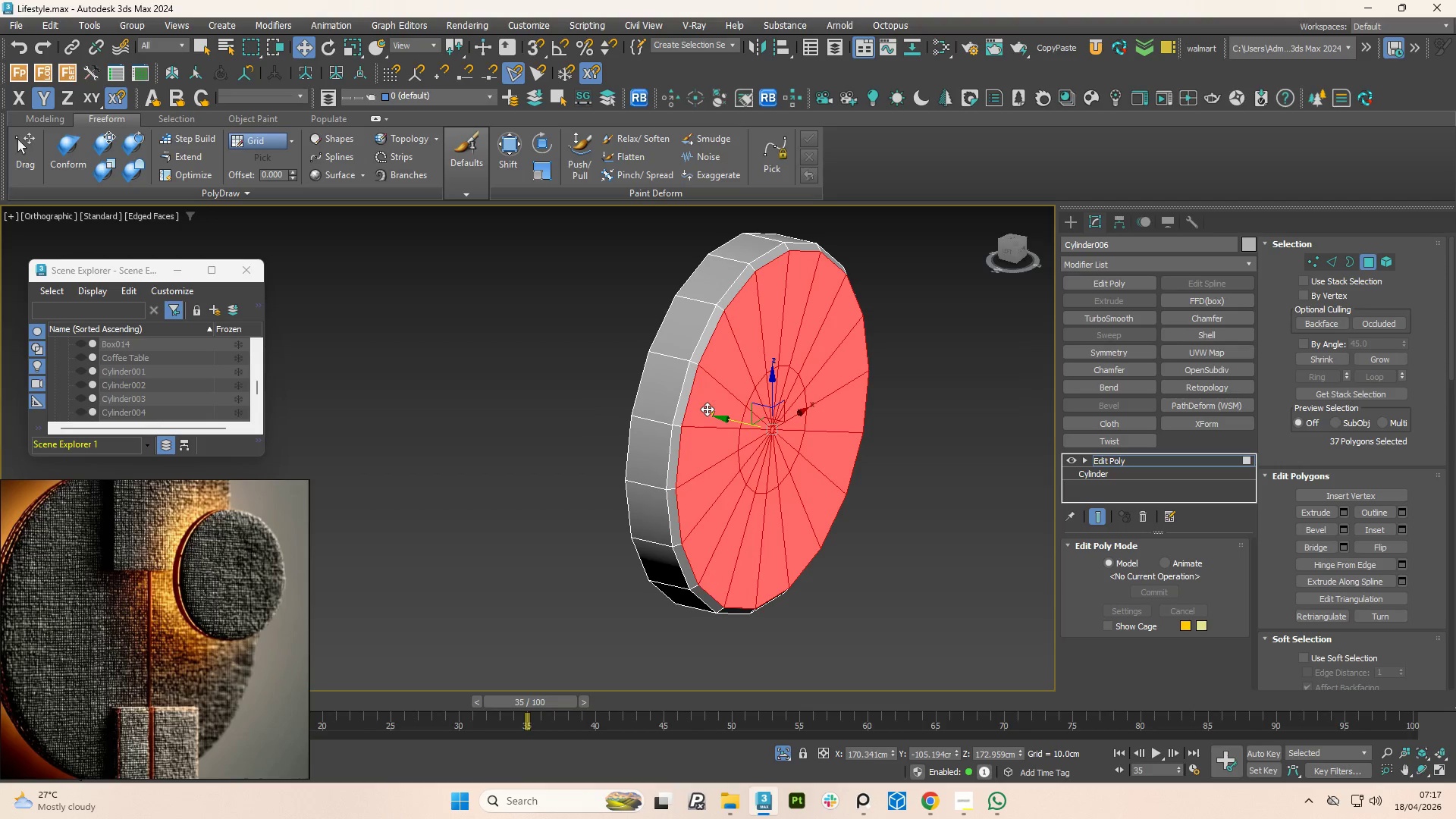 
hold_key(key=AltLeft, duration=1.22)
left_click([707, 409])
 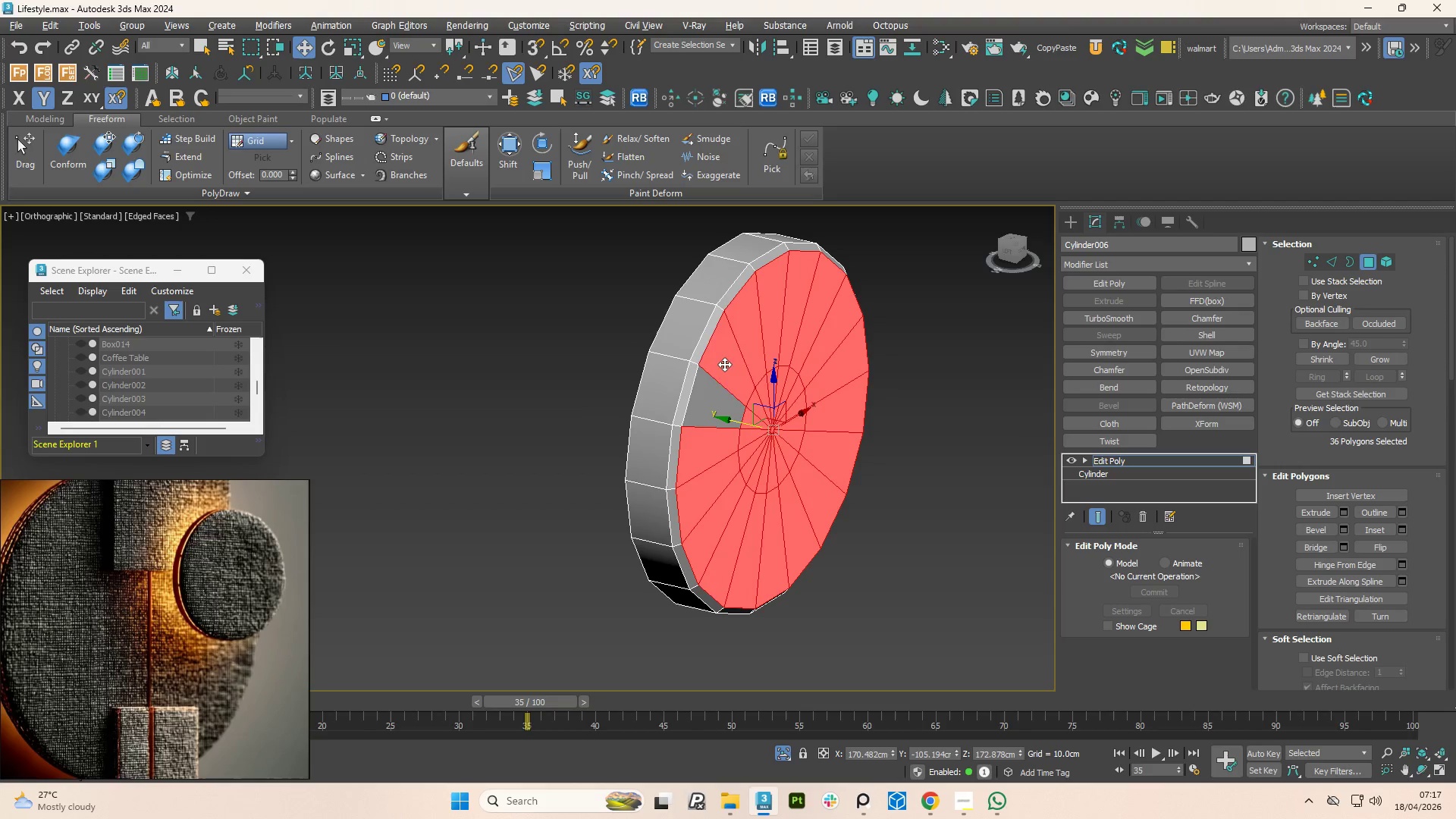 
double_click([724, 364])
 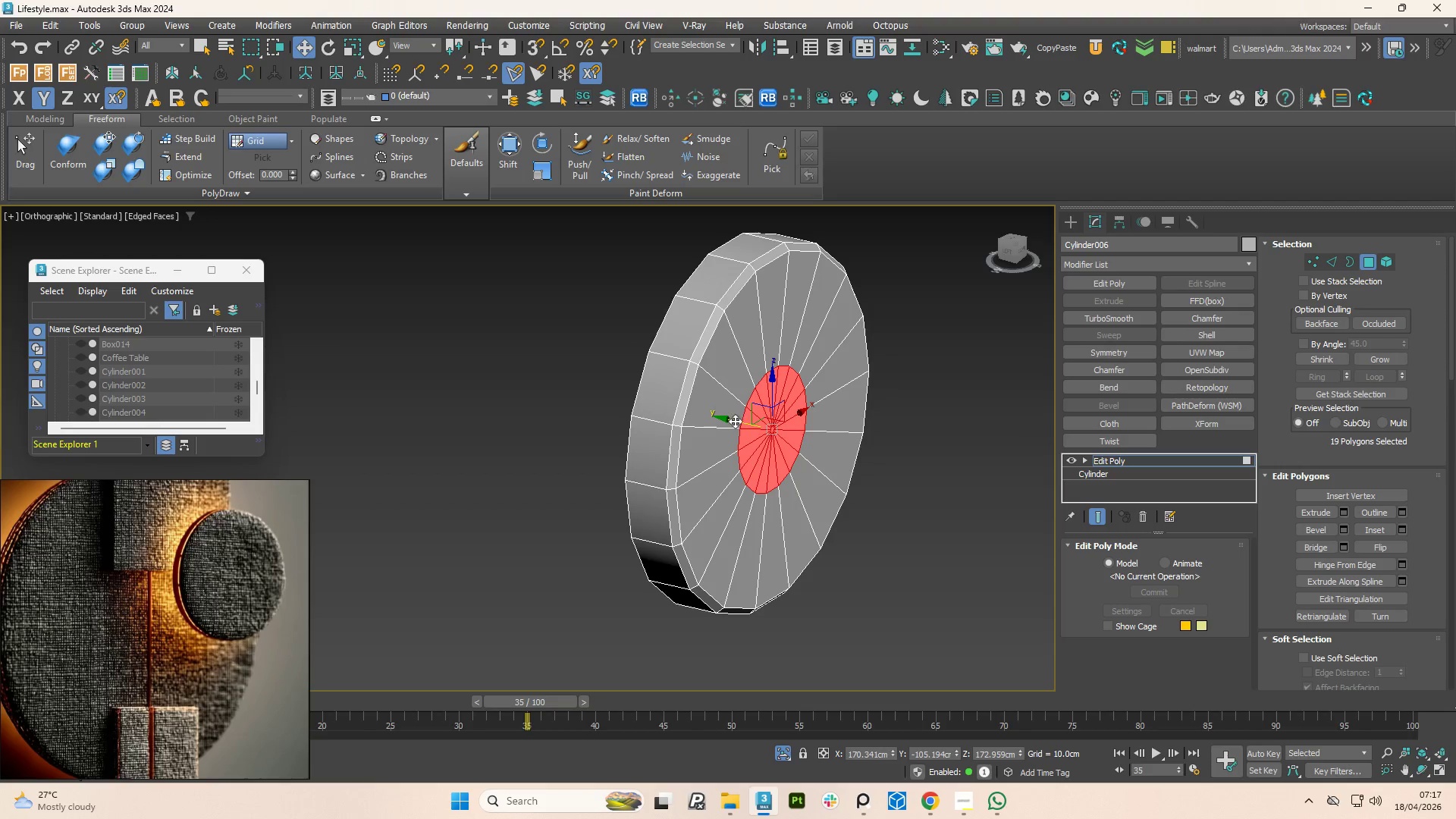 
left_click_drag(start_coordinate=[735, 421], to_coordinate=[752, 426])
 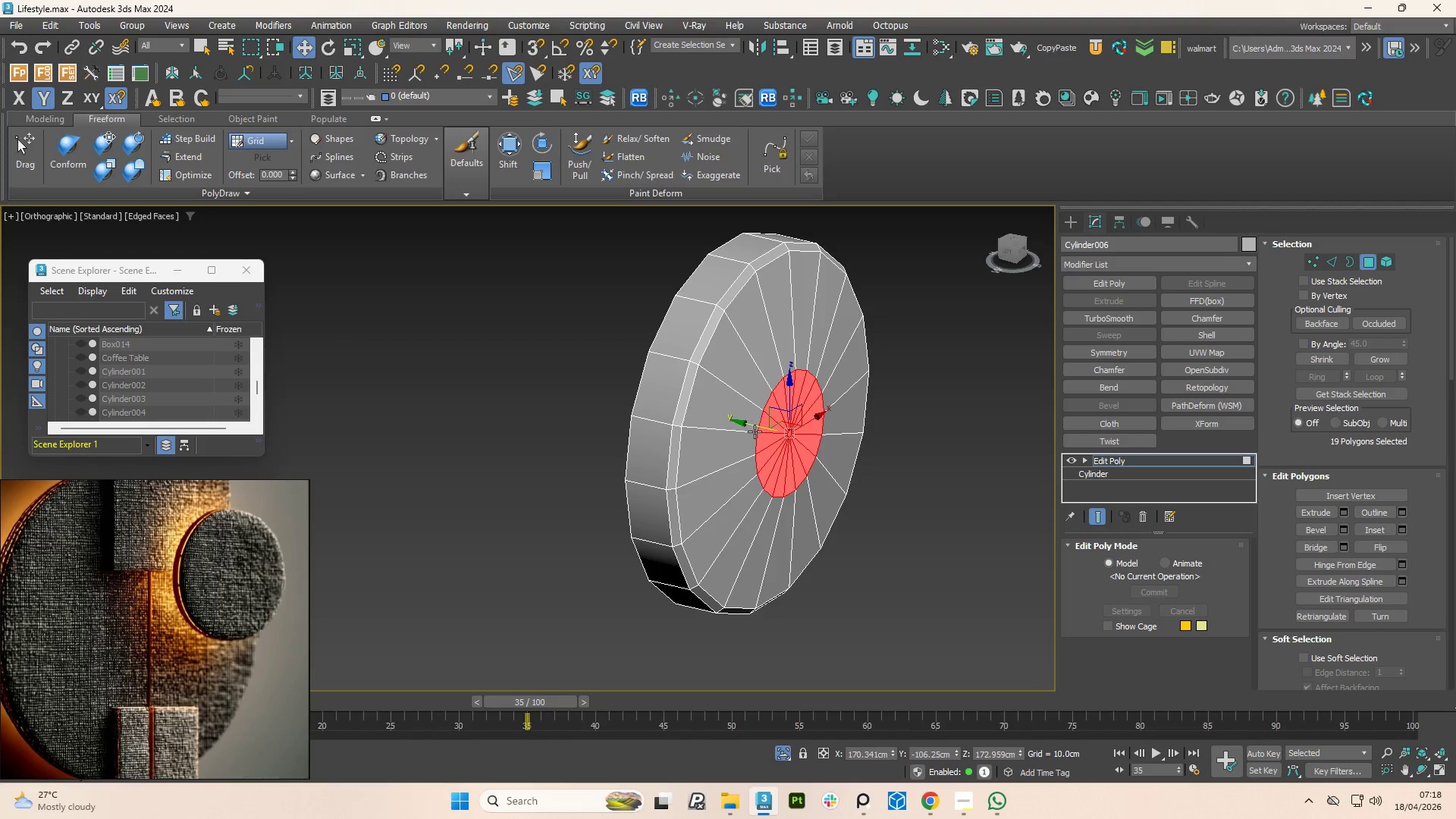 
hold_key(key=AltLeft, duration=1.11)
 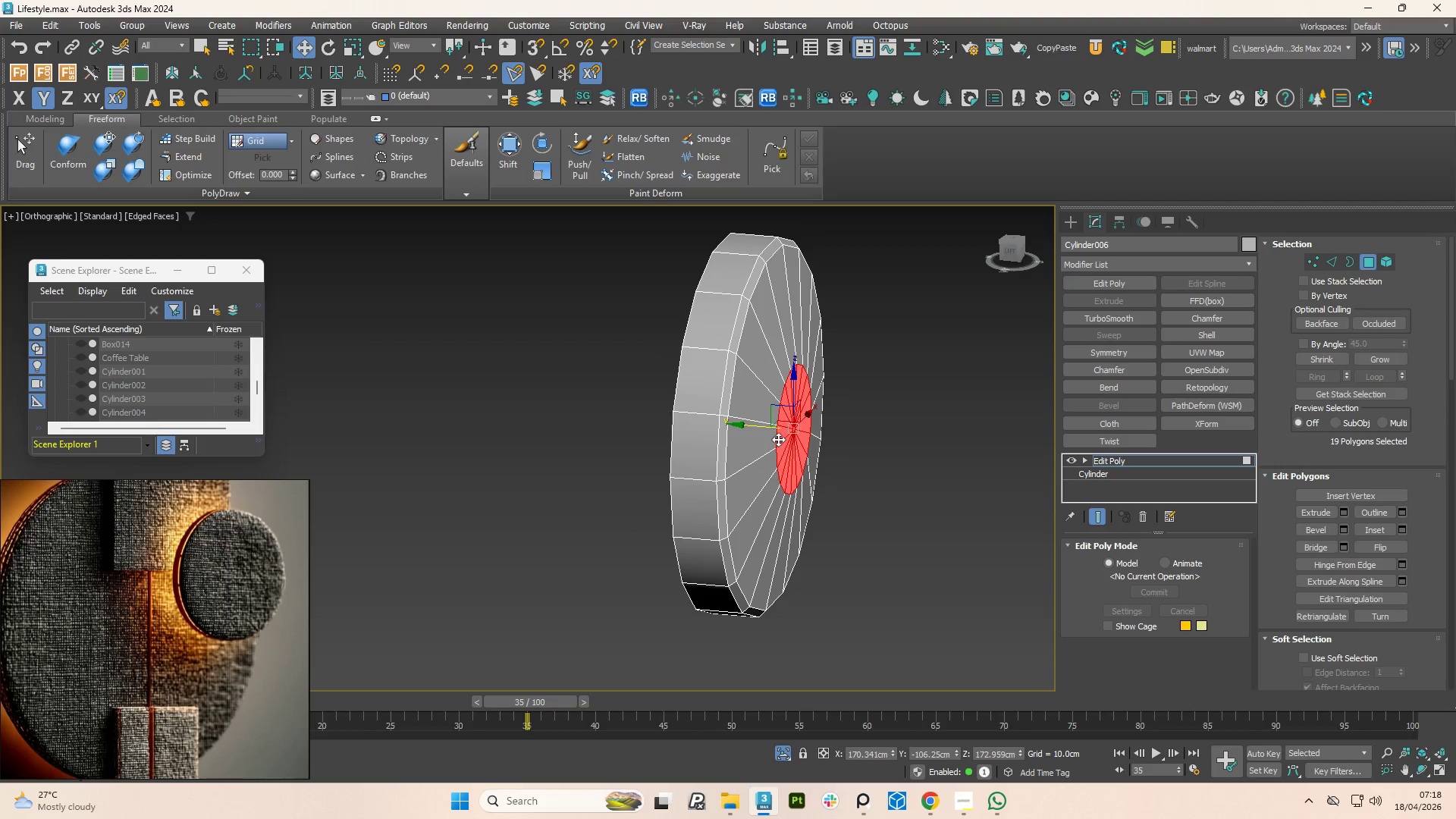 
hold_key(key=AltLeft, duration=1.51)
left_click([777, 438])
 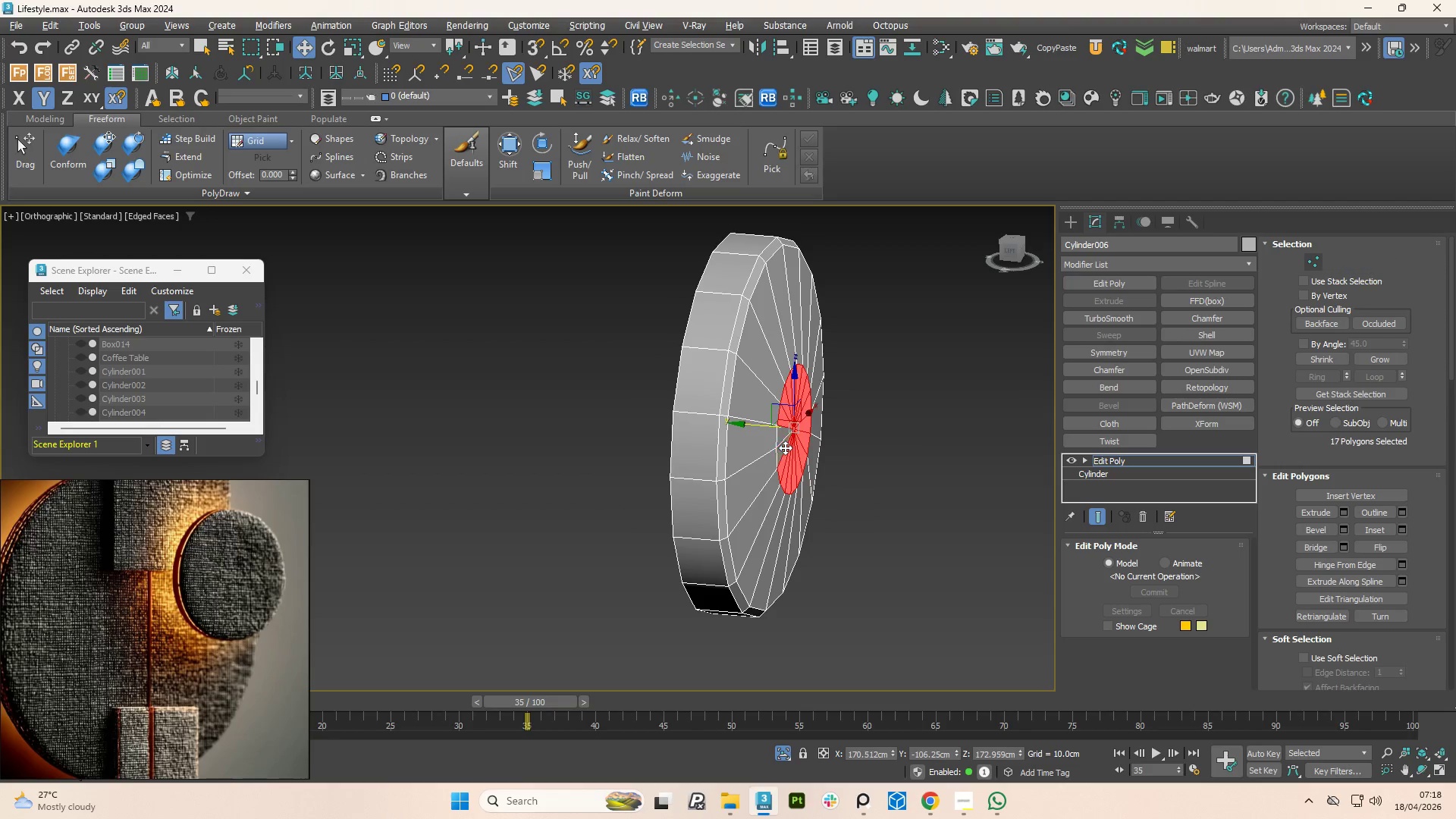 
double_click([785, 447])
 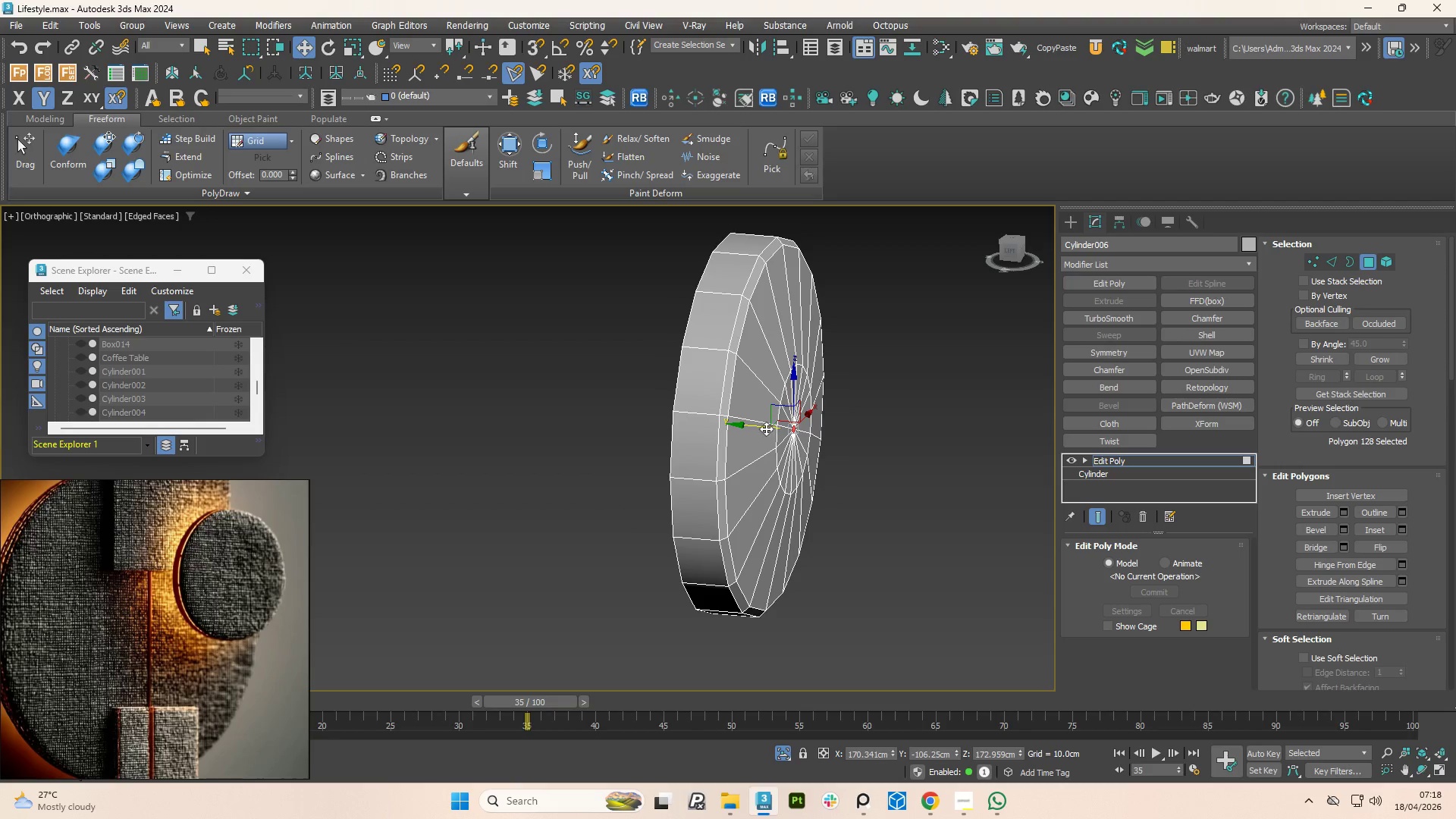 
left_click_drag(start_coordinate=[765, 428], to_coordinate=[770, 428])
 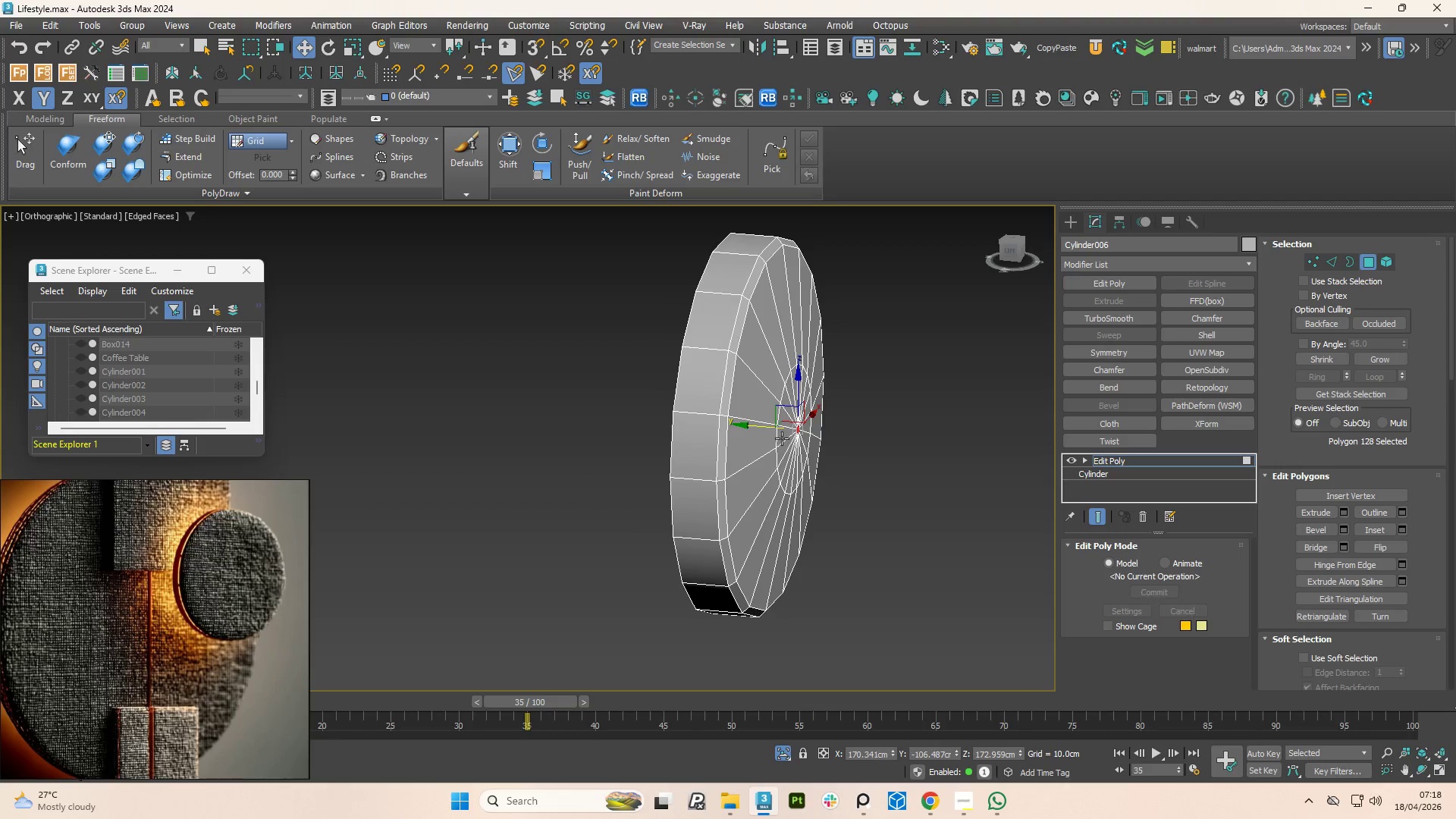 
hold_key(key=AltLeft, duration=4.95)
 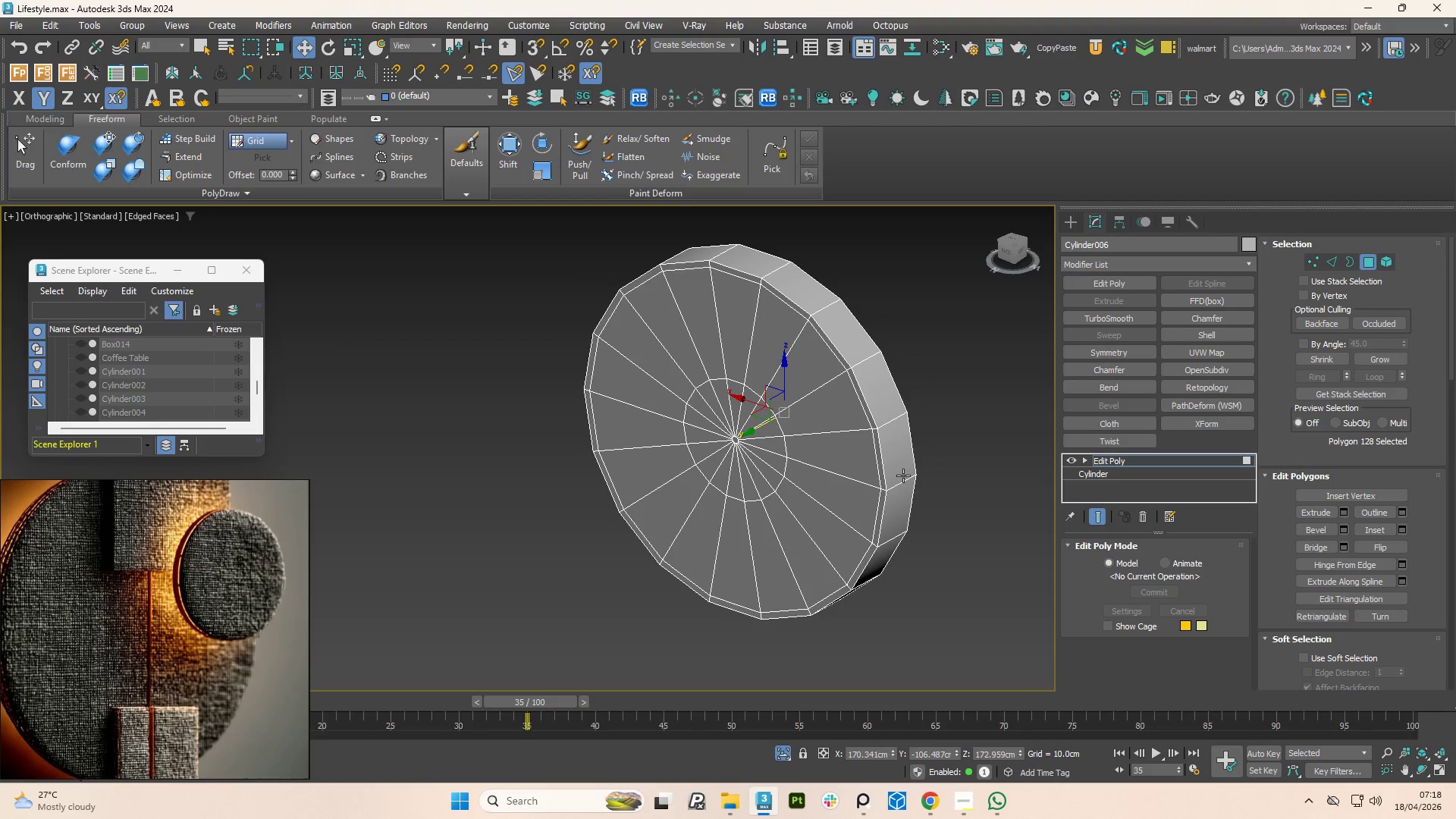 
wait(6.53)
 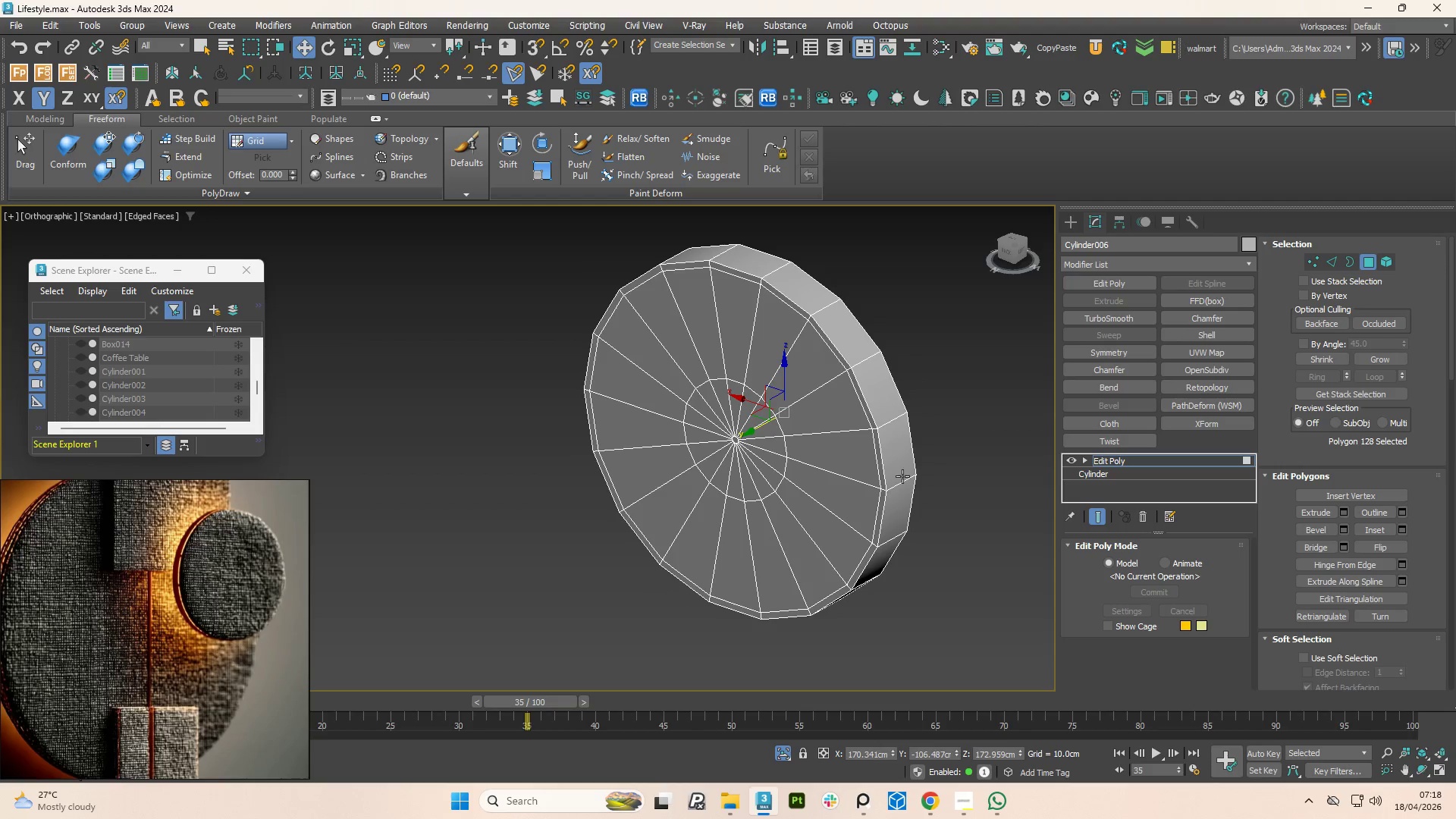 
type(44)
 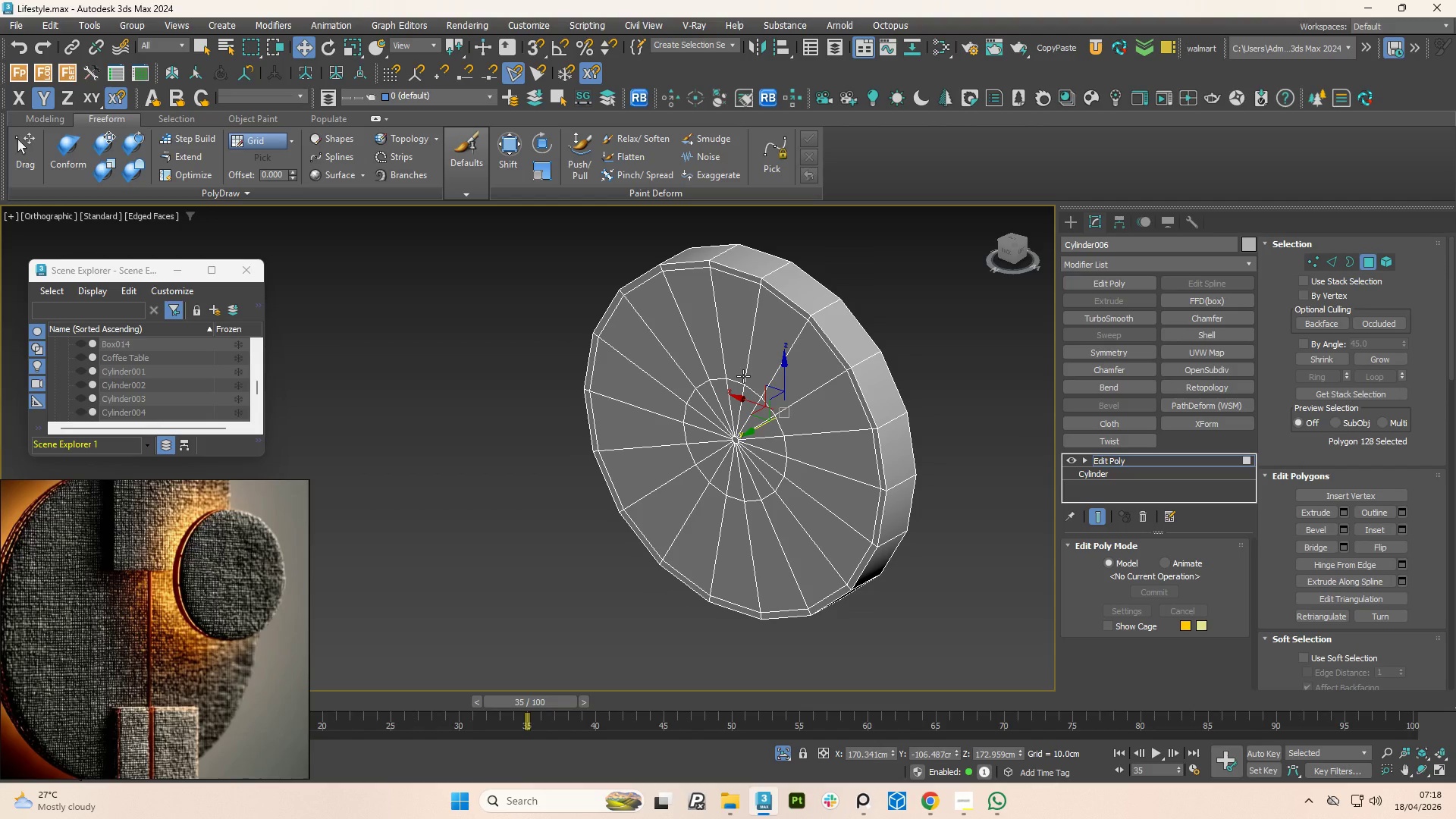 
left_click([743, 376])
 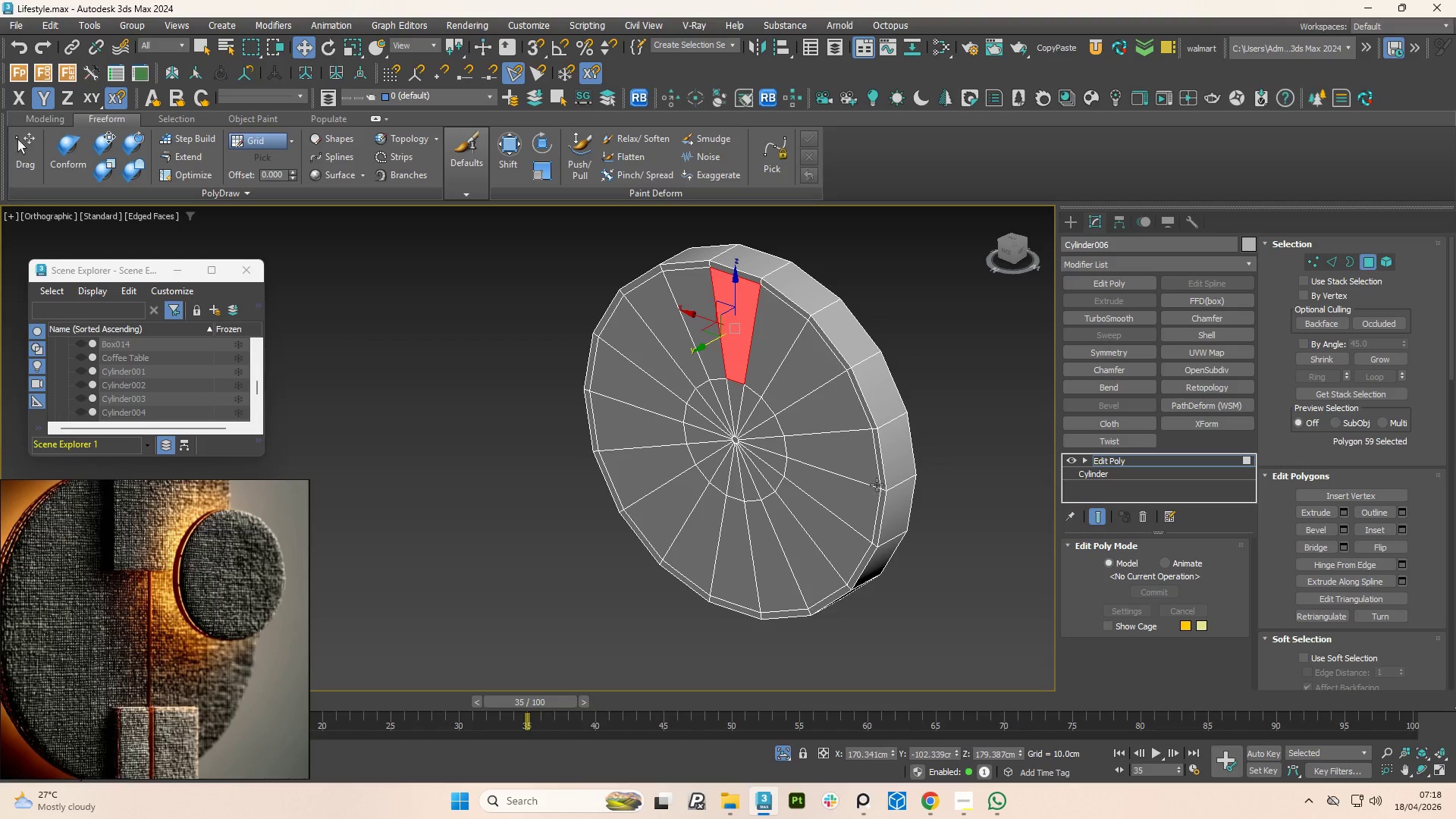 
hold_key(key=ControlLeft, duration=2.86)
double_click([772, 347])
 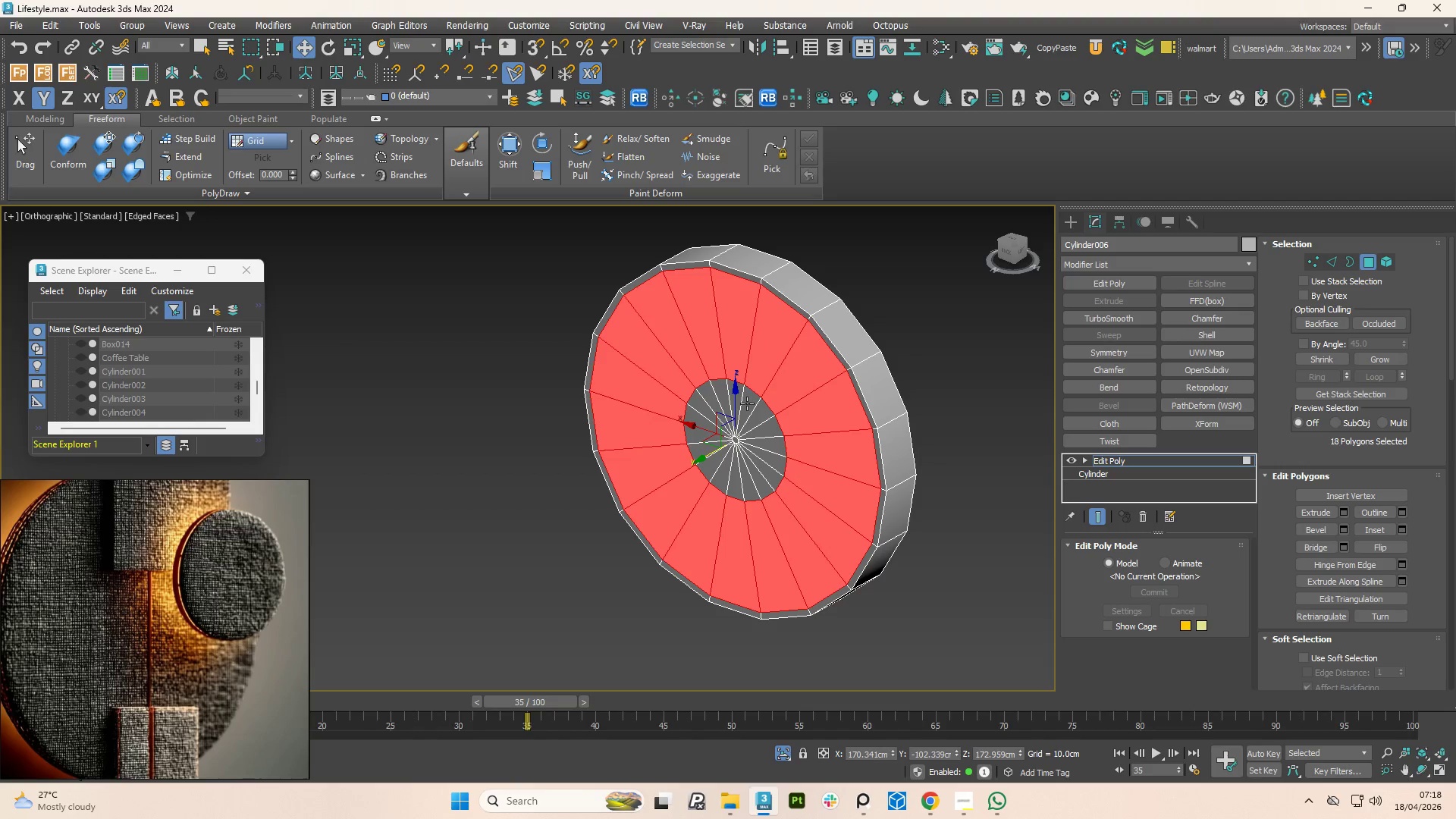 
left_click([747, 403])
 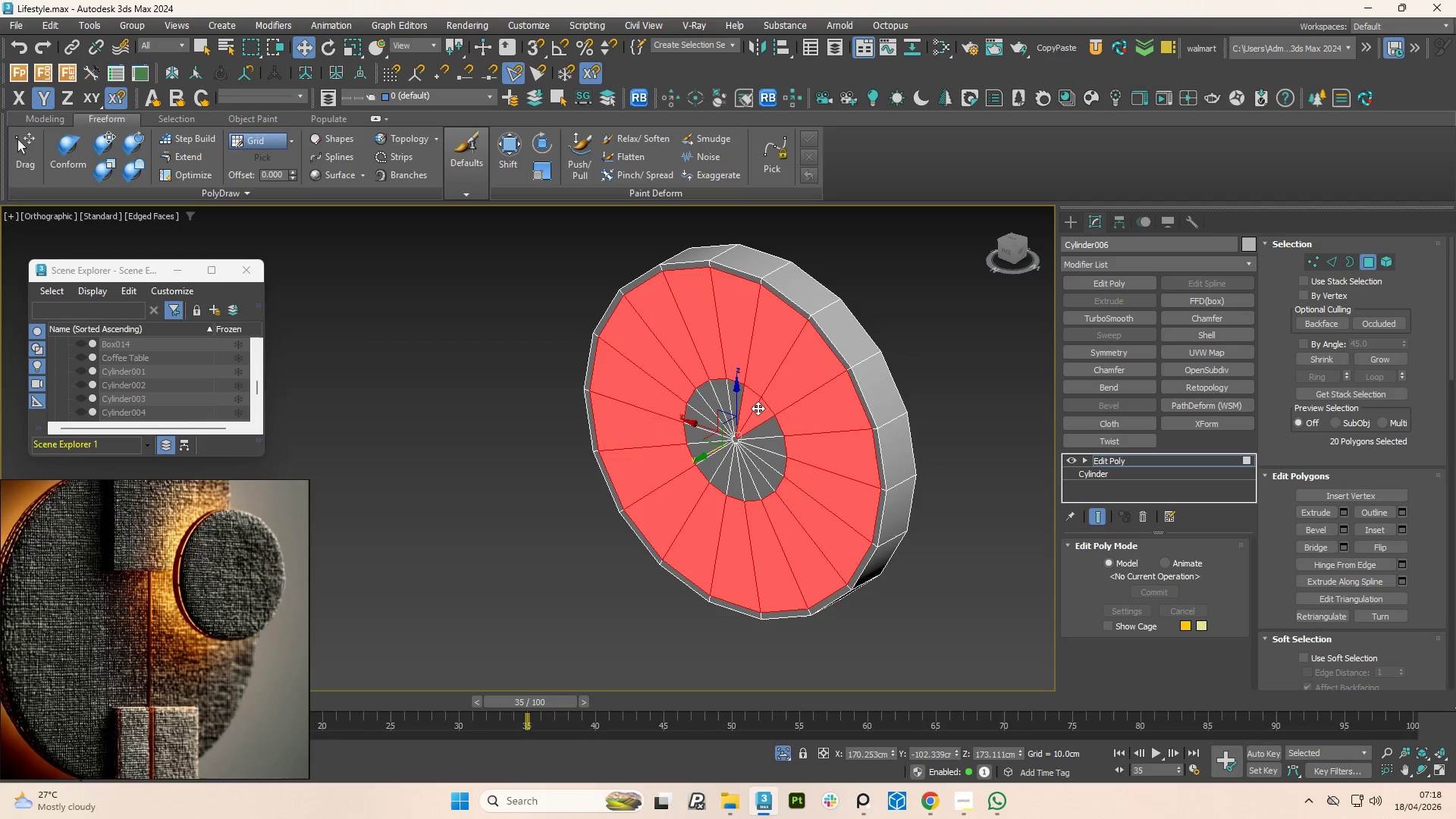 
double_click([758, 408])
 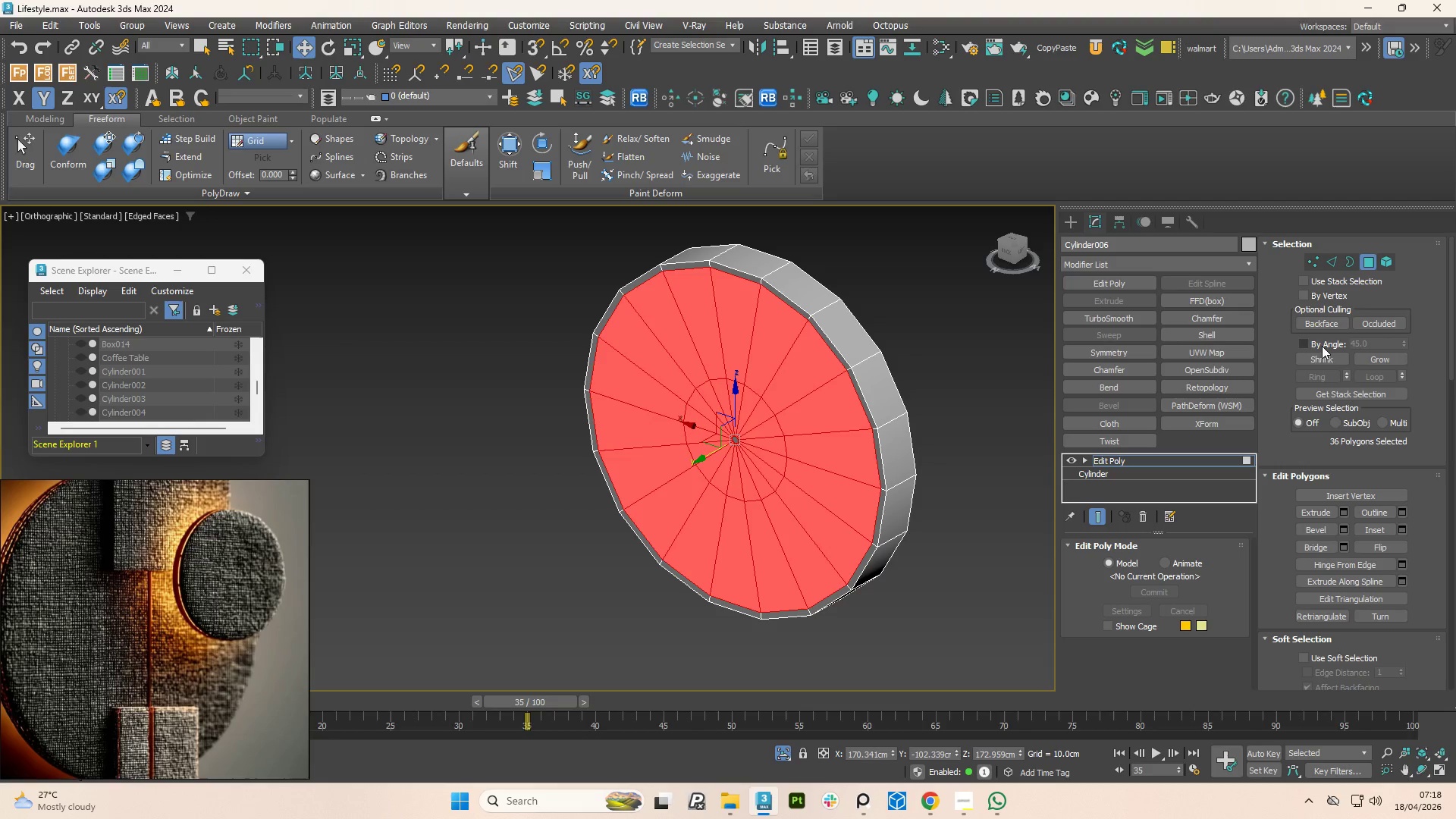 
left_click([1301, 345])
 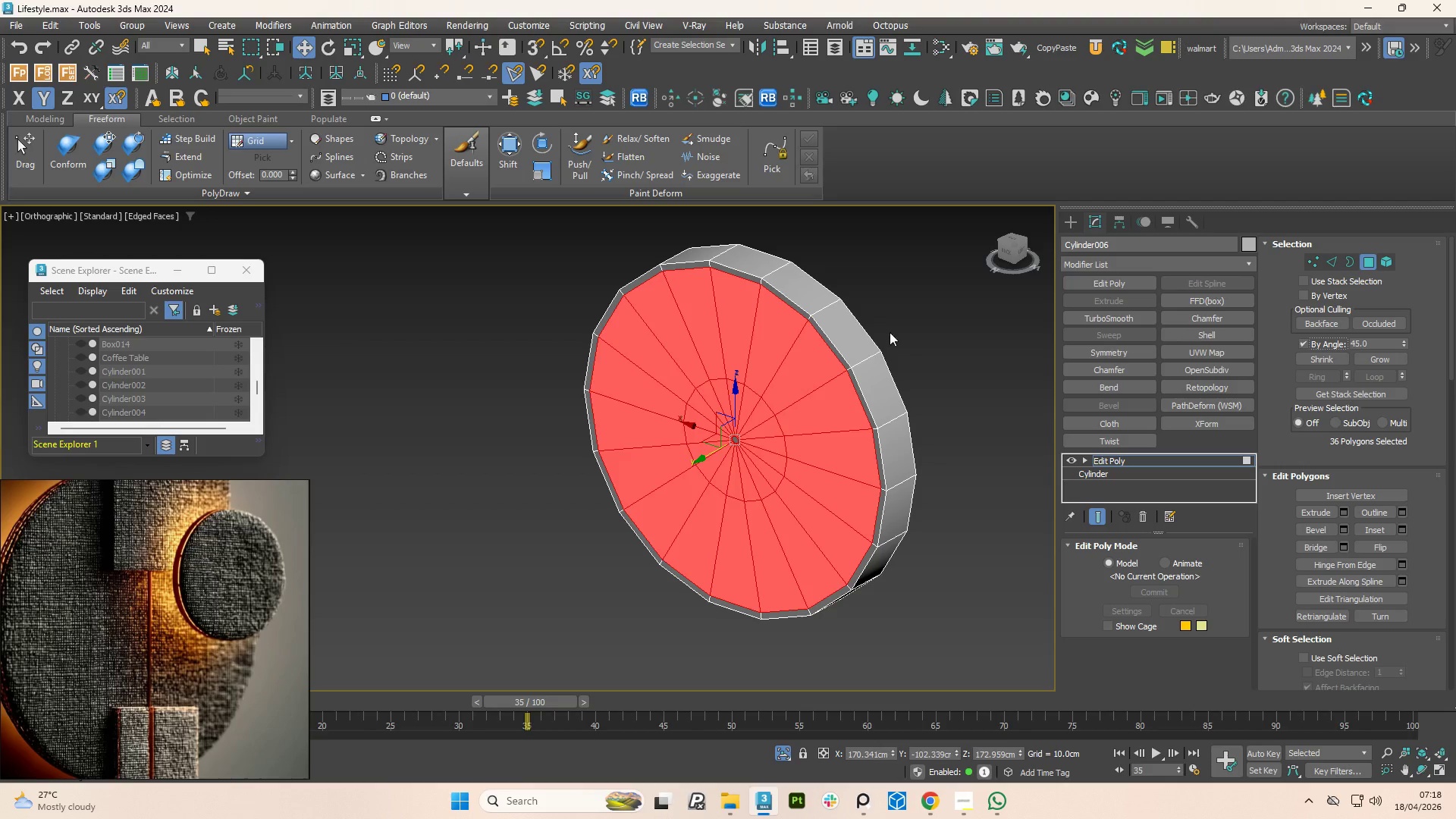 
left_click([693, 450])
 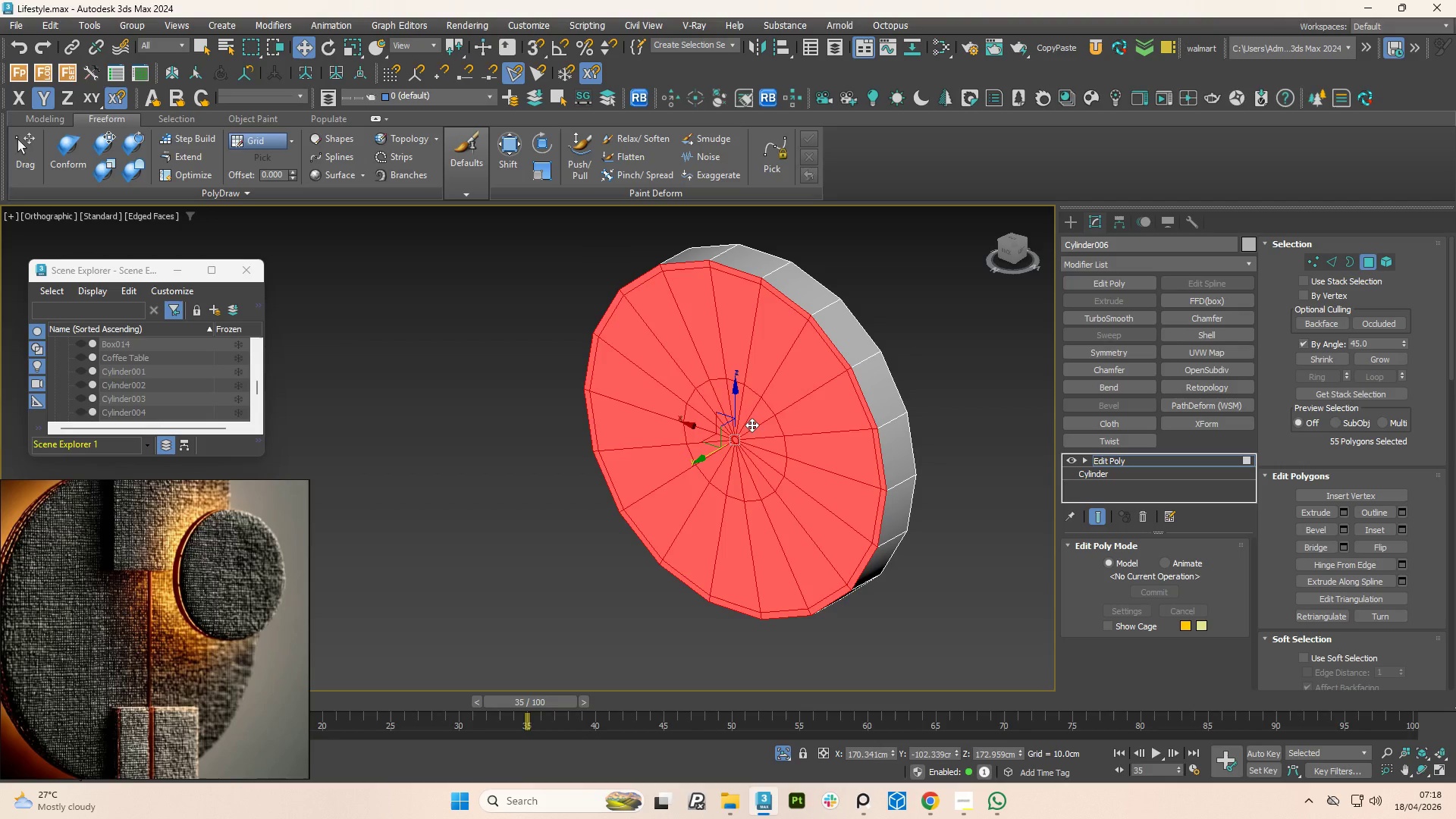 
key(Delete)
 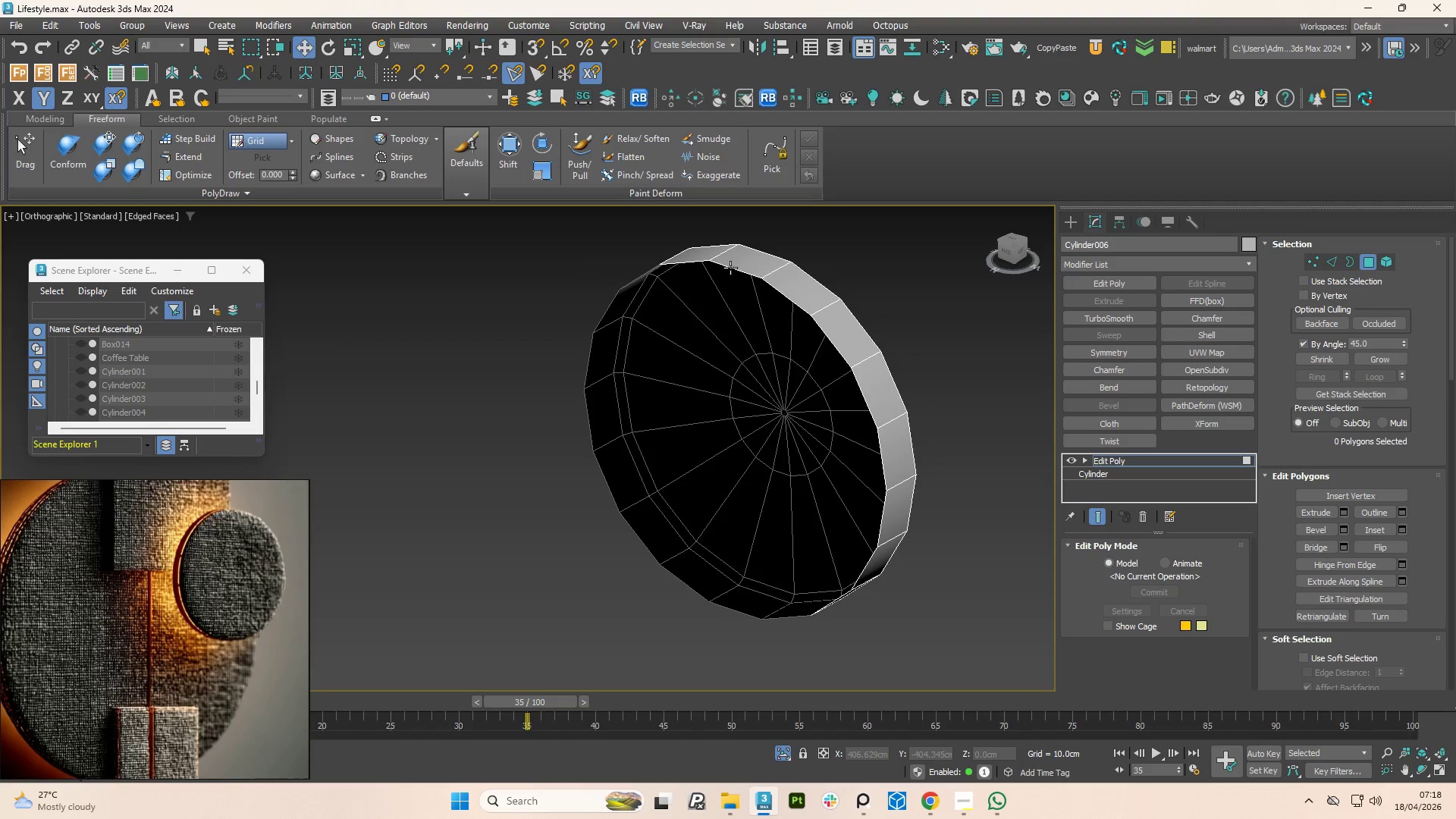 
key(3)
 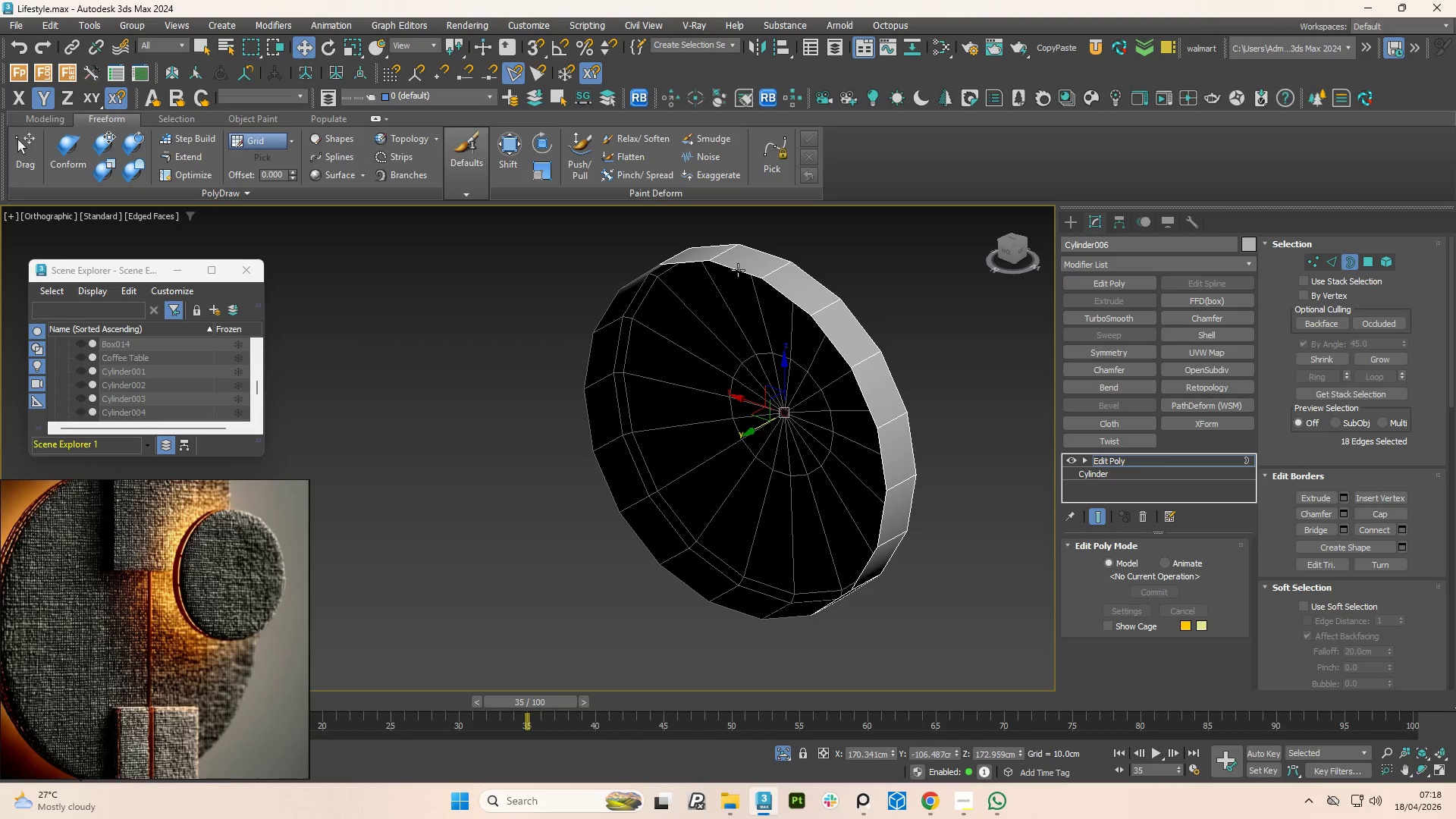 
left_click([738, 270])
 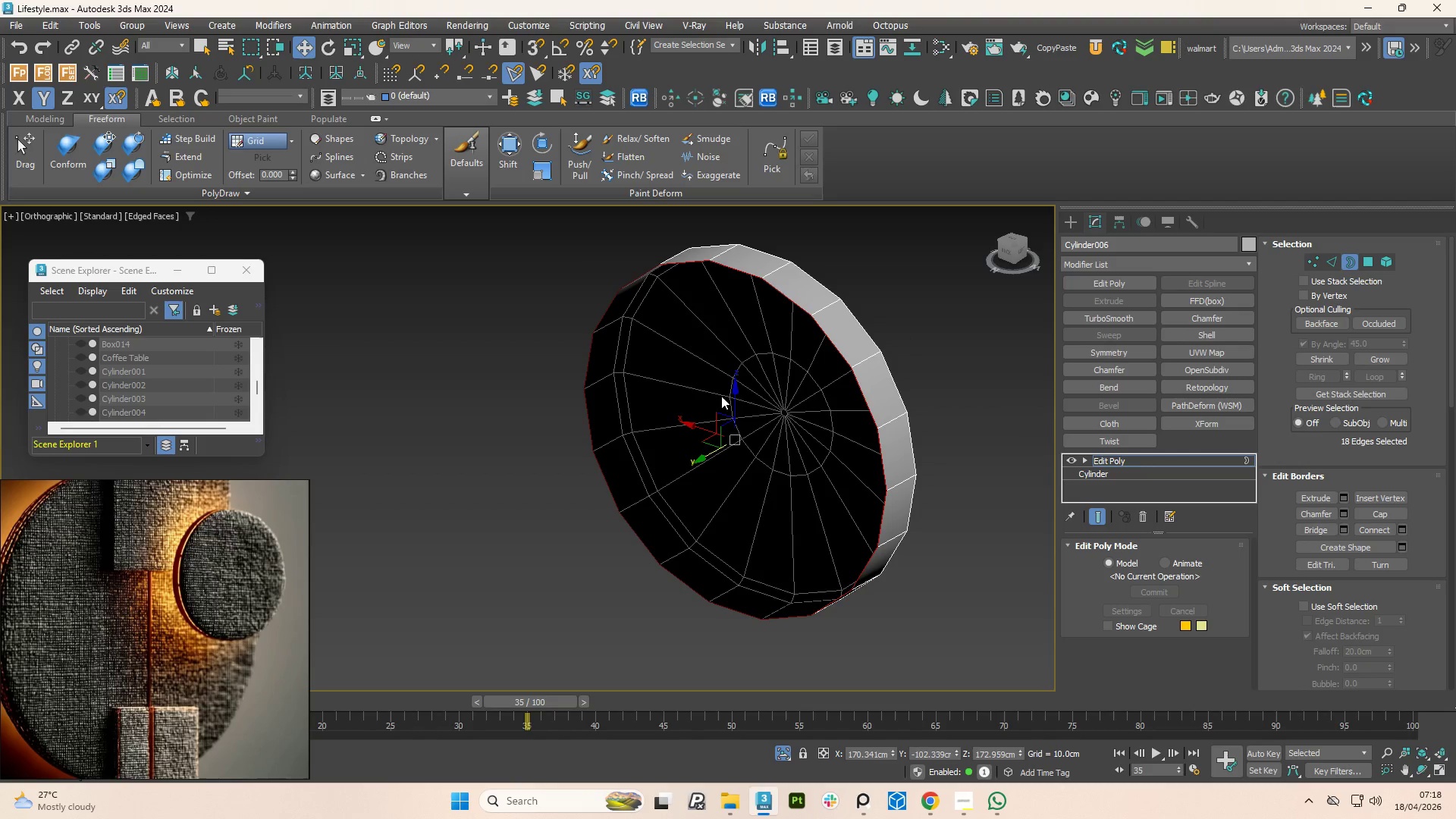 
key(R)
 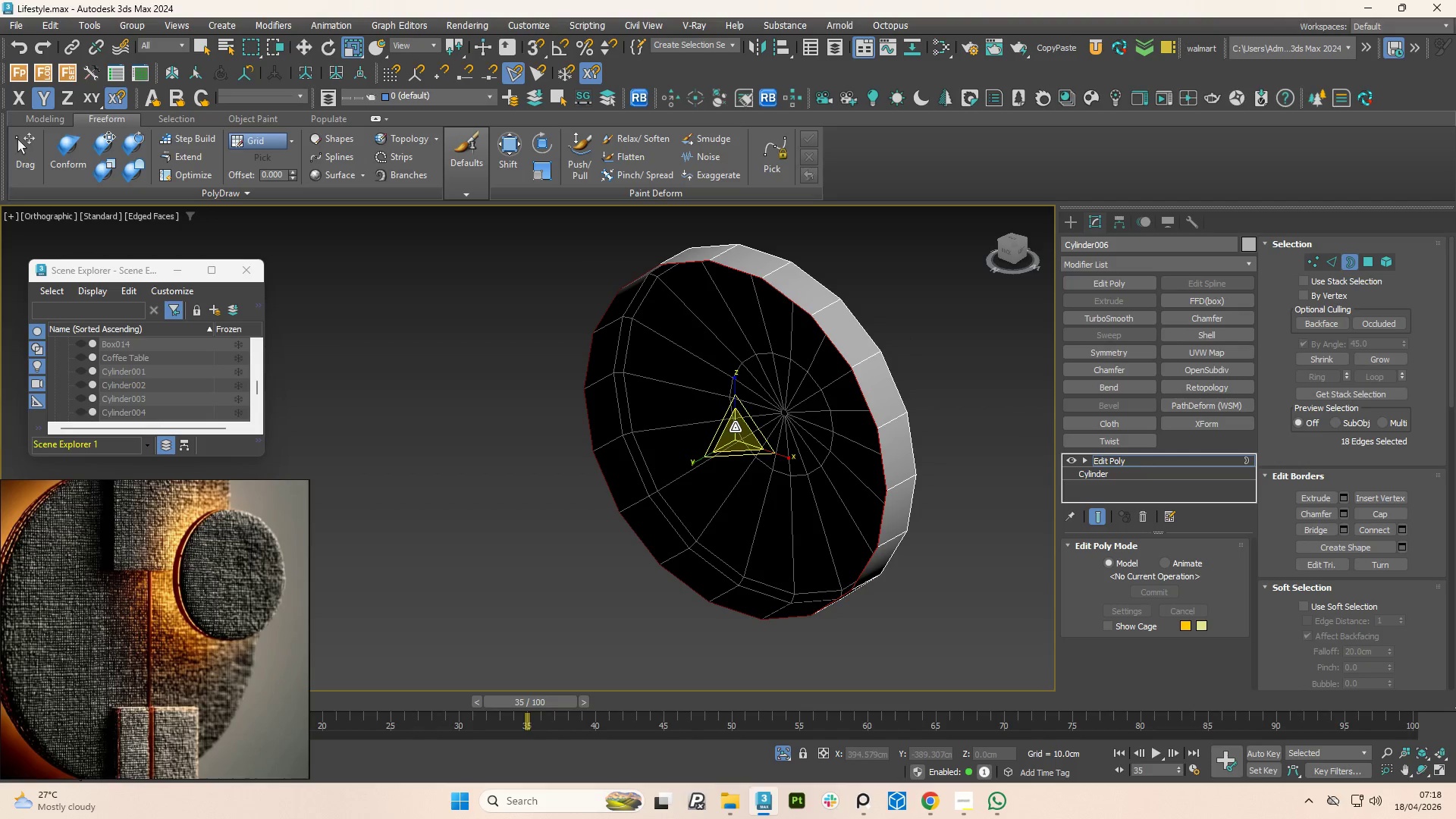 
hold_key(key=ShiftLeft, duration=1.38)
 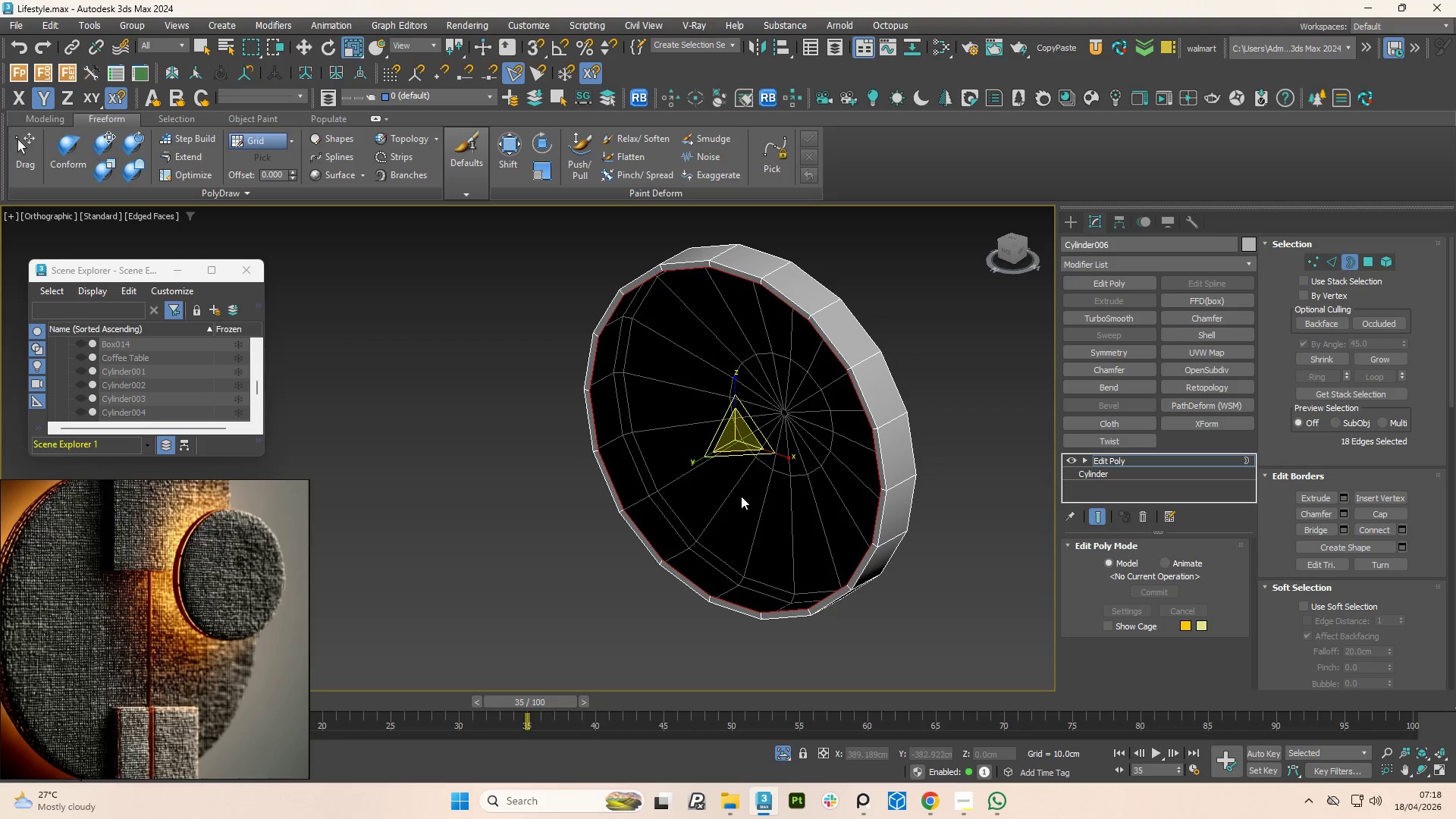 
key(W)
 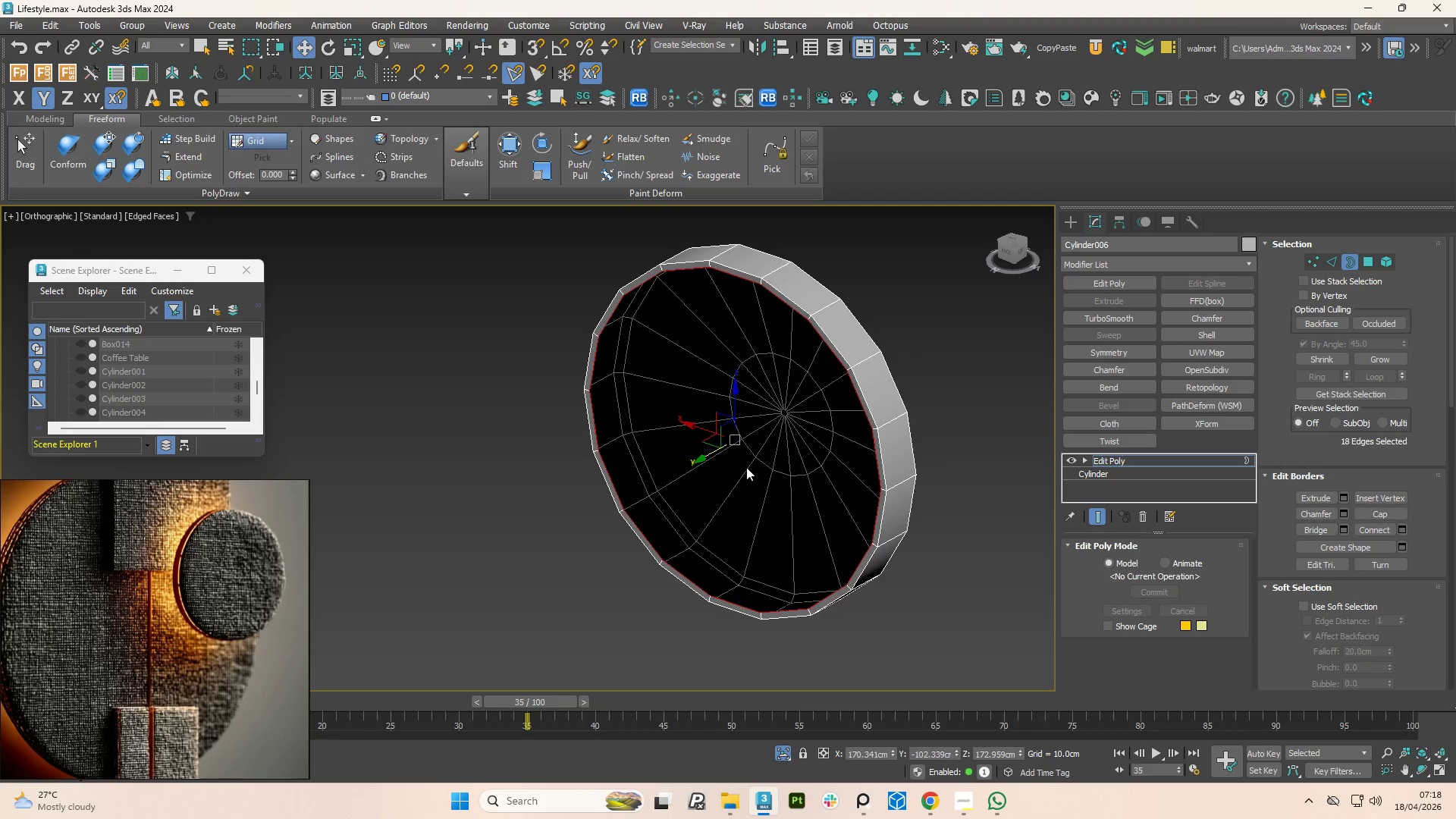 
hold_key(key=AltLeft, duration=1.74)
 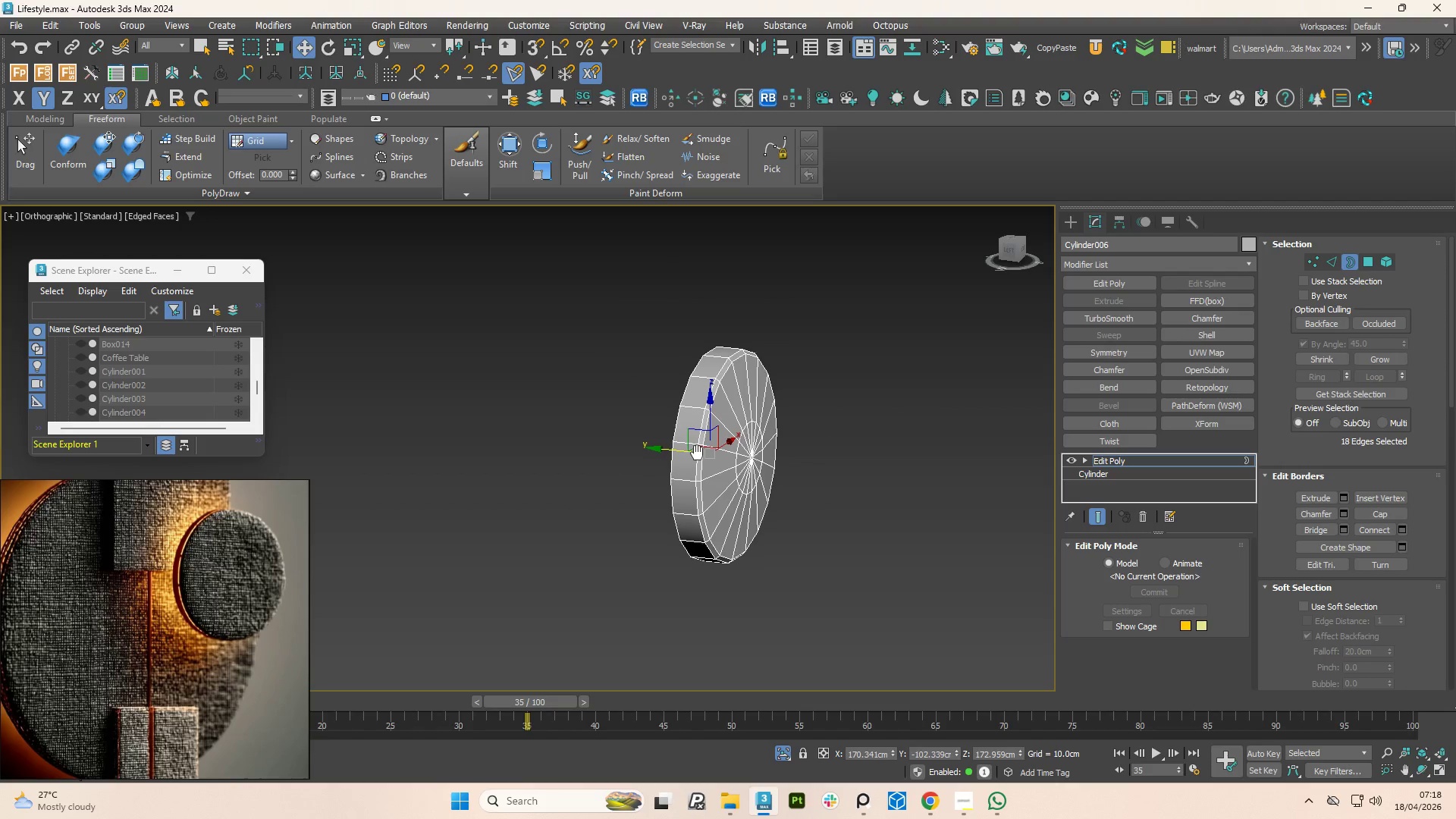 
scroll: coordinate [747, 463], scroll_direction: down, amount: 2.0
 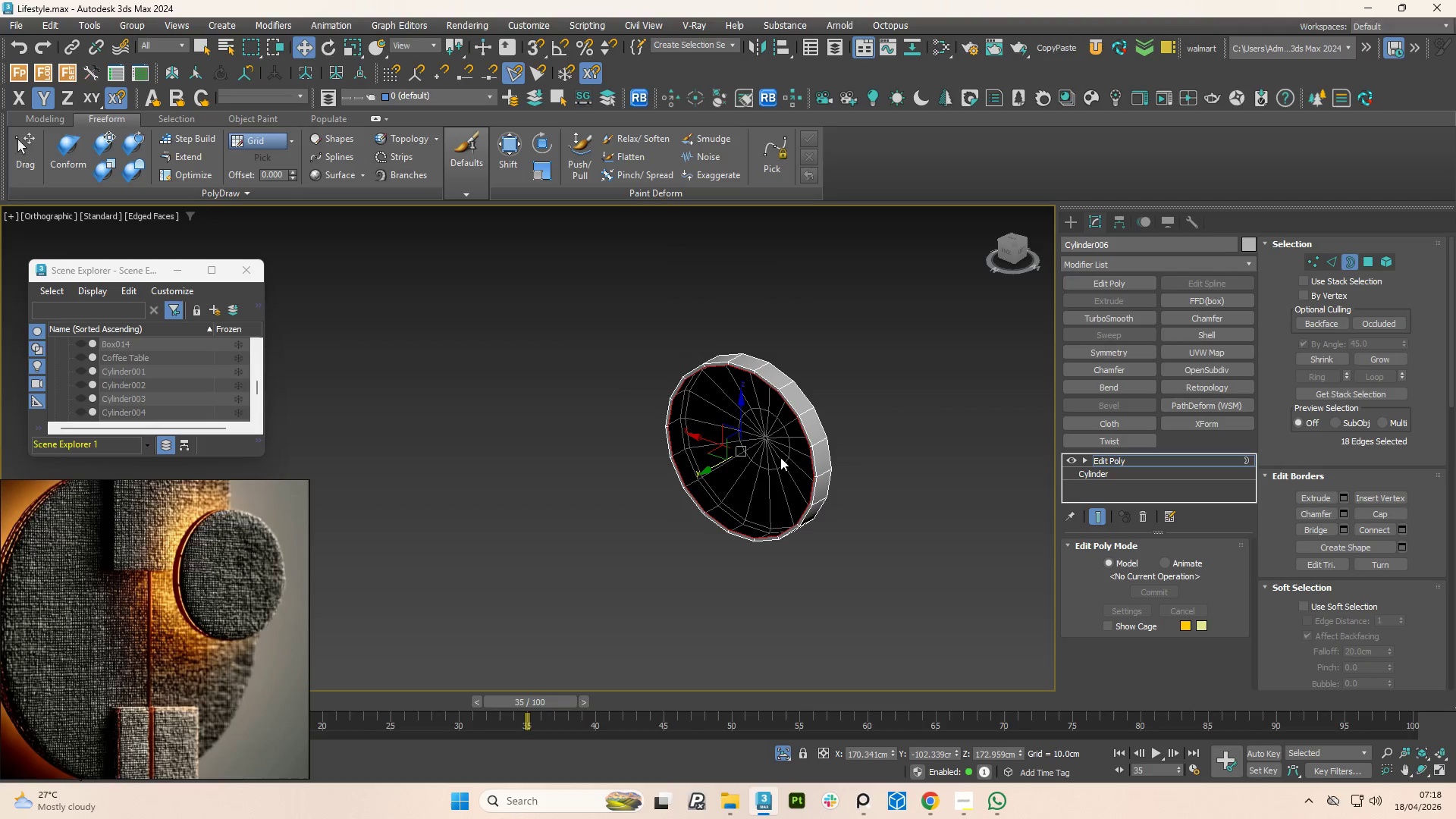 
scroll: coordinate [670, 442], scroll_direction: up, amount: 1.0
 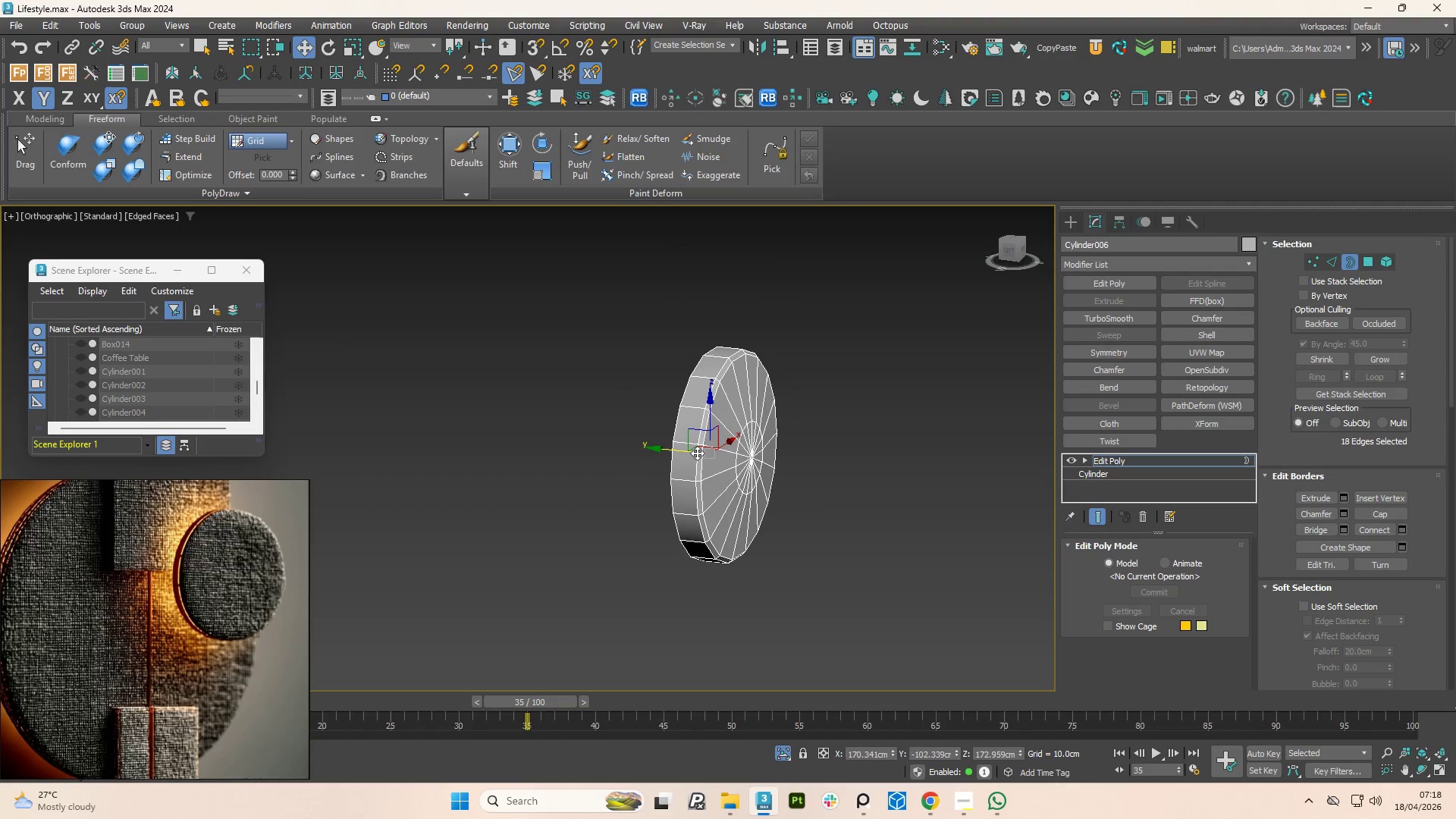 
key(F4)
 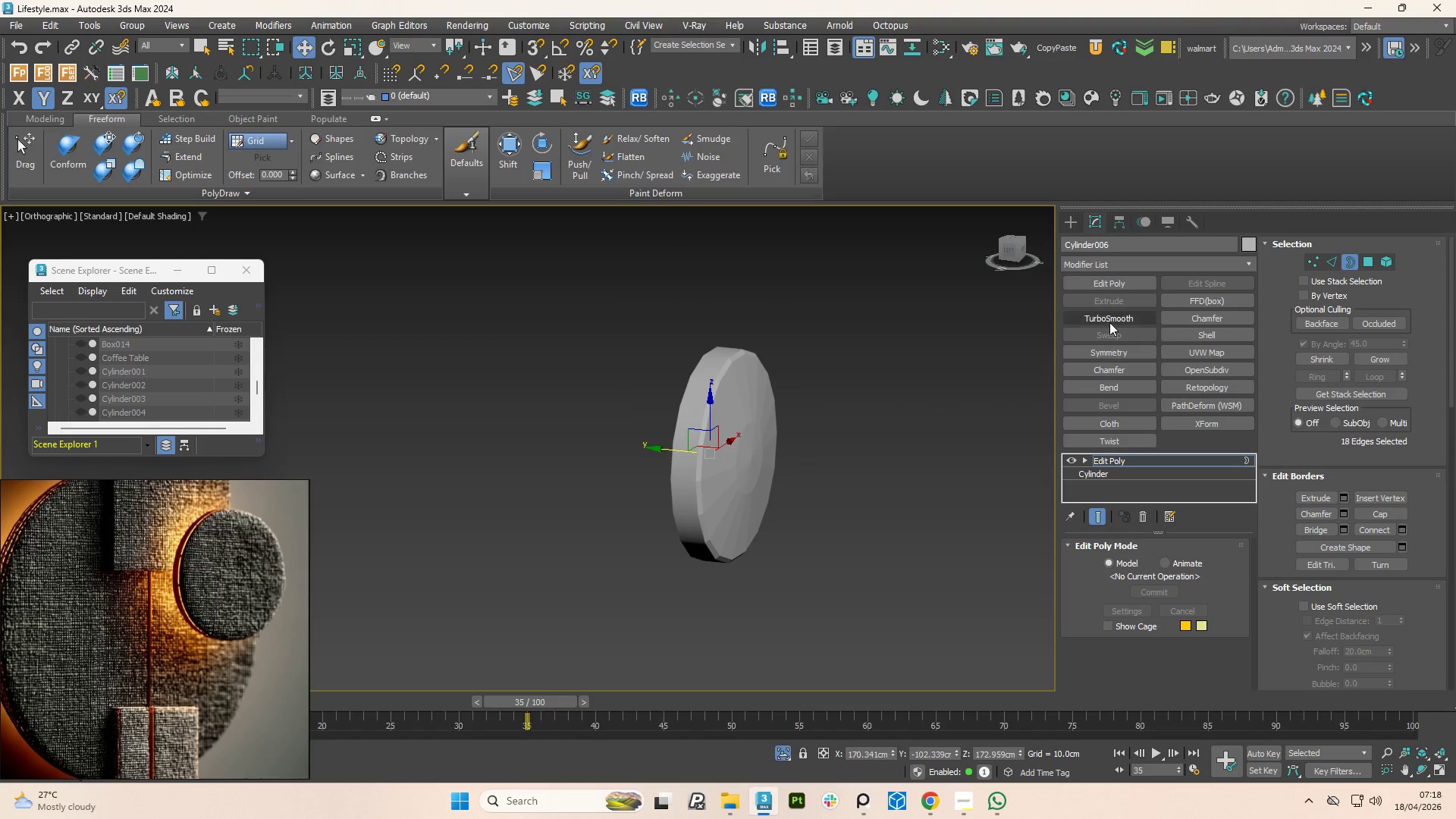 
left_click([1103, 318])
 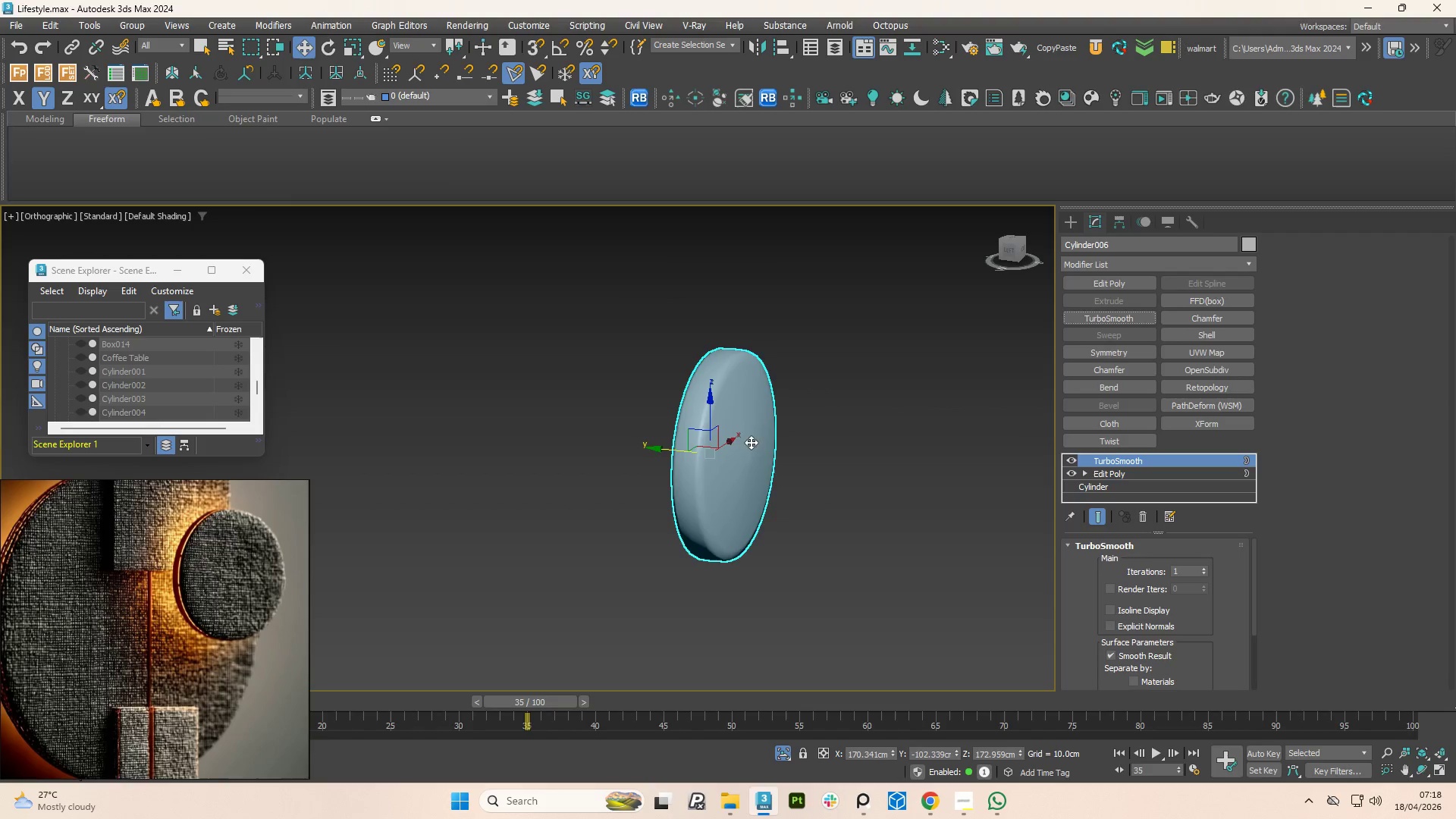 
hold_key(key=AltLeft, duration=1.92)
 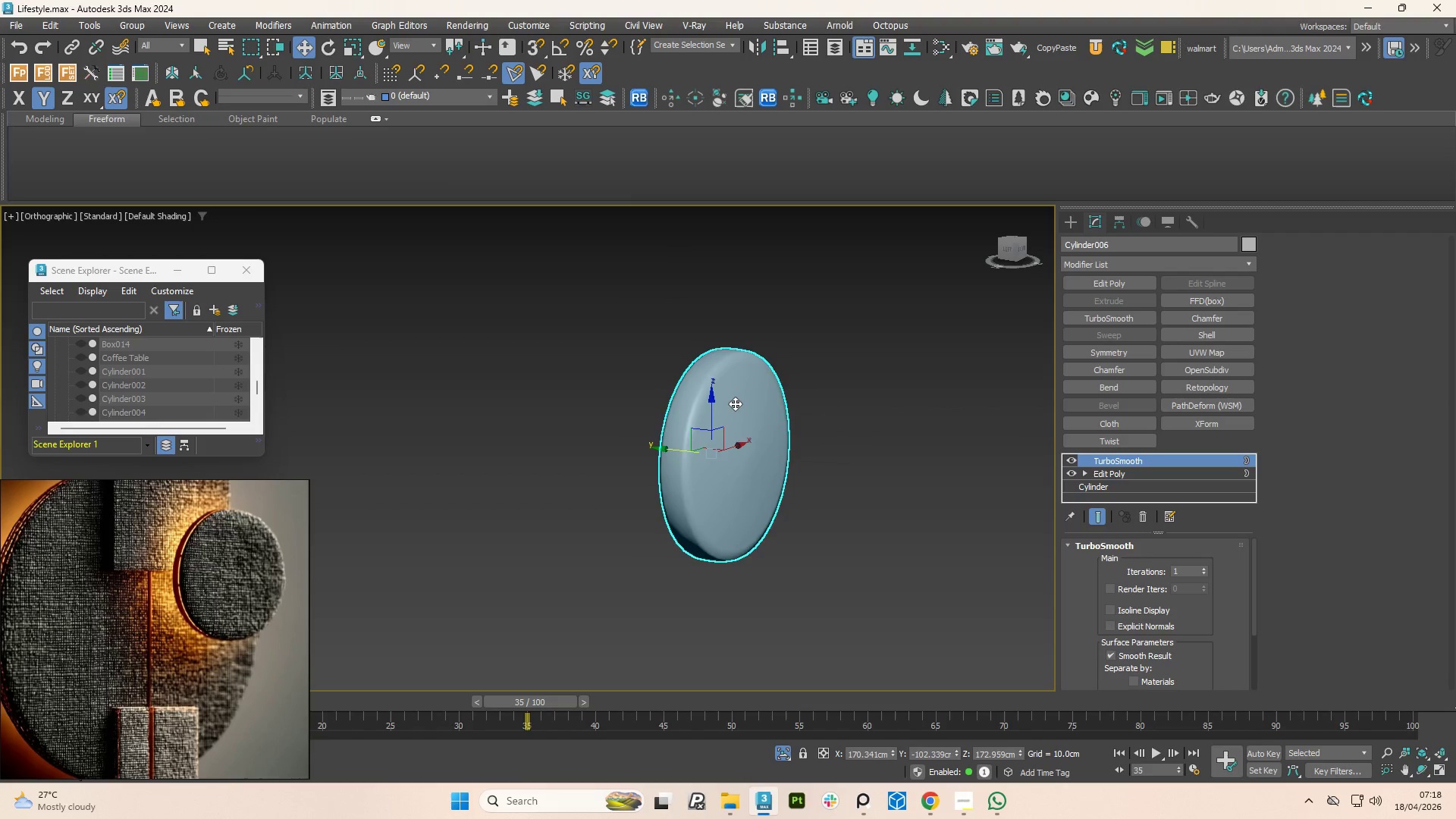 
scroll: coordinate [733, 401], scroll_direction: up, amount: 1.0
 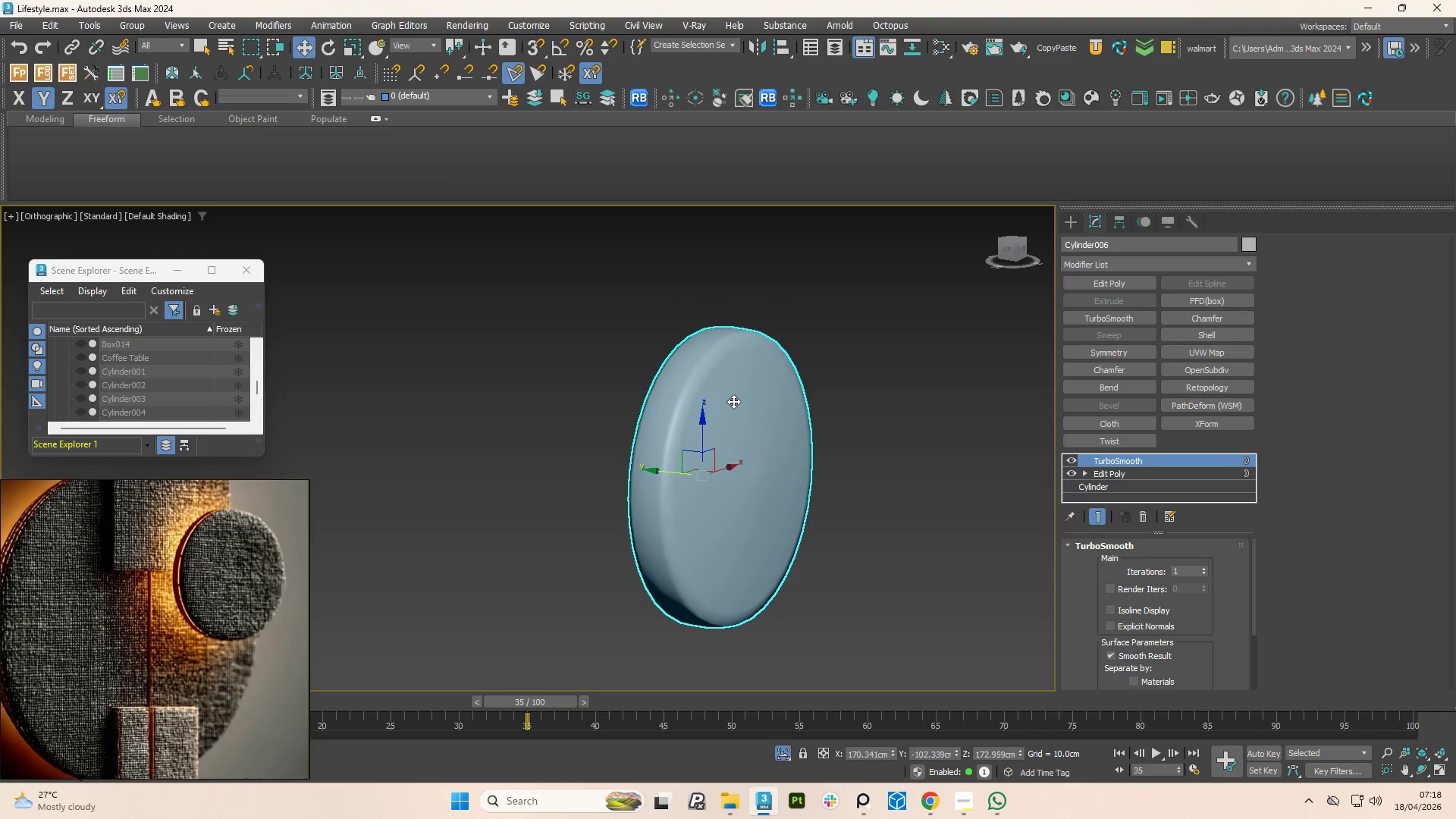 
key(Control+Z)
 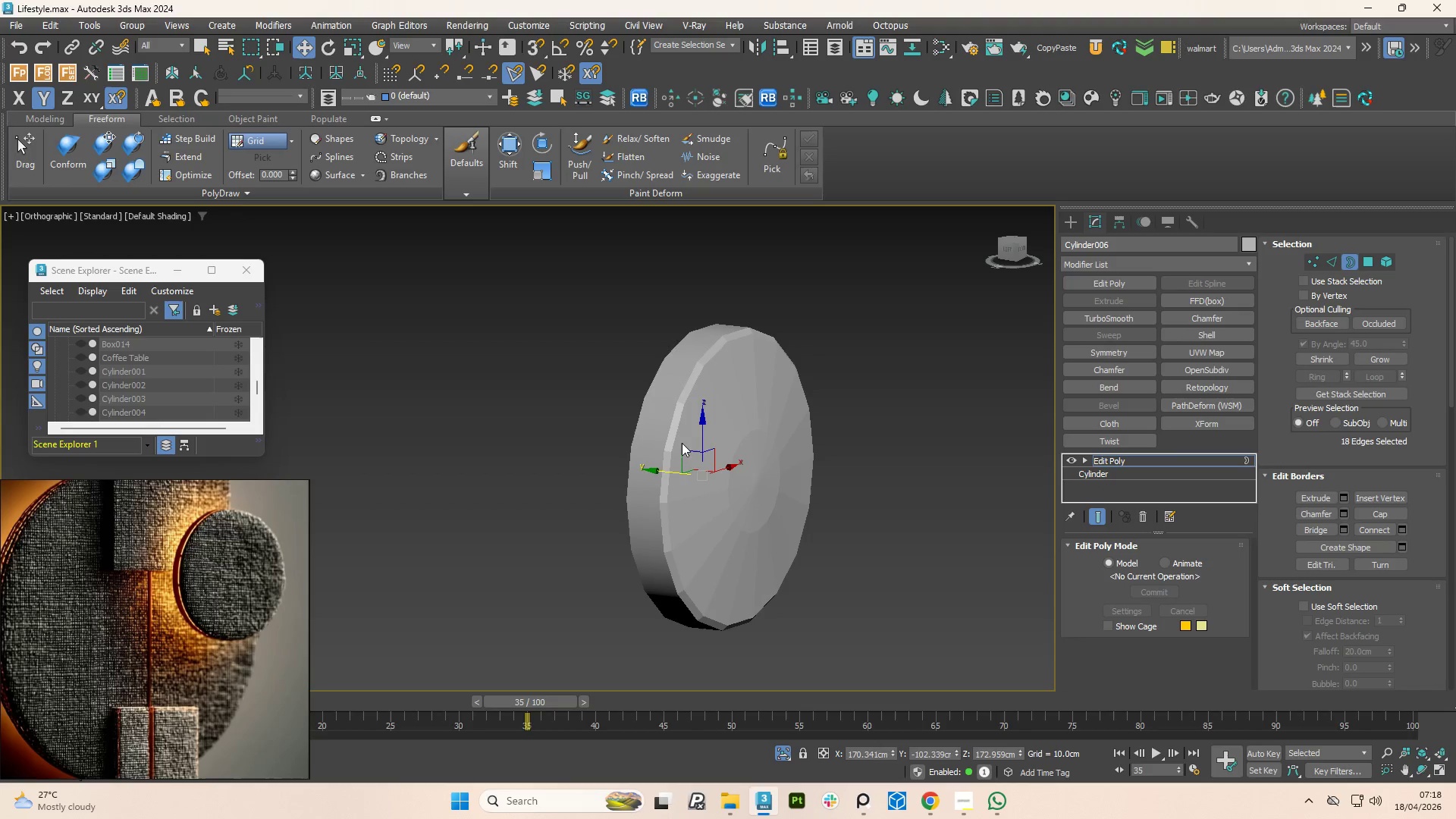 
hold_key(key=AltLeft, duration=1.7)
 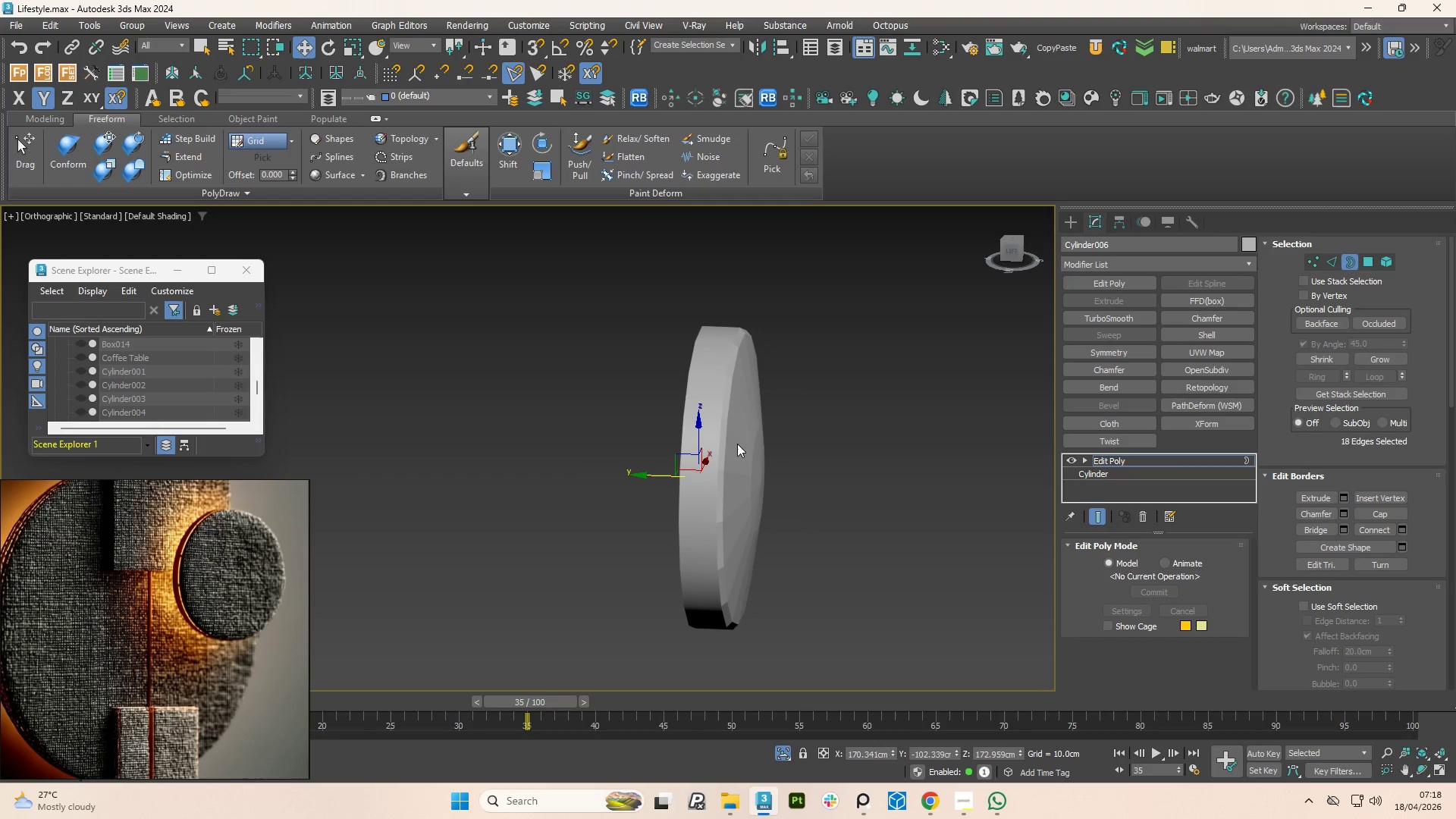 
scroll: coordinate [724, 424], scroll_direction: up, amount: 1.0
 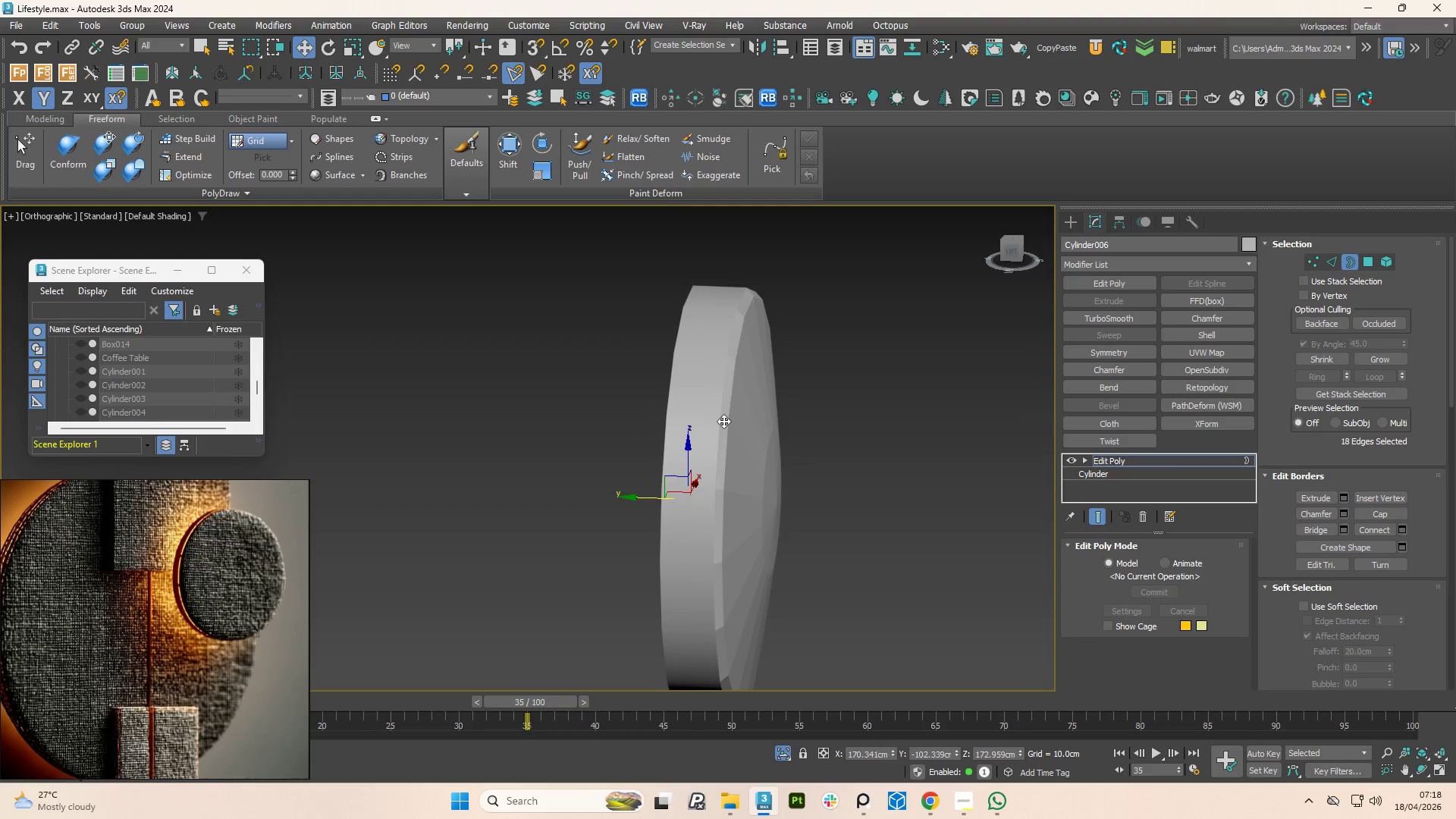 
hold_key(key=AltLeft, duration=1.33)
 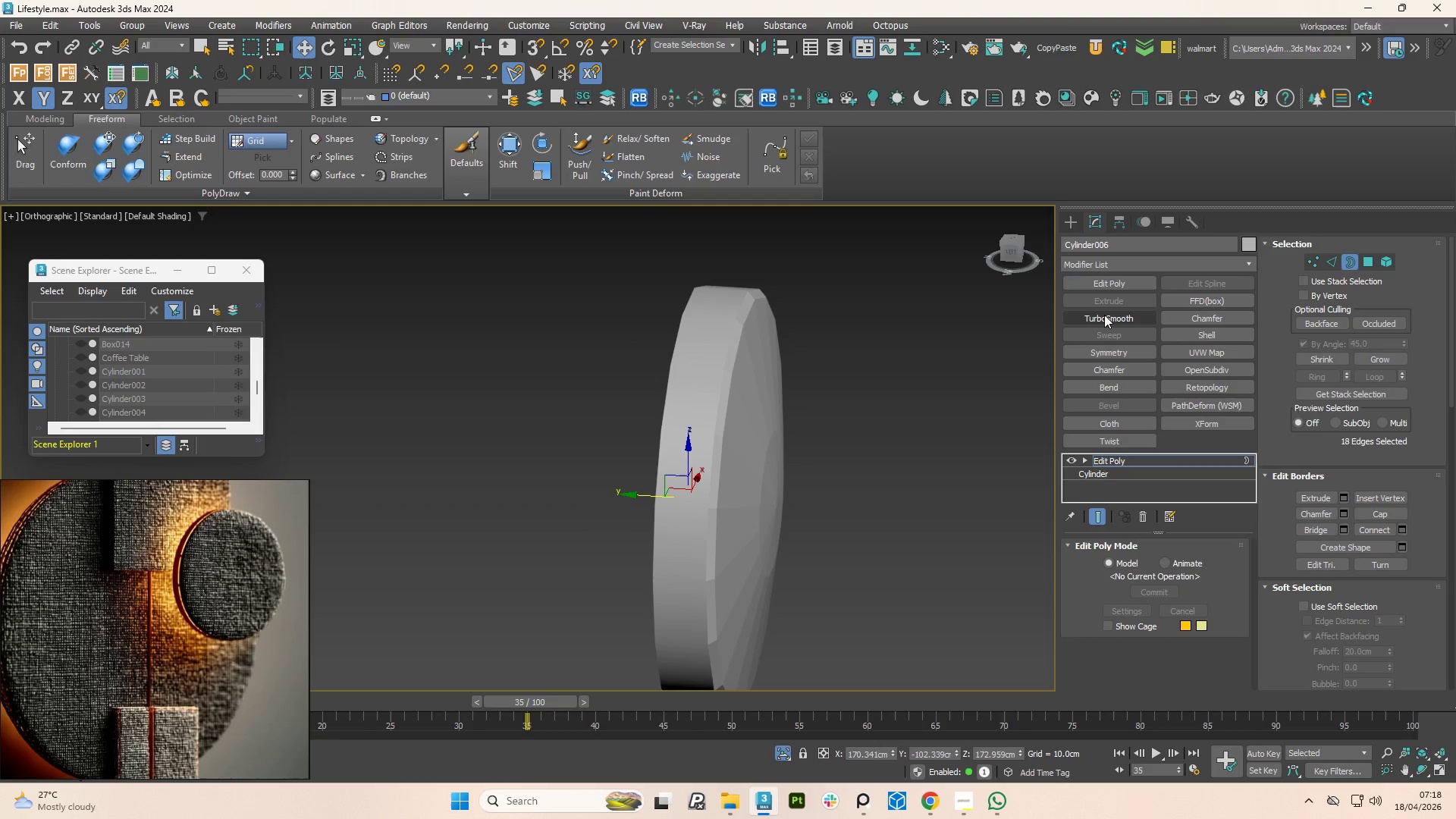 
left_click([1104, 315])
 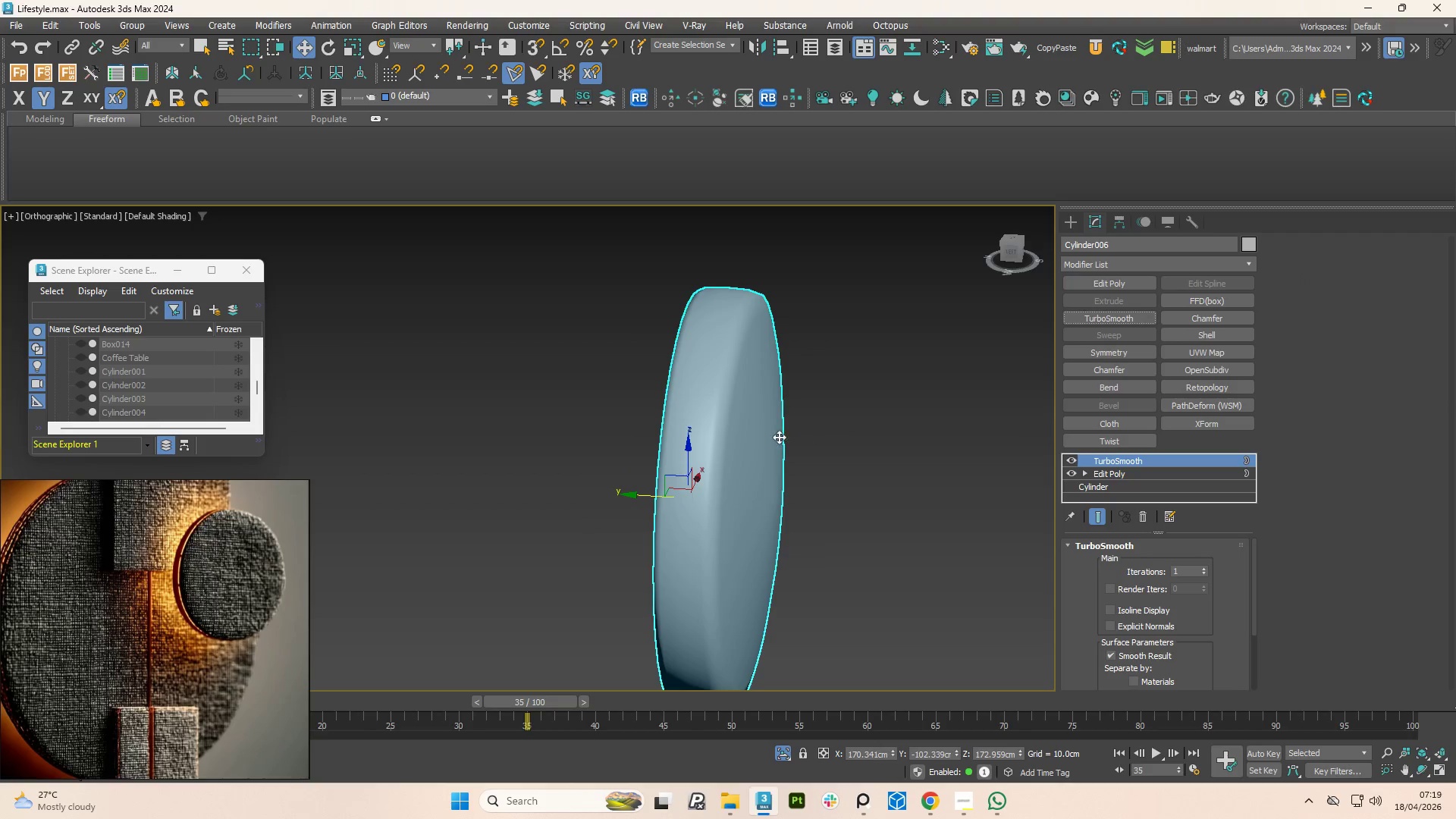 
hold_key(key=AltLeft, duration=1.7)
 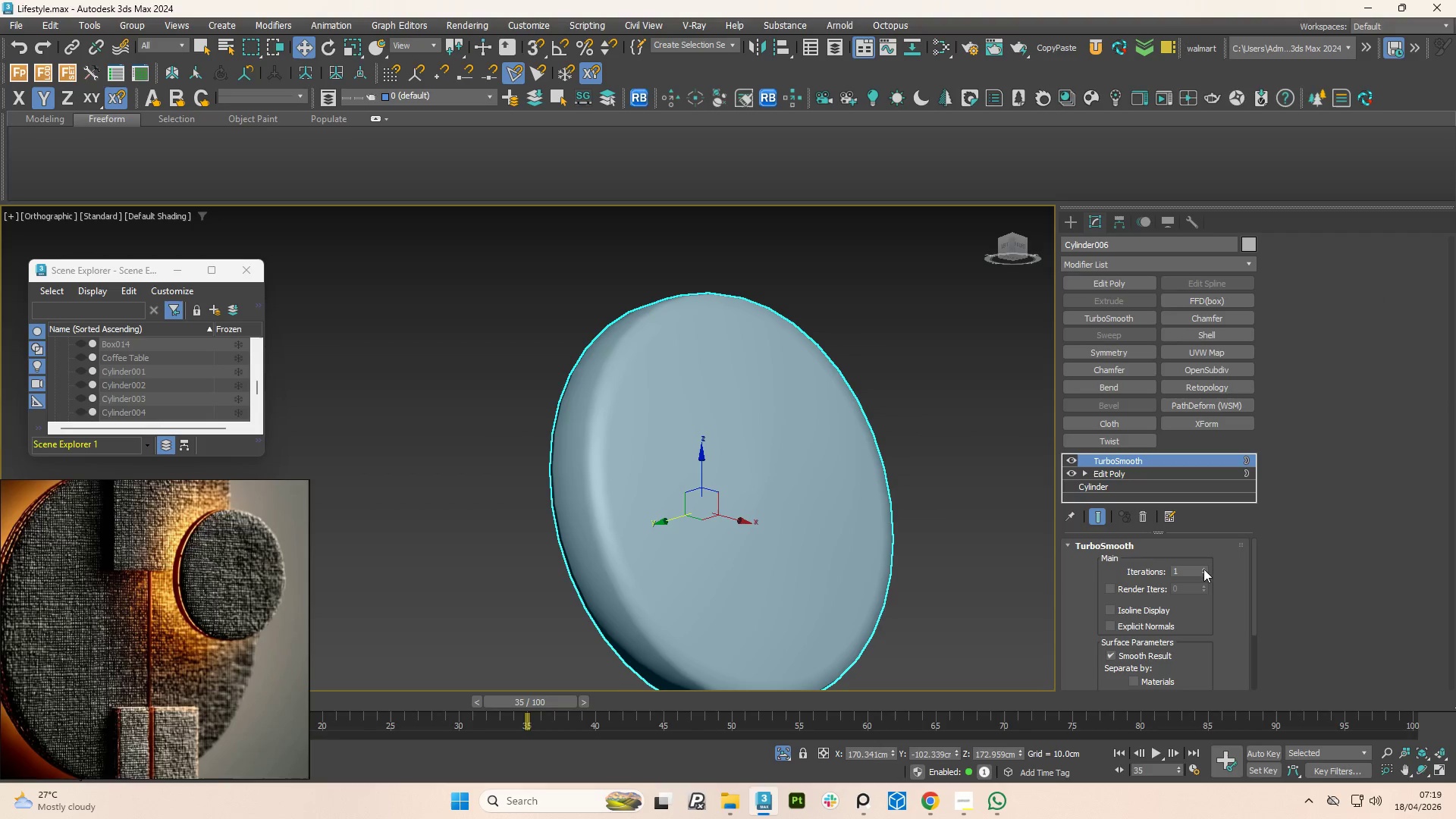 
left_click([1203, 571])
 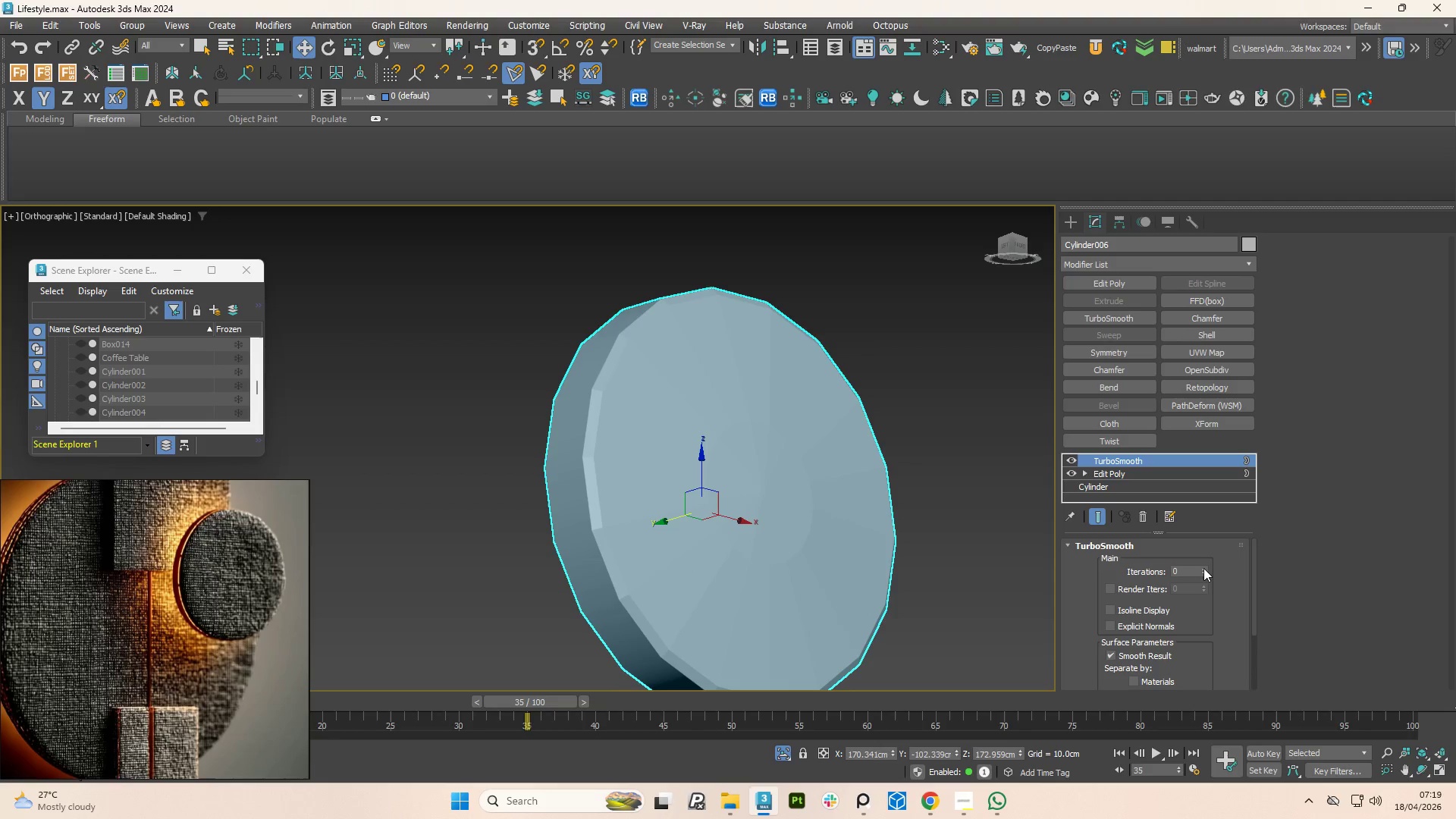 
double_click([1203, 568])
 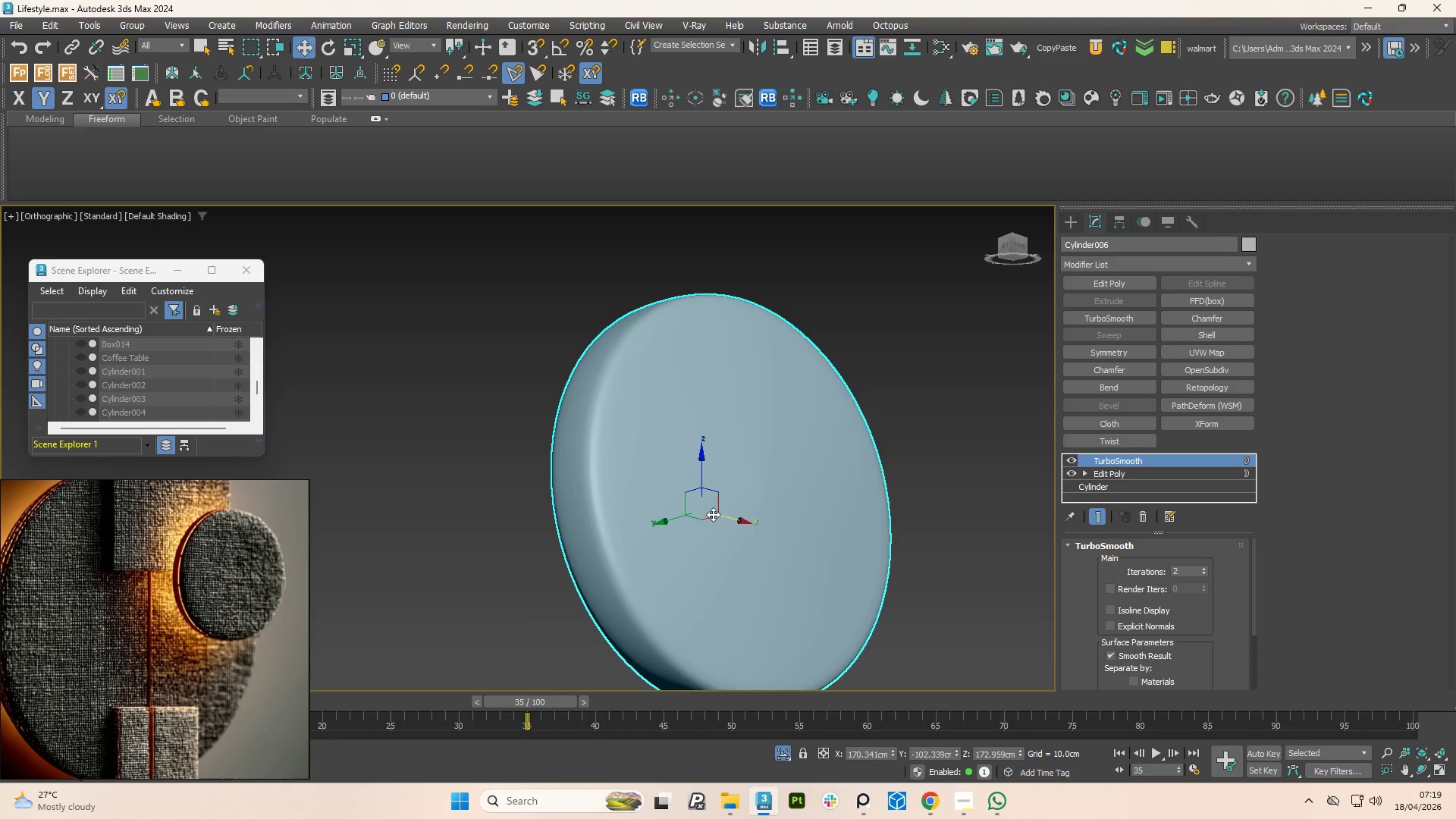 
hold_key(key=AltLeft, duration=2.55)
 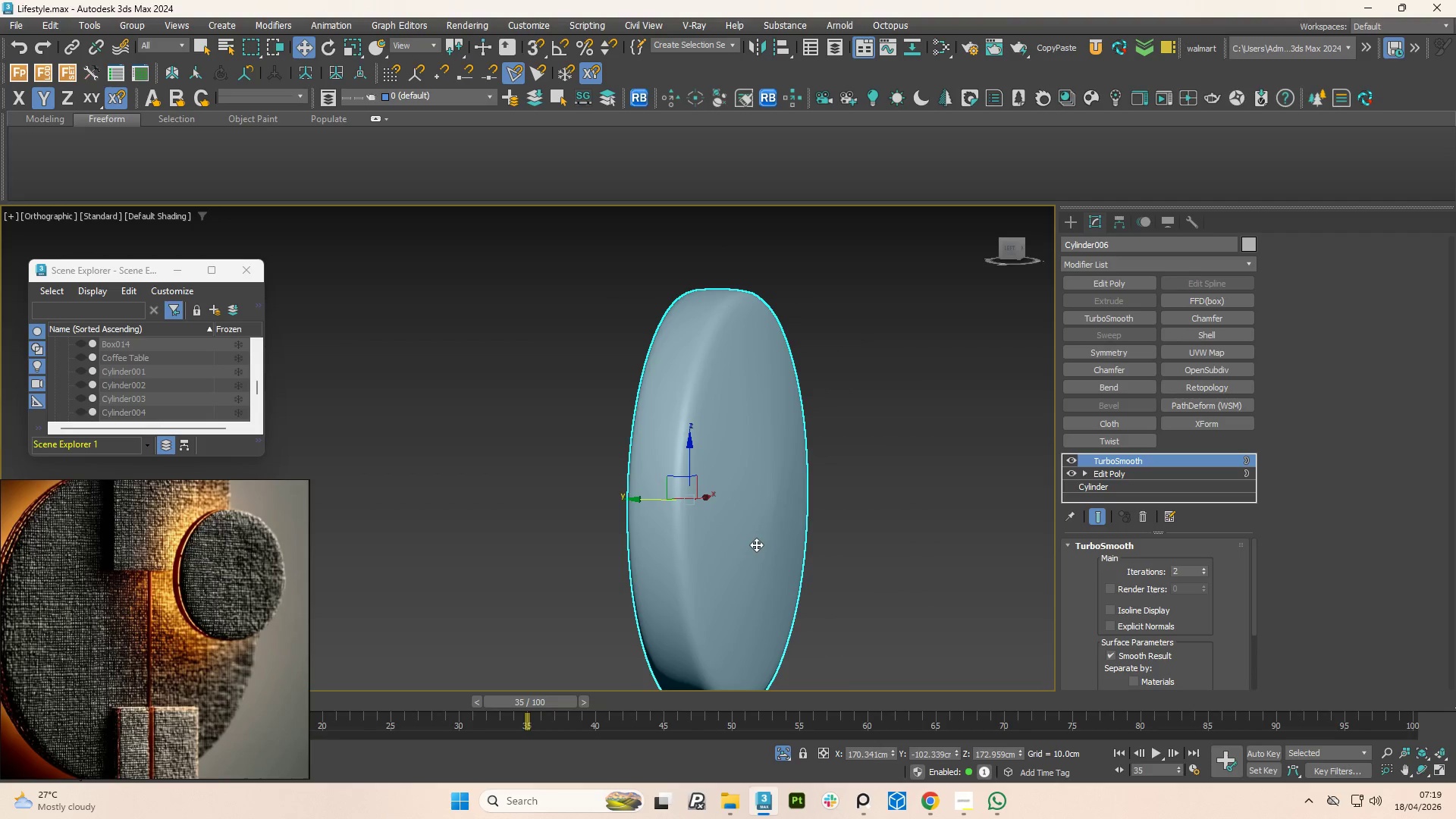 
key(Control+Z)
 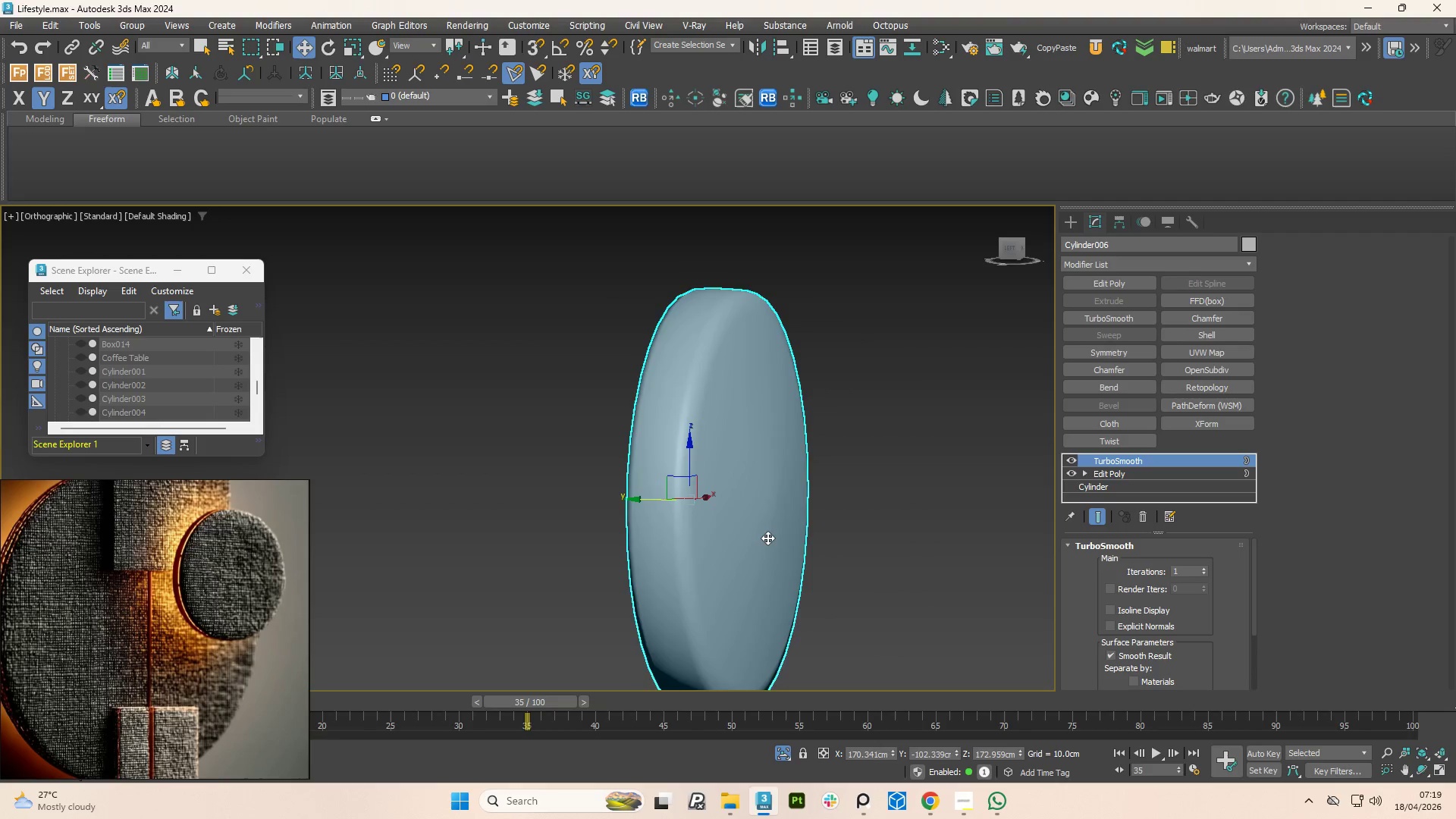 
key(Control+Z)
 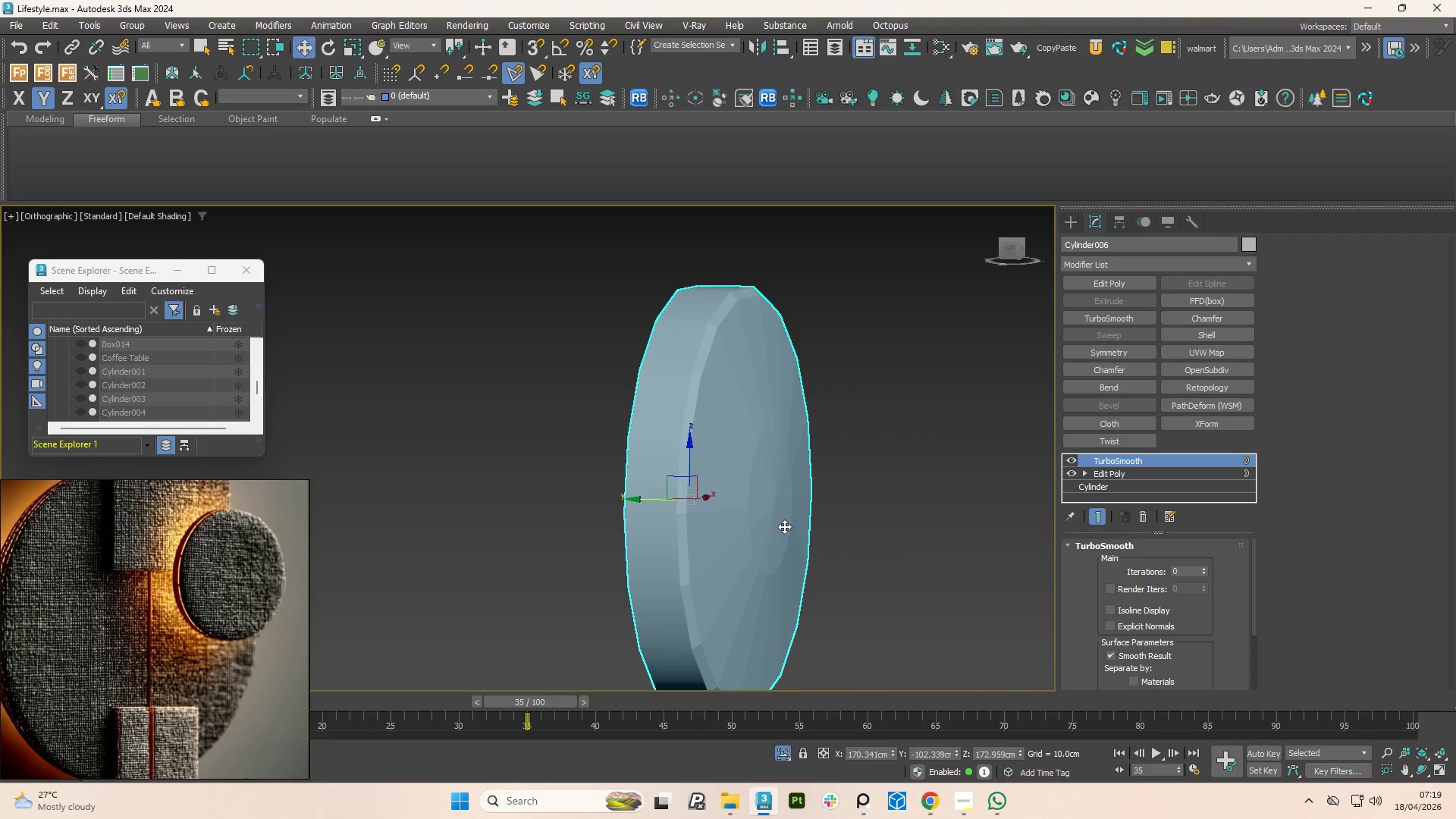 
scroll: coordinate [780, 519], scroll_direction: up, amount: 3.0
 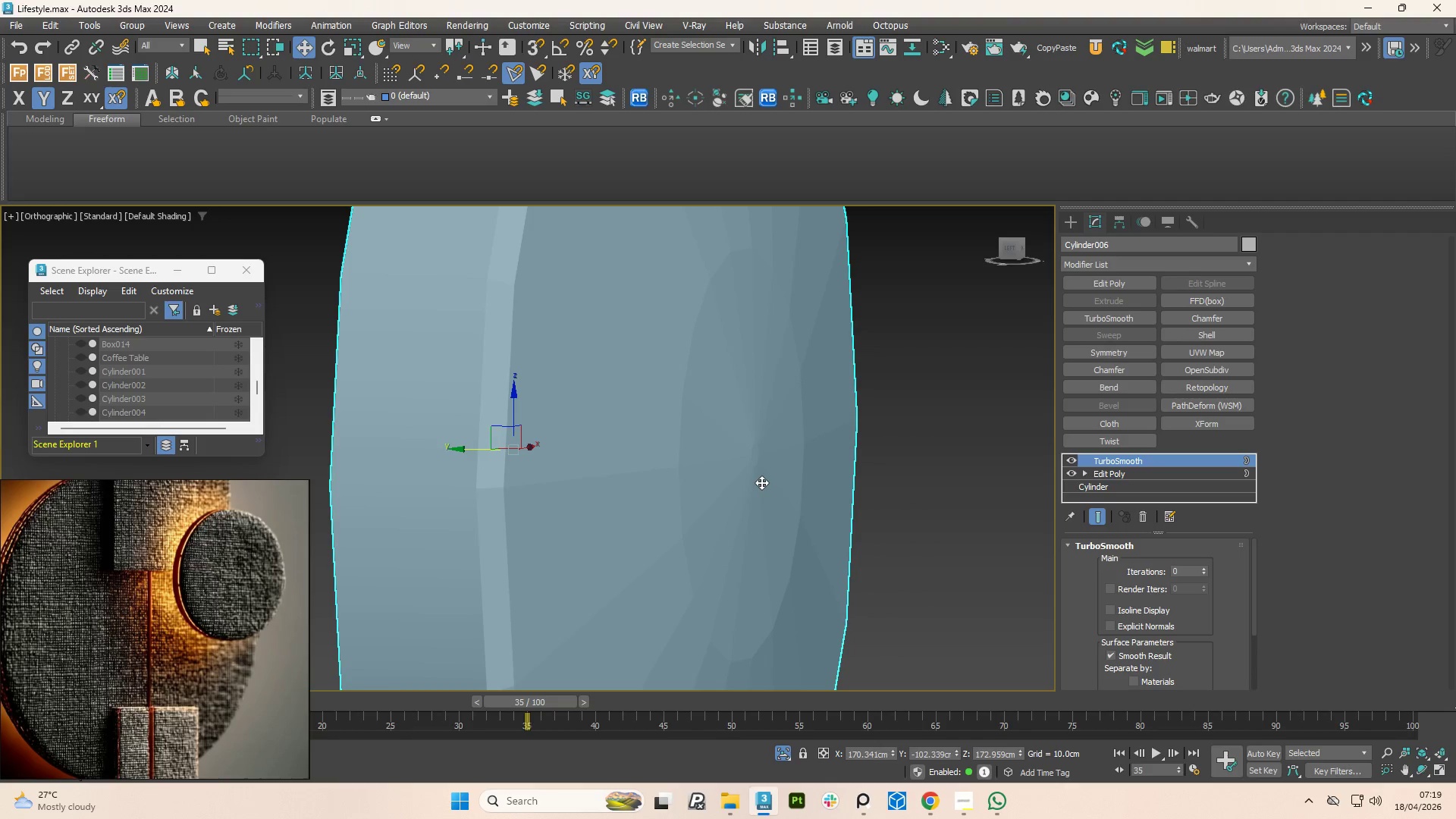 
key(4)
 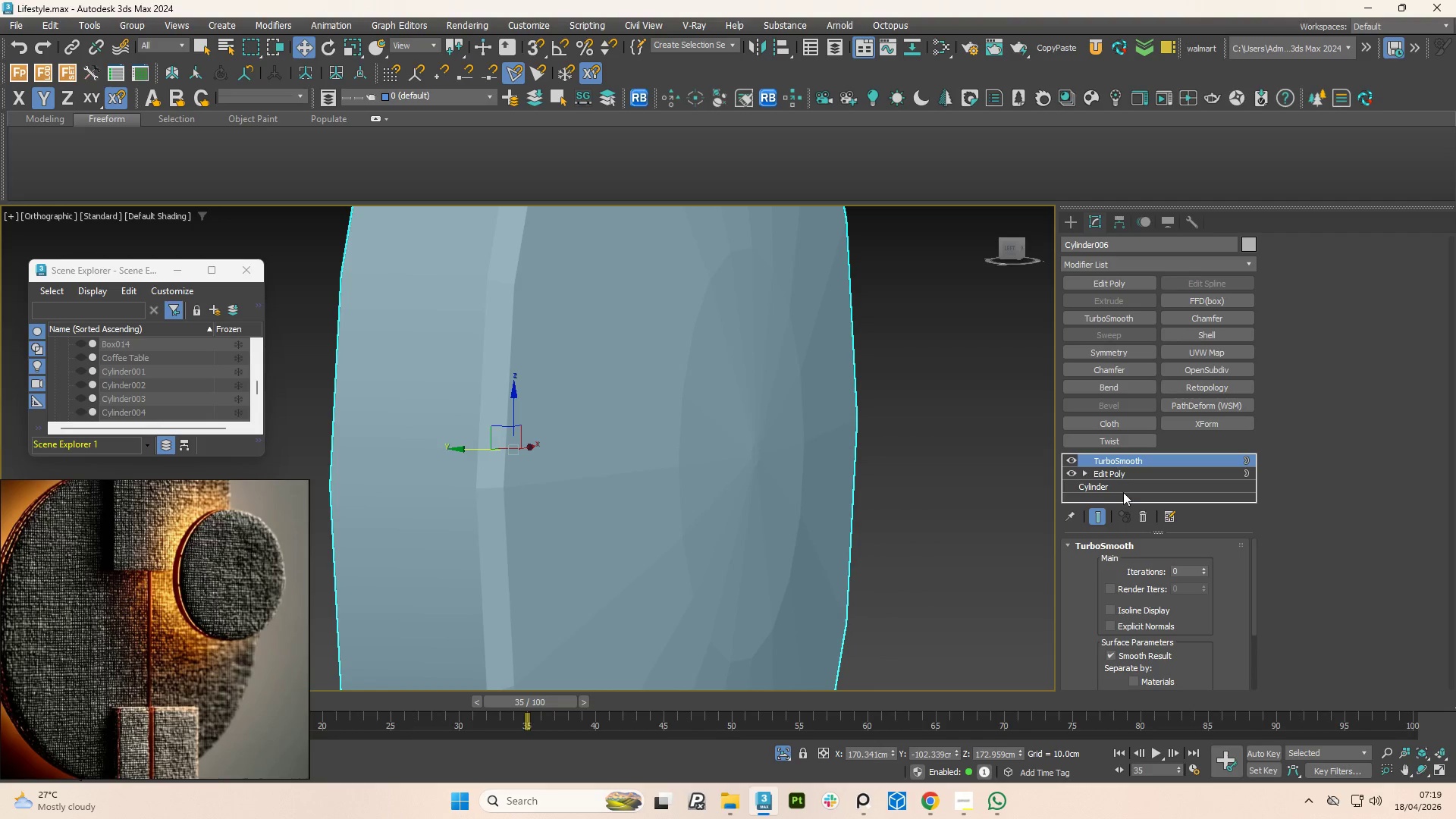 
left_click([1141, 519])
 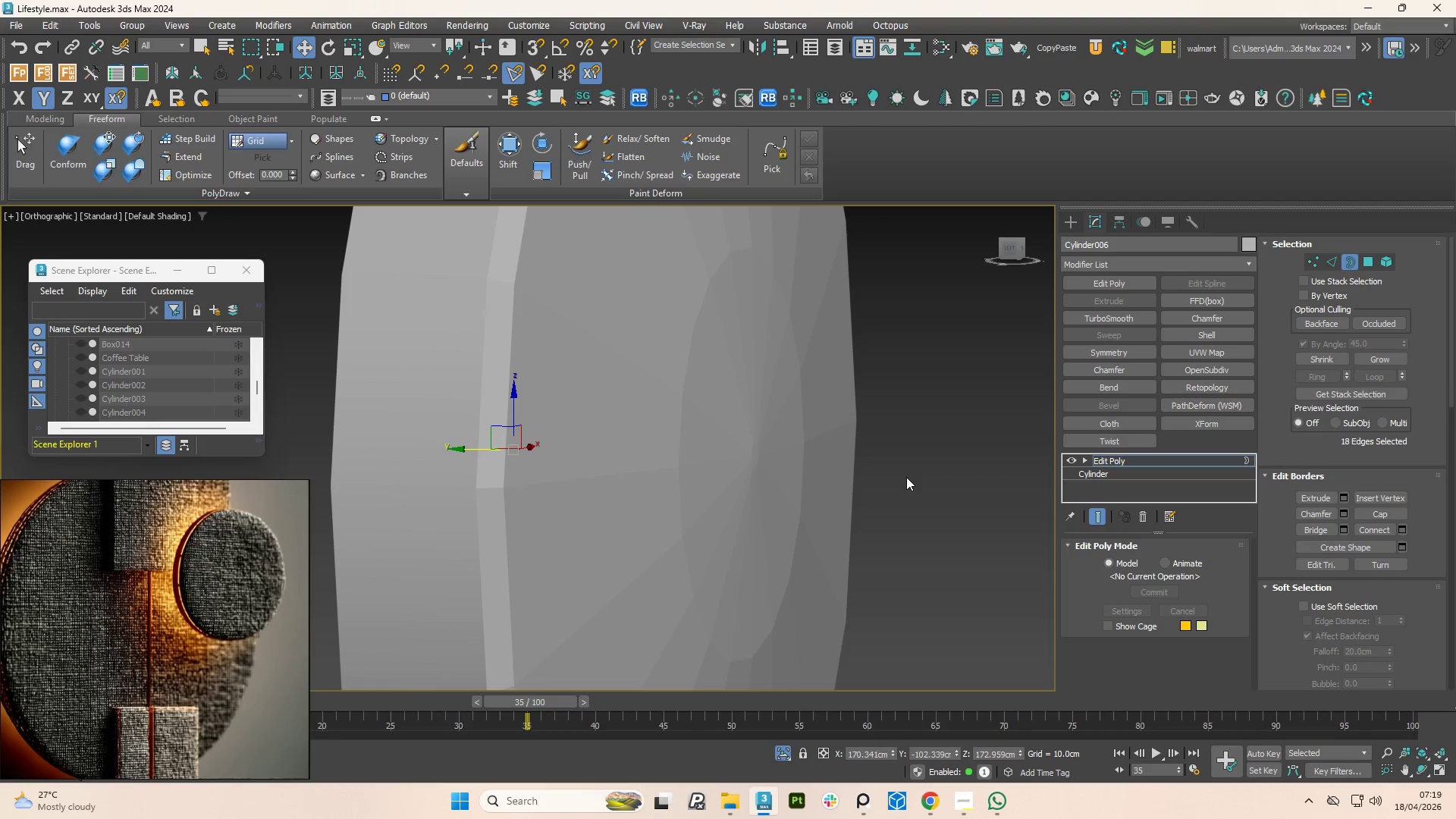 
key(4)
 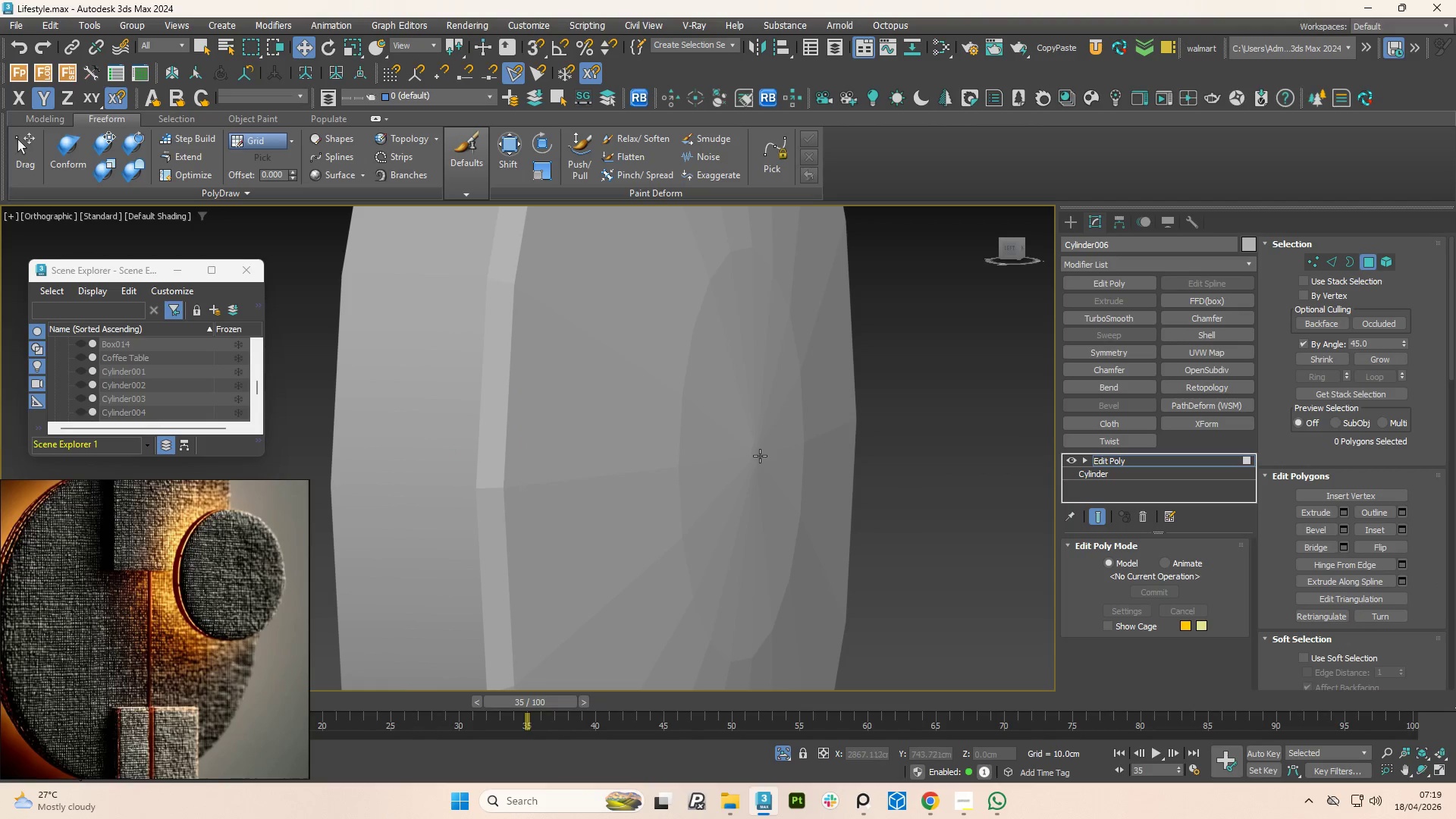 
left_click([754, 456])
 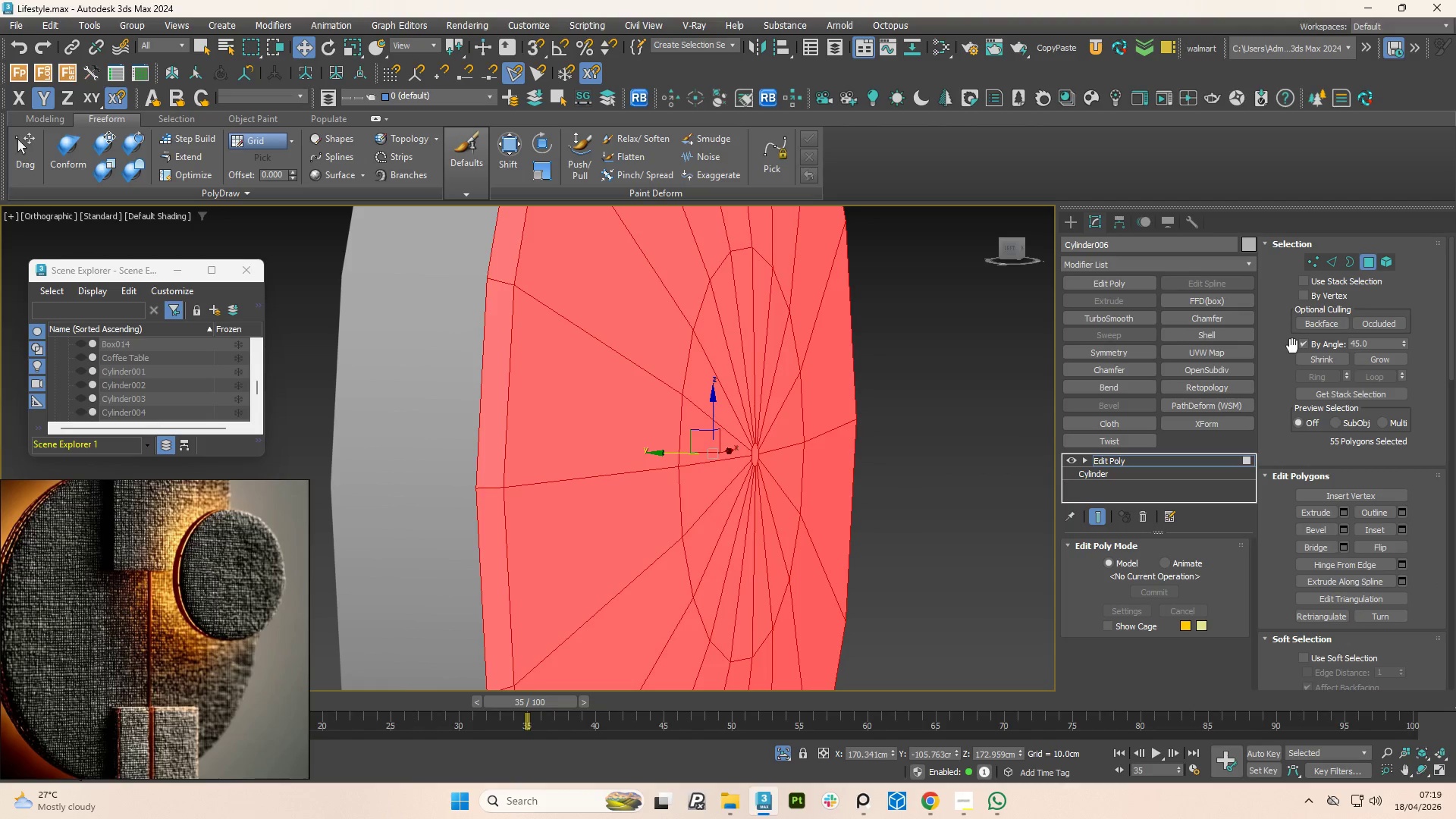 
left_click([1303, 347])
 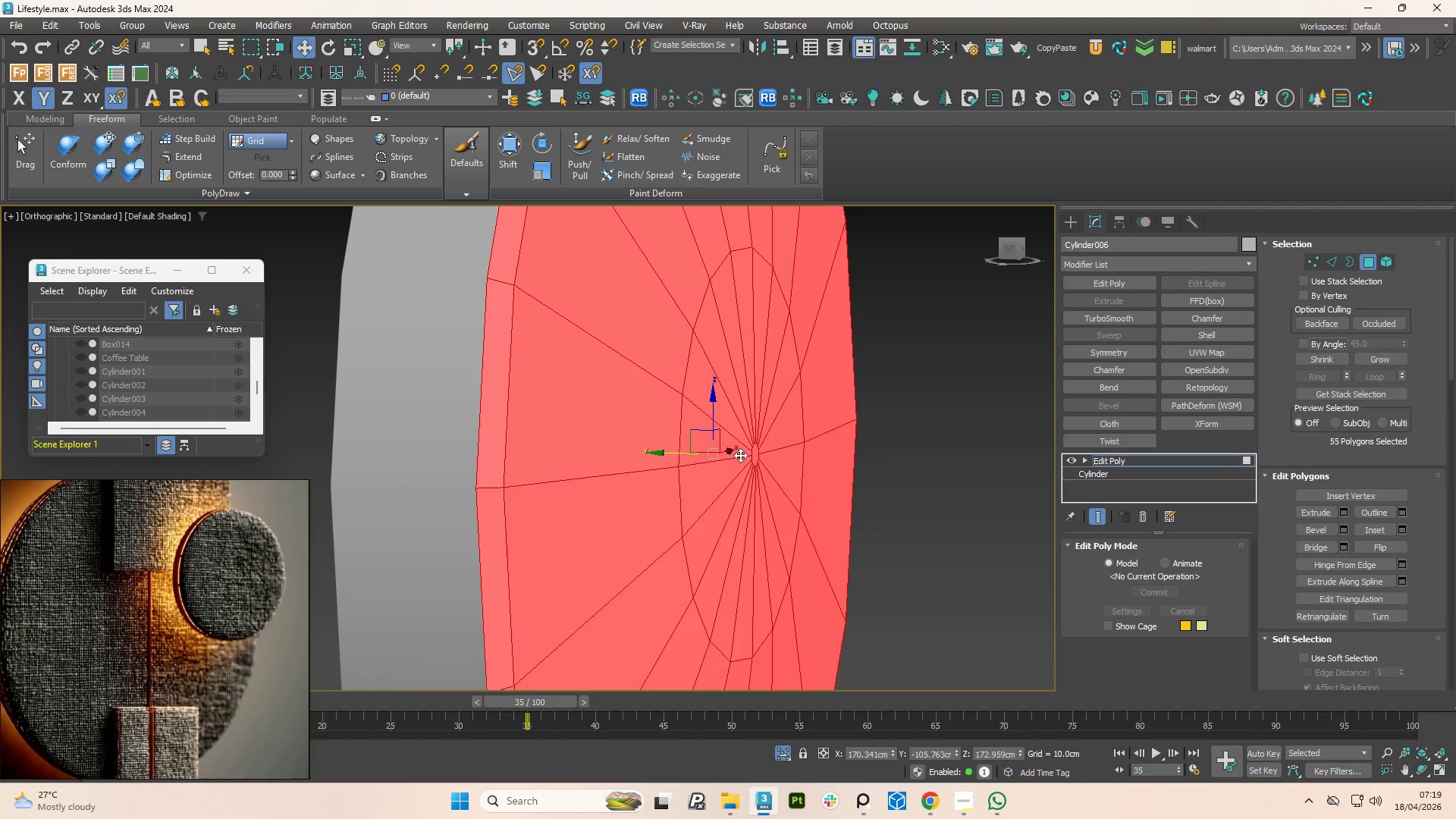 
left_click([755, 455])
 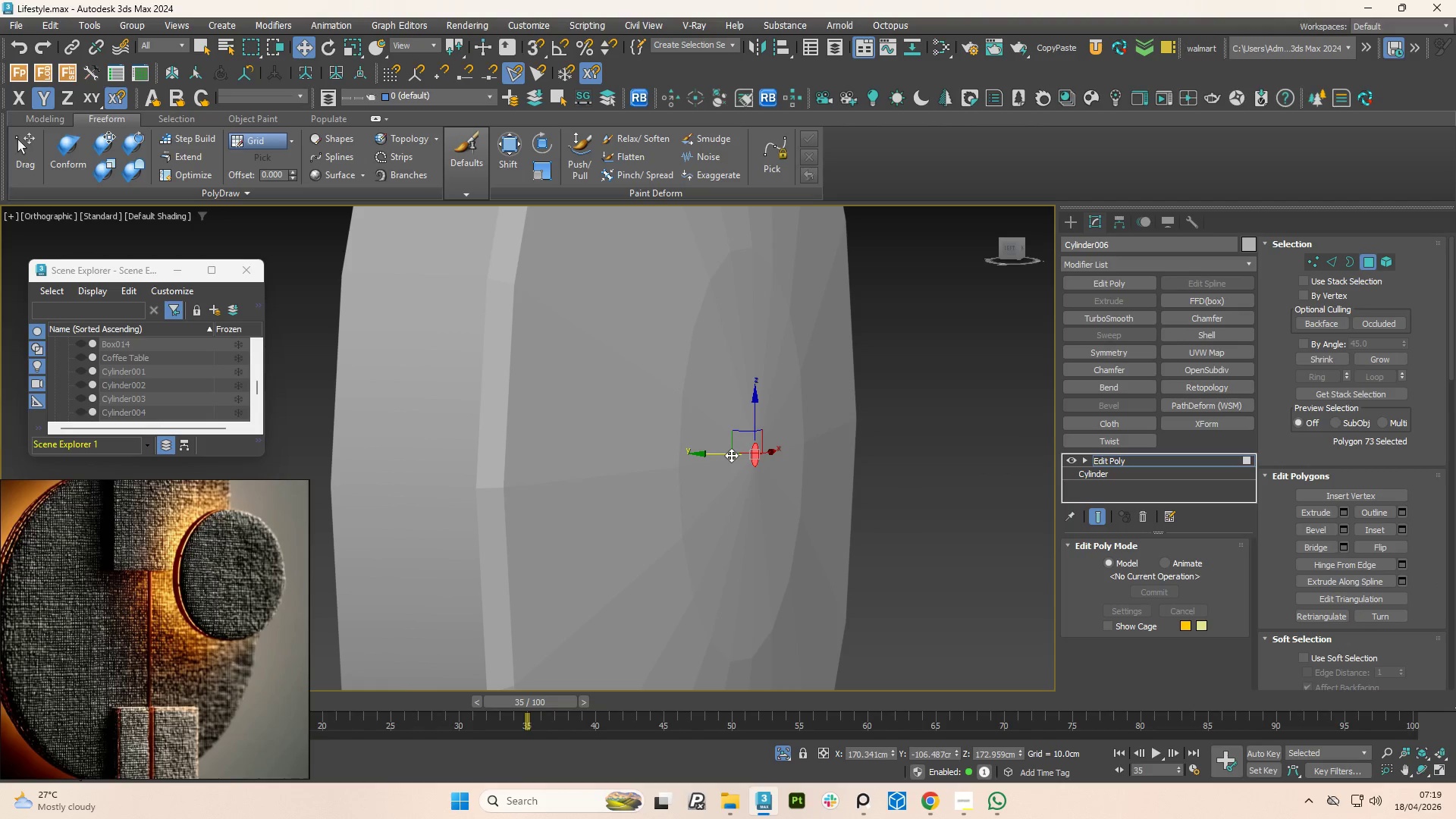 
left_click_drag(start_coordinate=[730, 455], to_coordinate=[725, 452])
 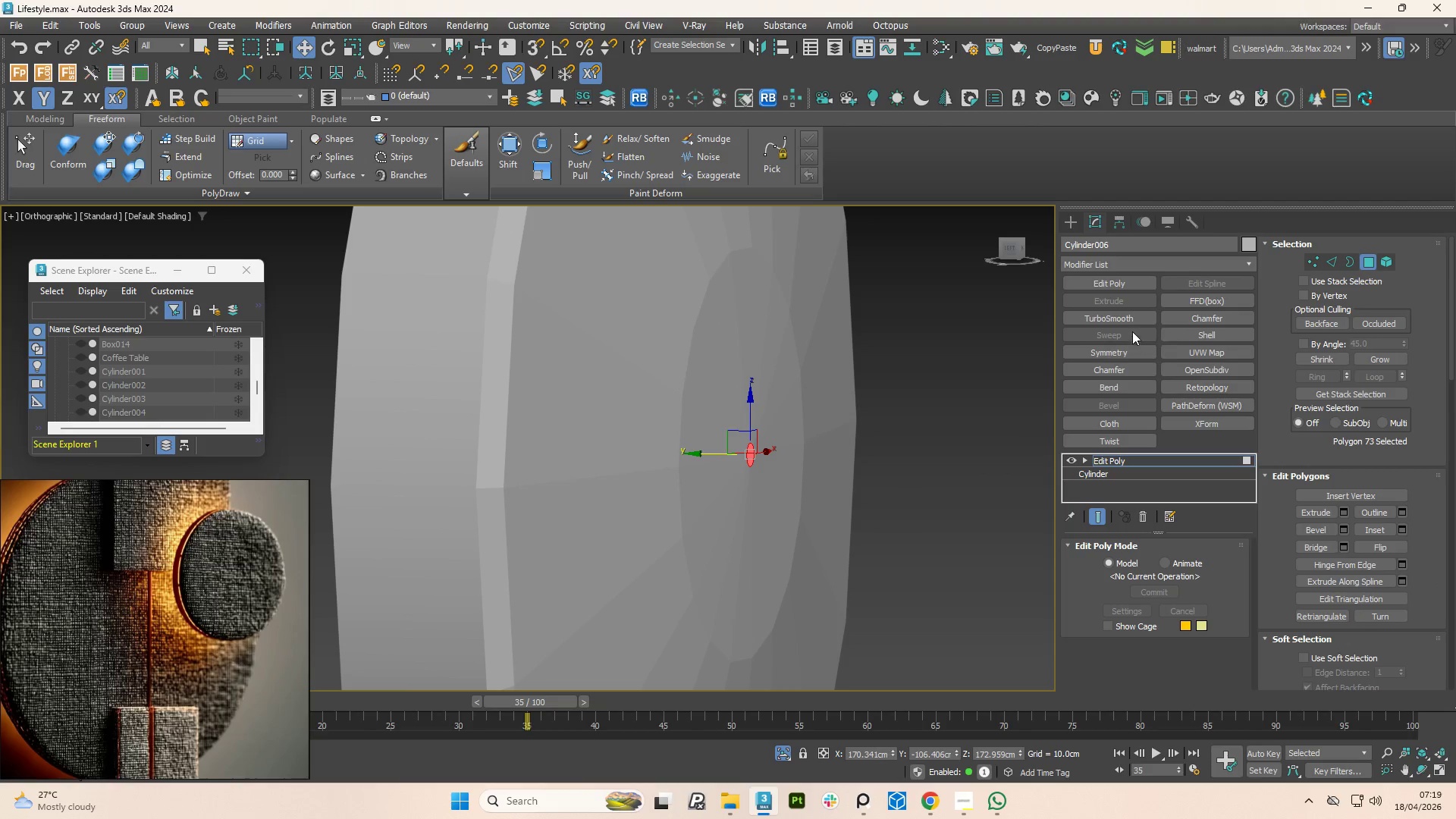 
left_click([1122, 319])
 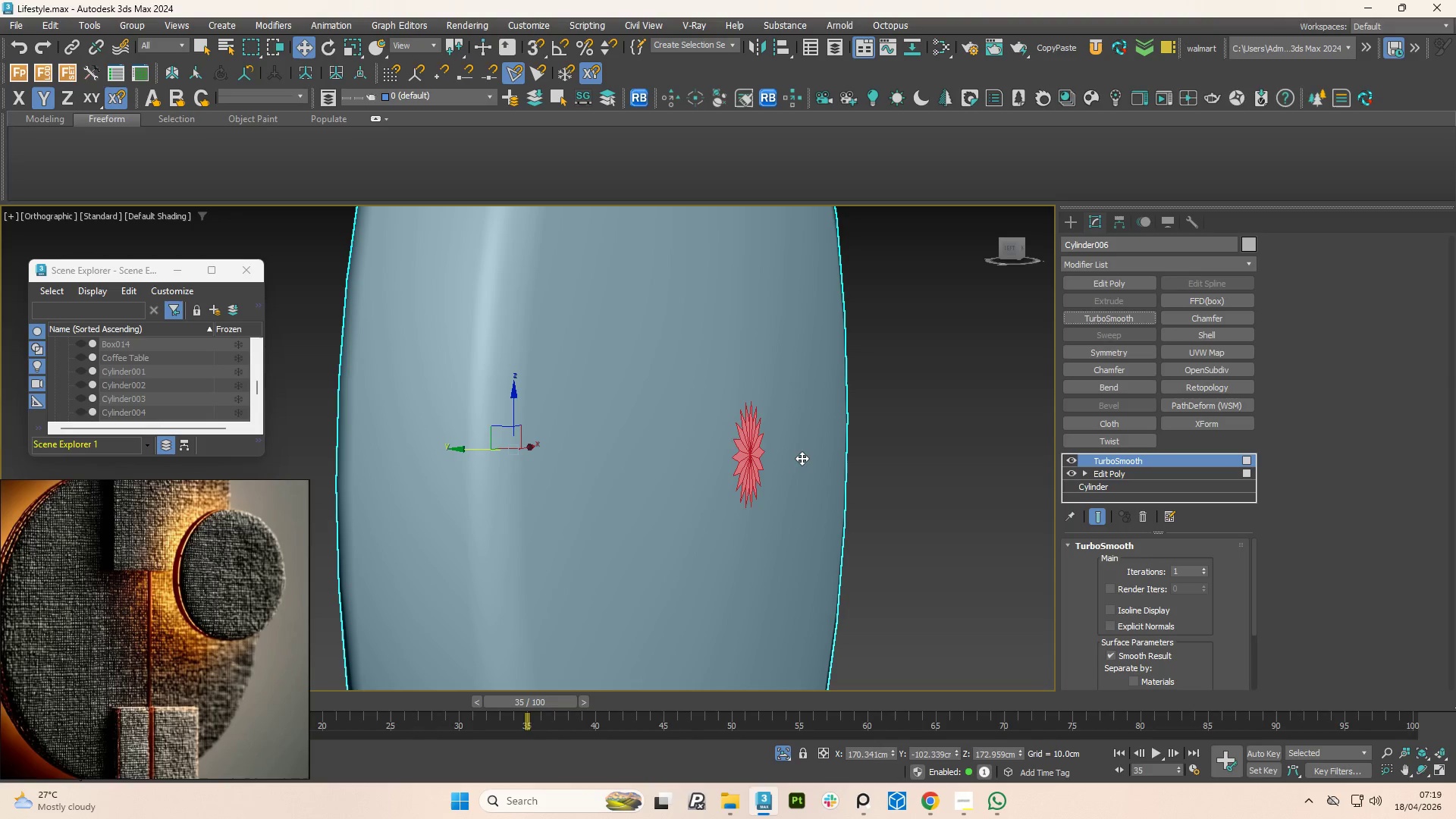 
key(Control+Z)
 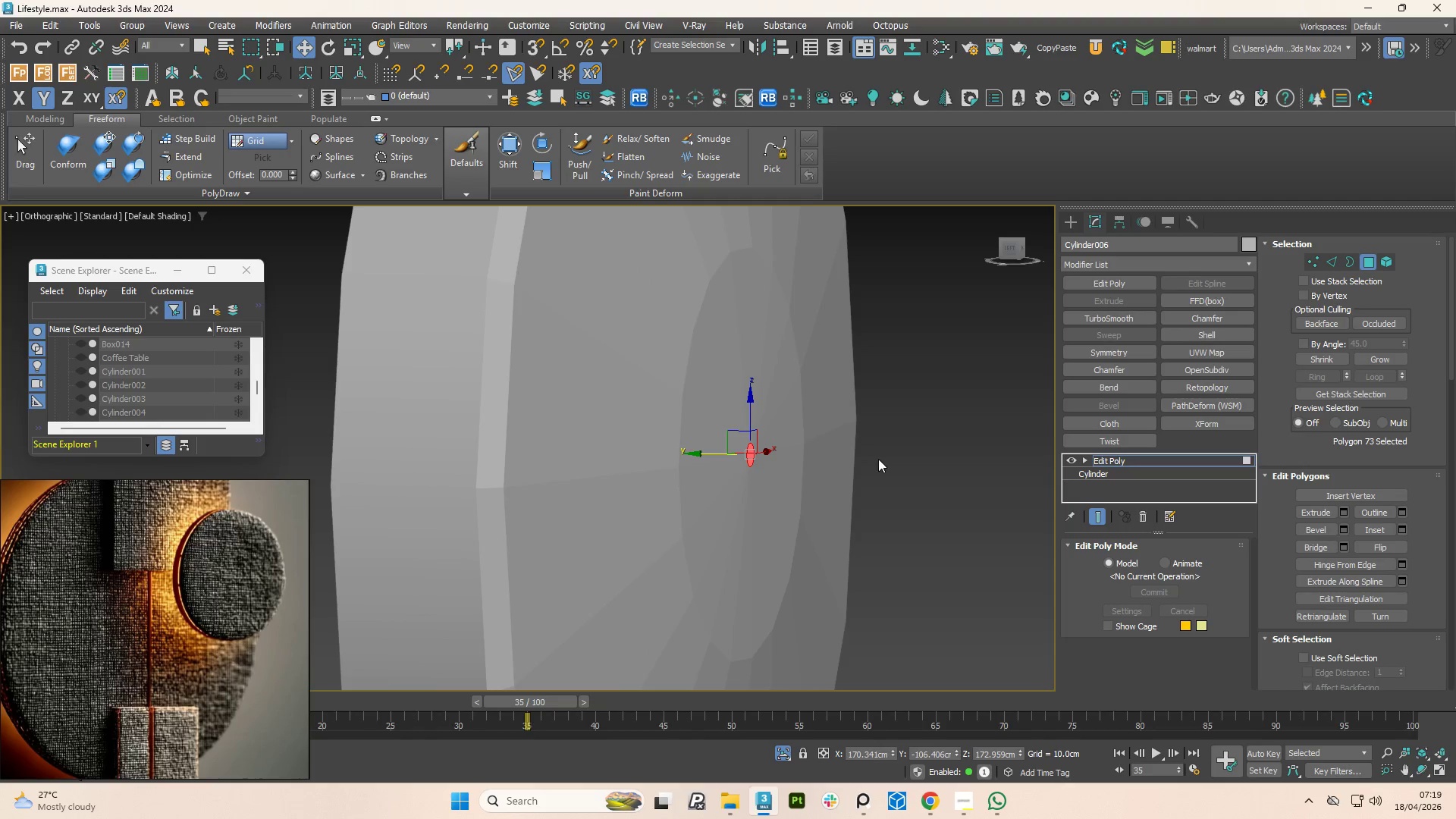 
left_click([891, 456])
 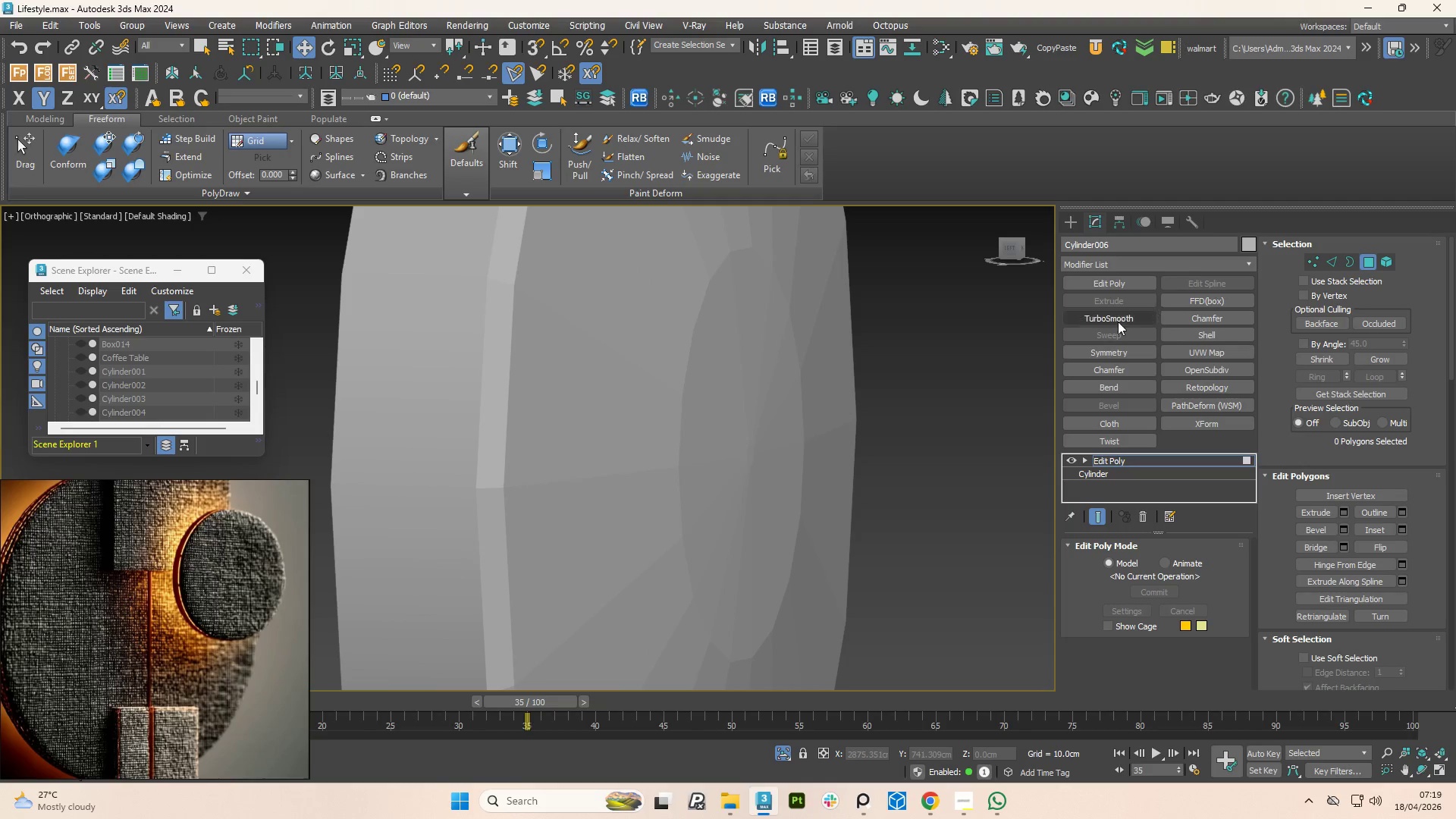 
left_click([1106, 323])
 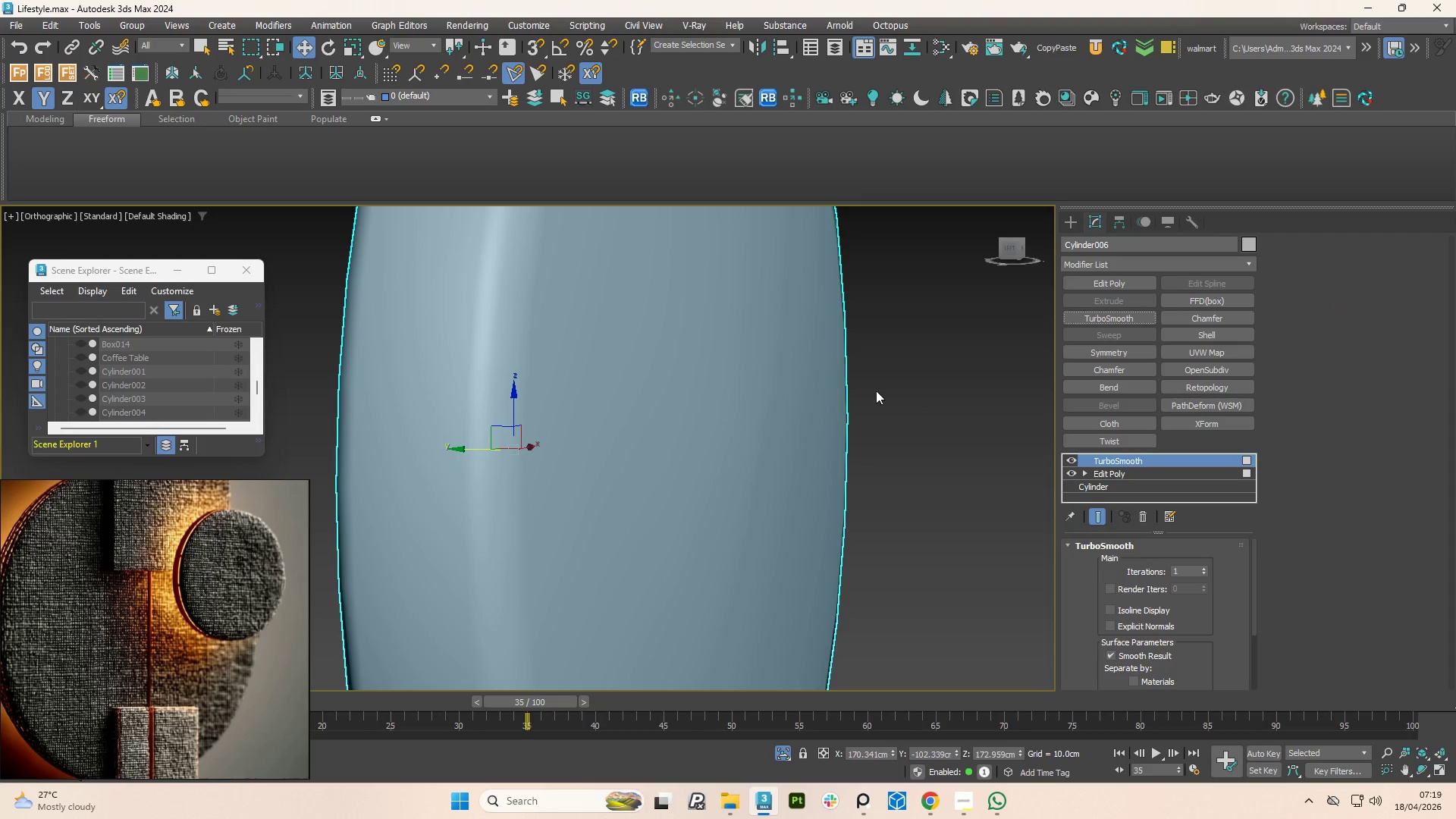 
hold_key(key=AltLeft, duration=2.19)
 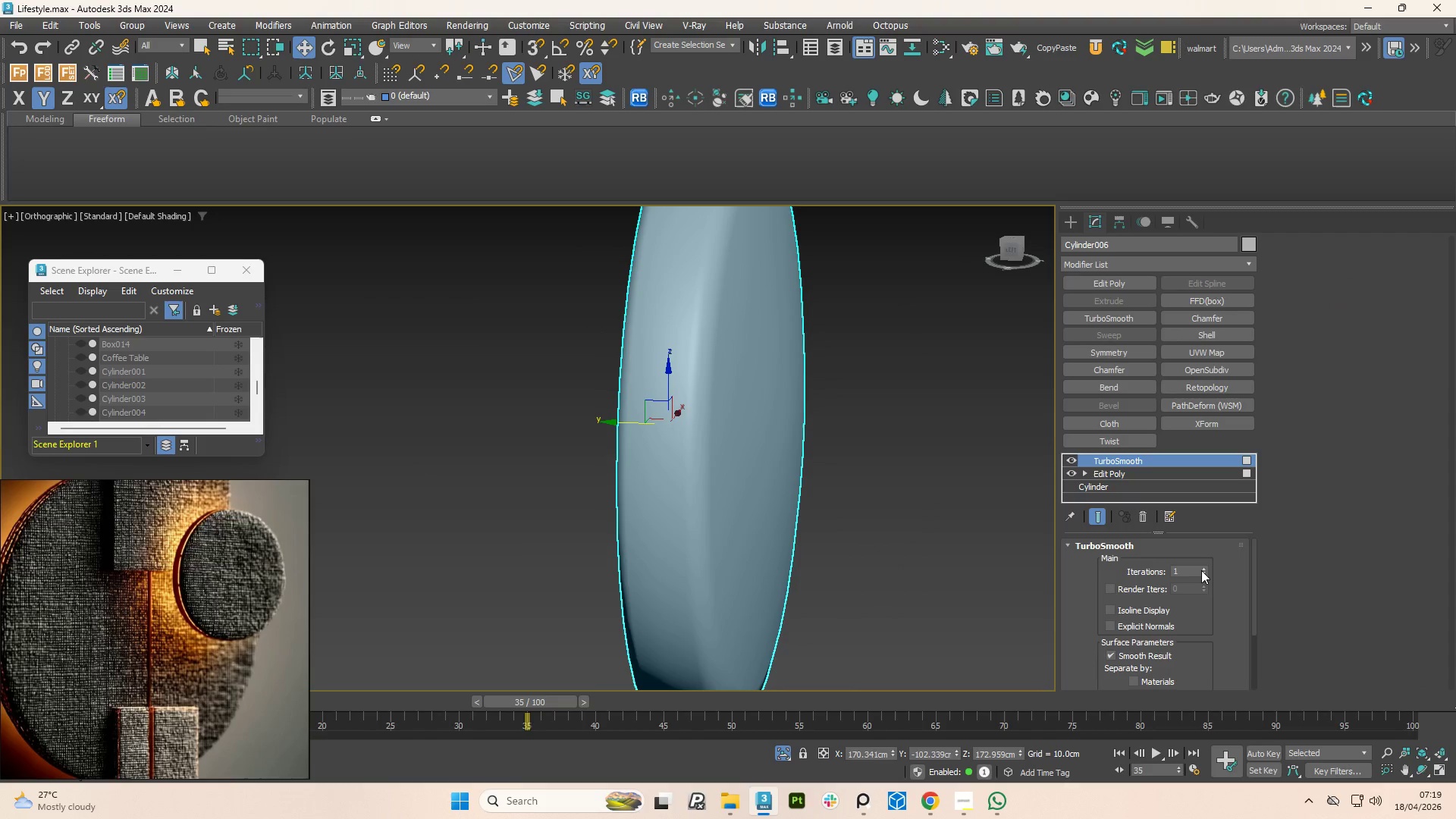 
scroll: coordinate [826, 401], scroll_direction: down, amount: 2.0
 